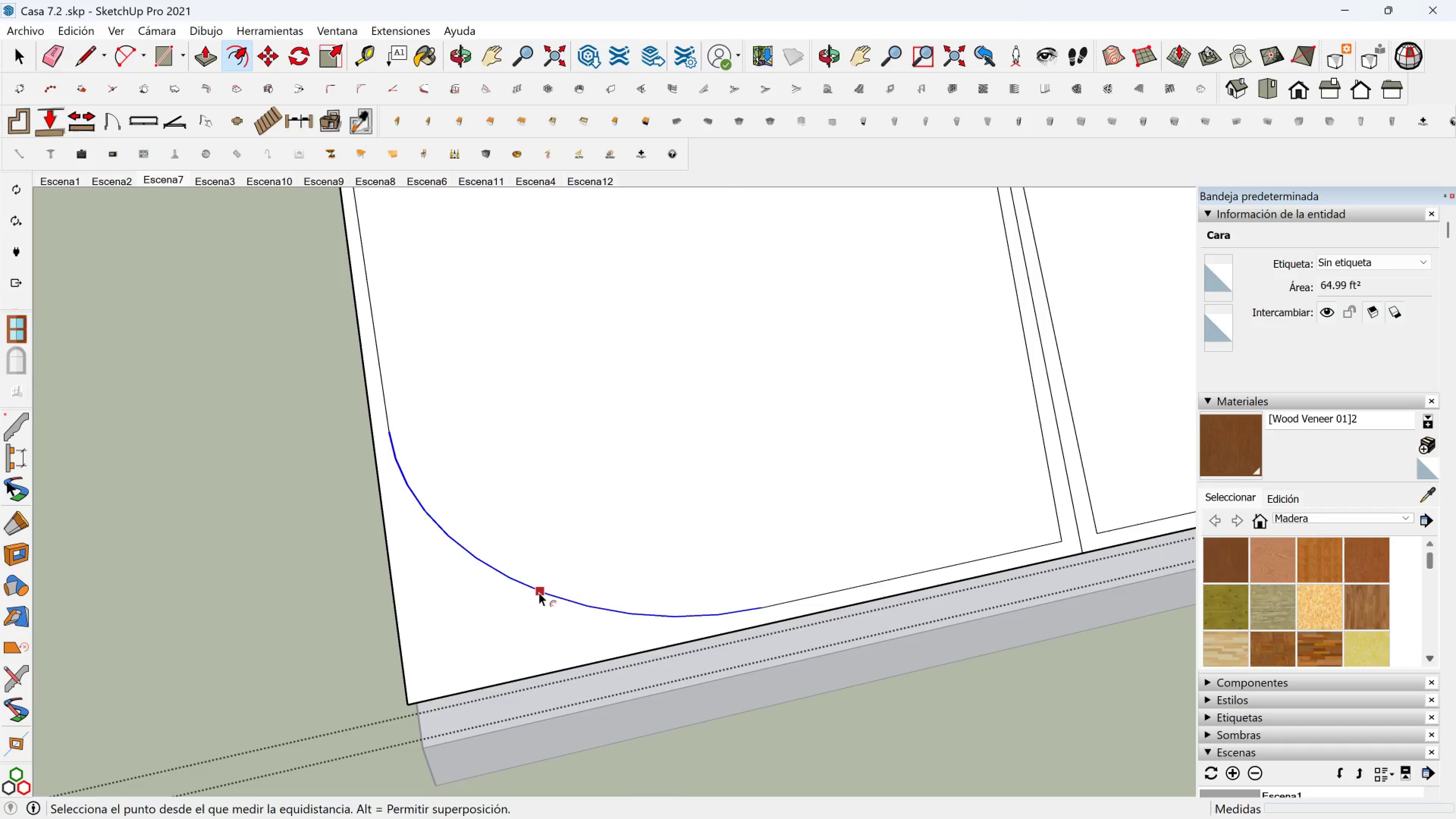 
left_click([538, 592])
 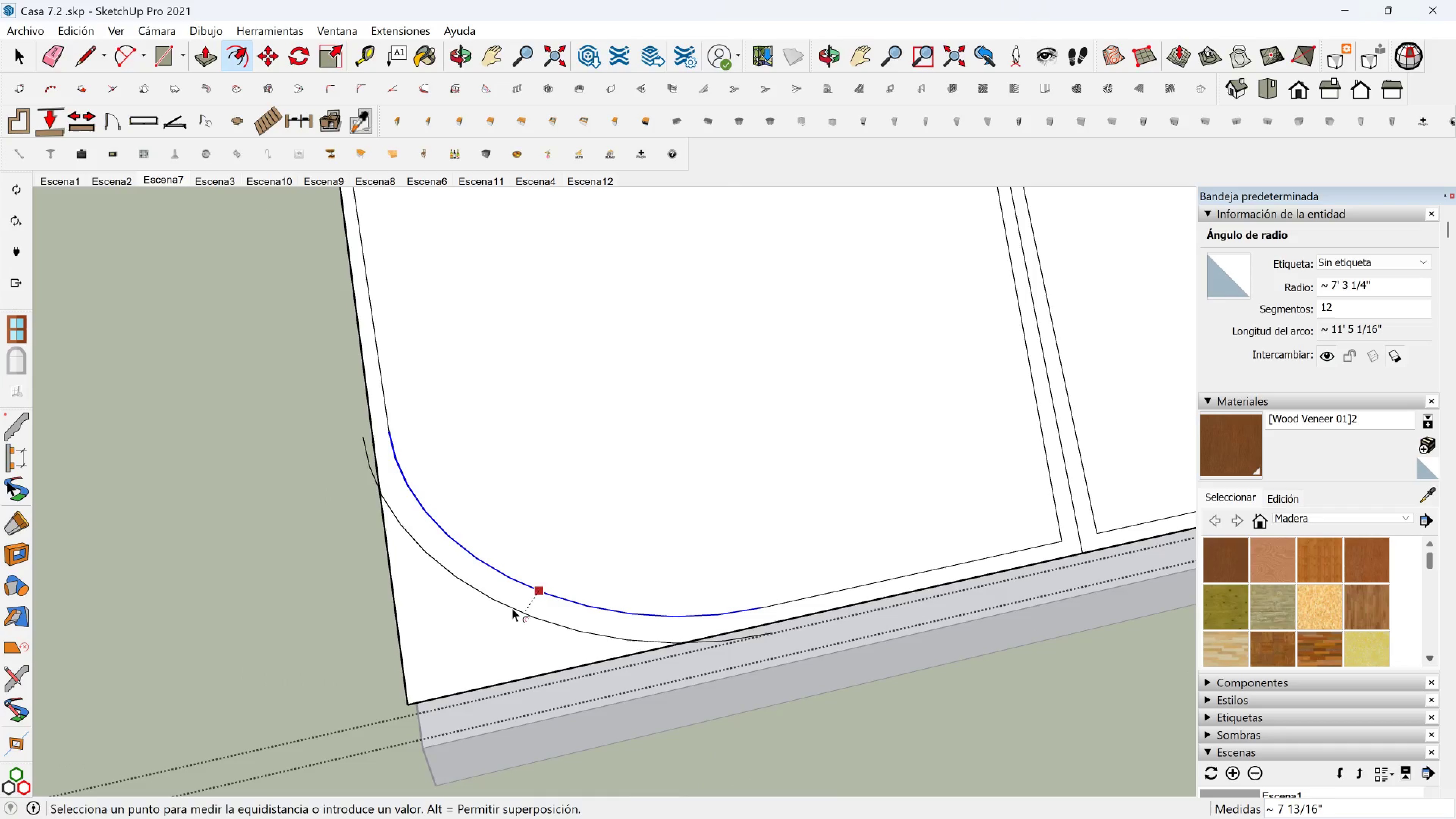 
key(Escape)
 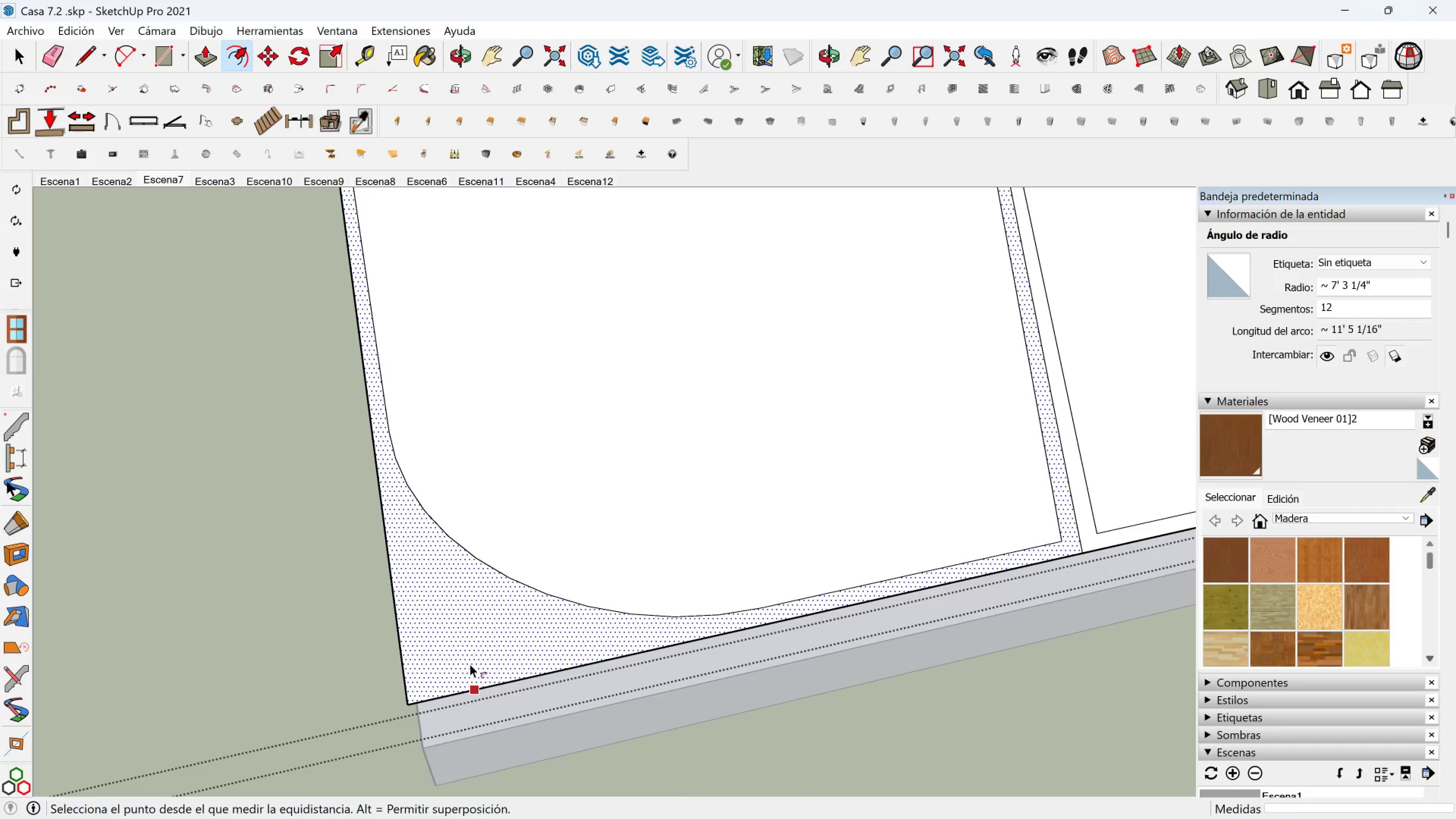 
left_click([470, 664])
 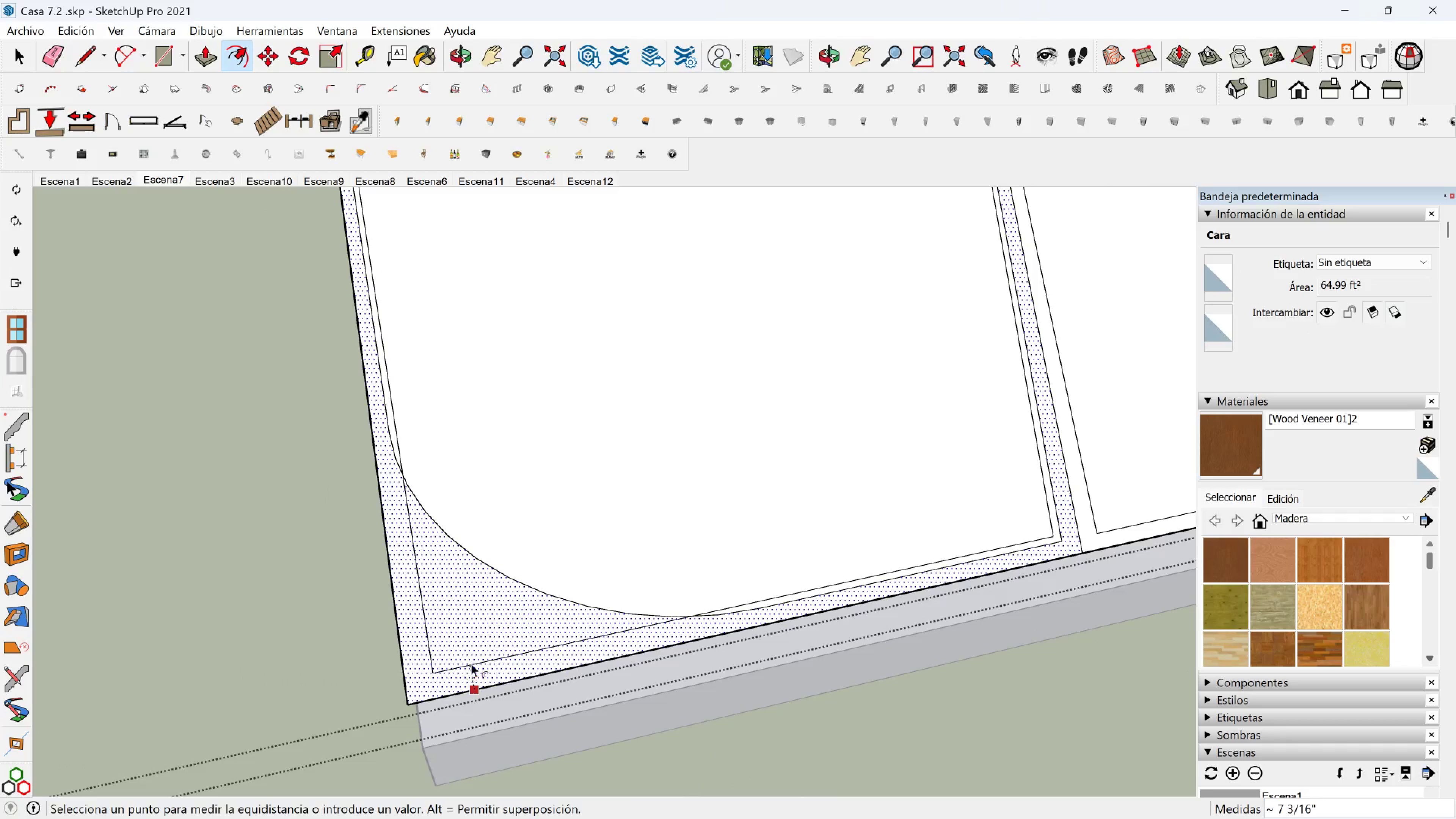 
scroll: coordinate [517, 628], scroll_direction: down, amount: 4.0
 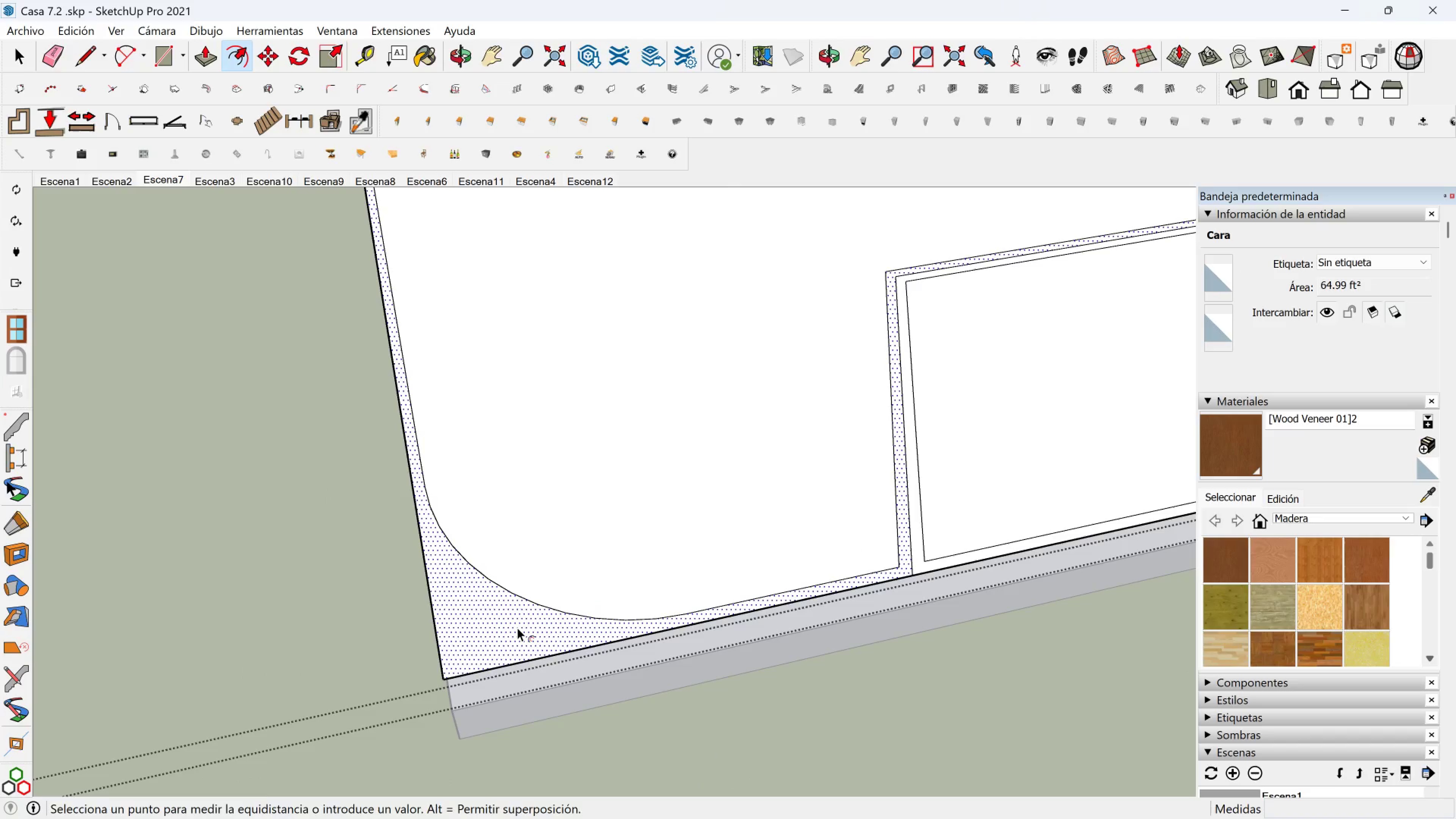 
key(Escape)
 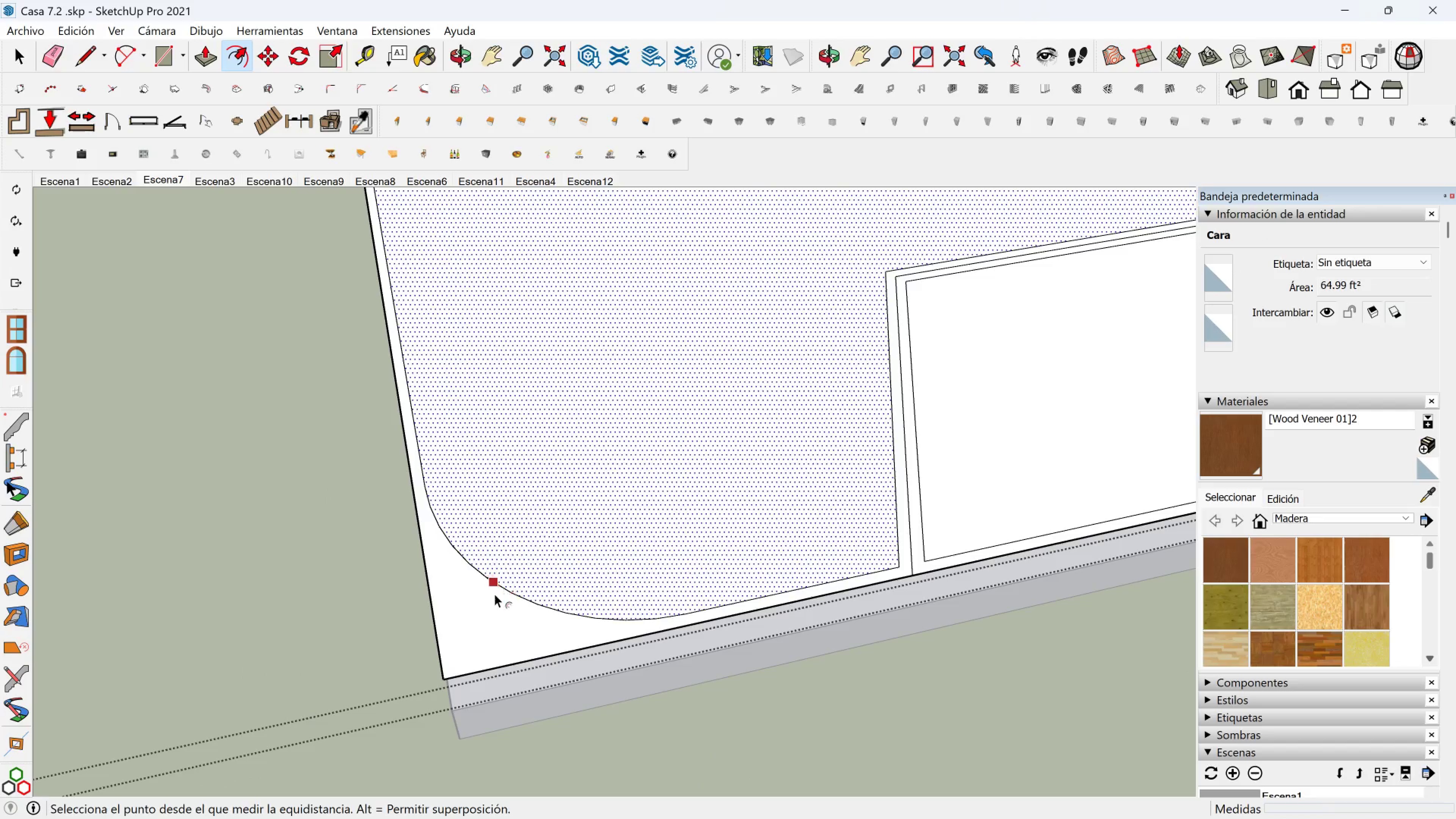 
key(Space)
 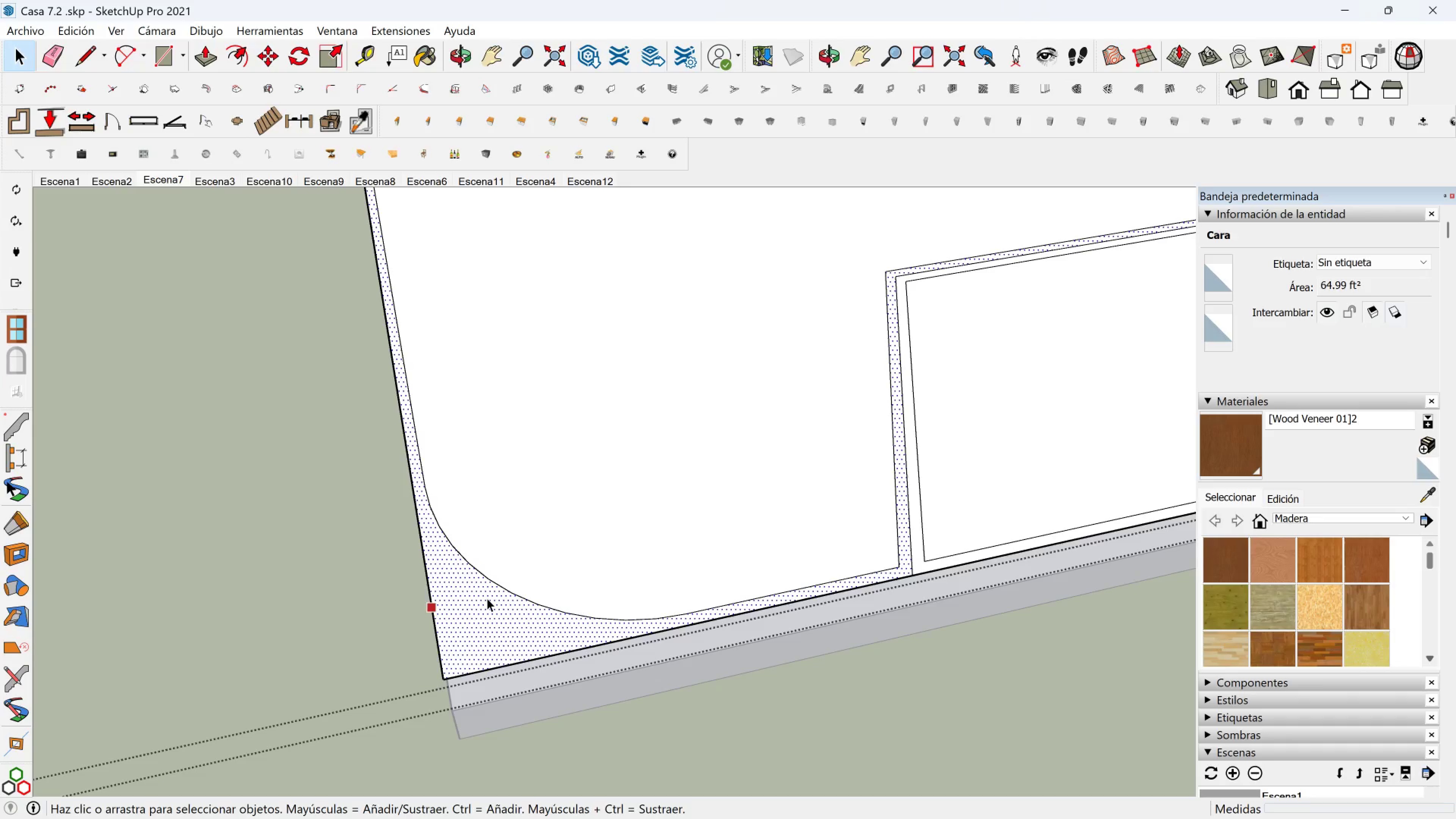 
left_click([487, 598])
 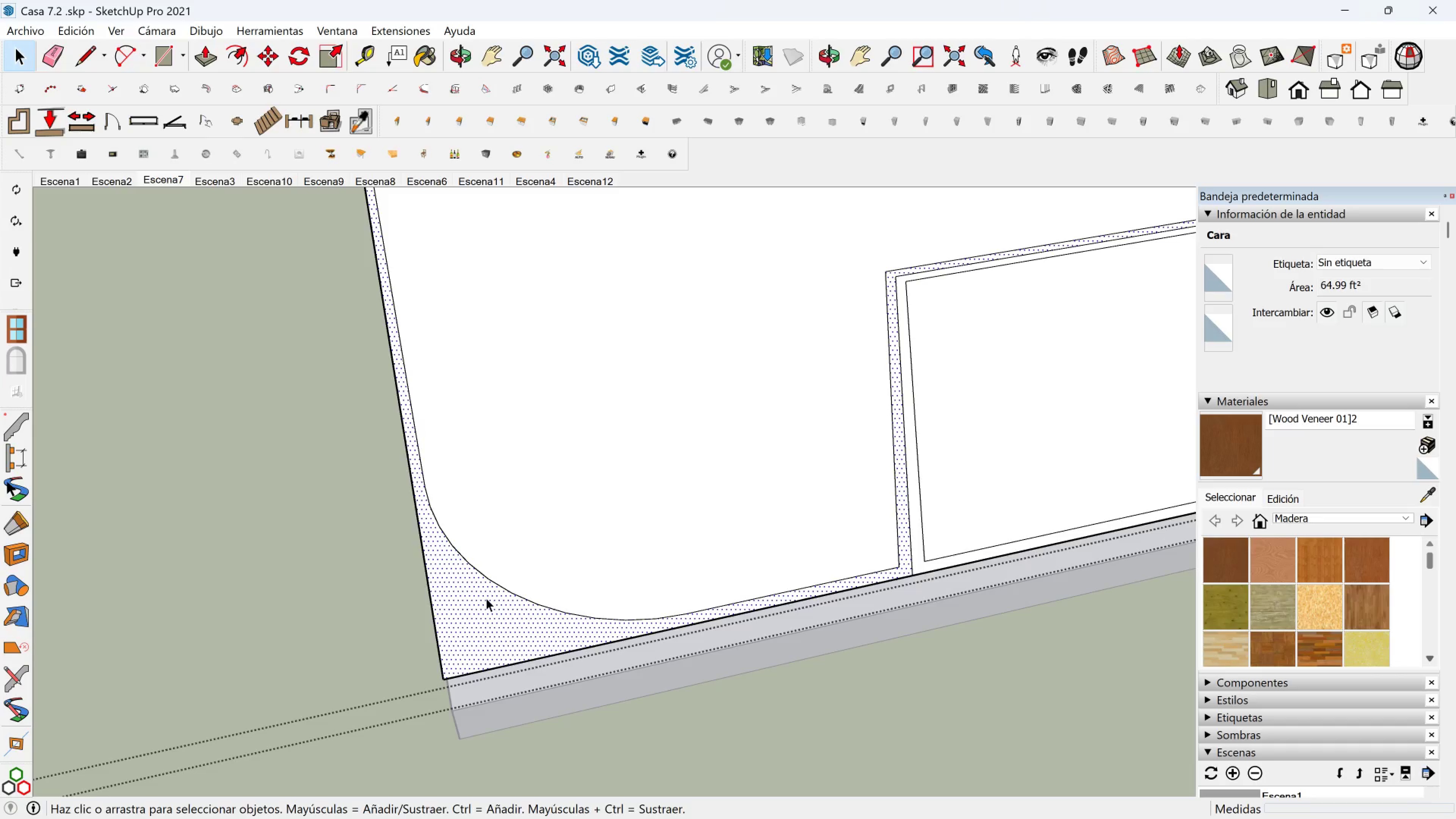 
scroll: coordinate [486, 598], scroll_direction: down, amount: 3.0
 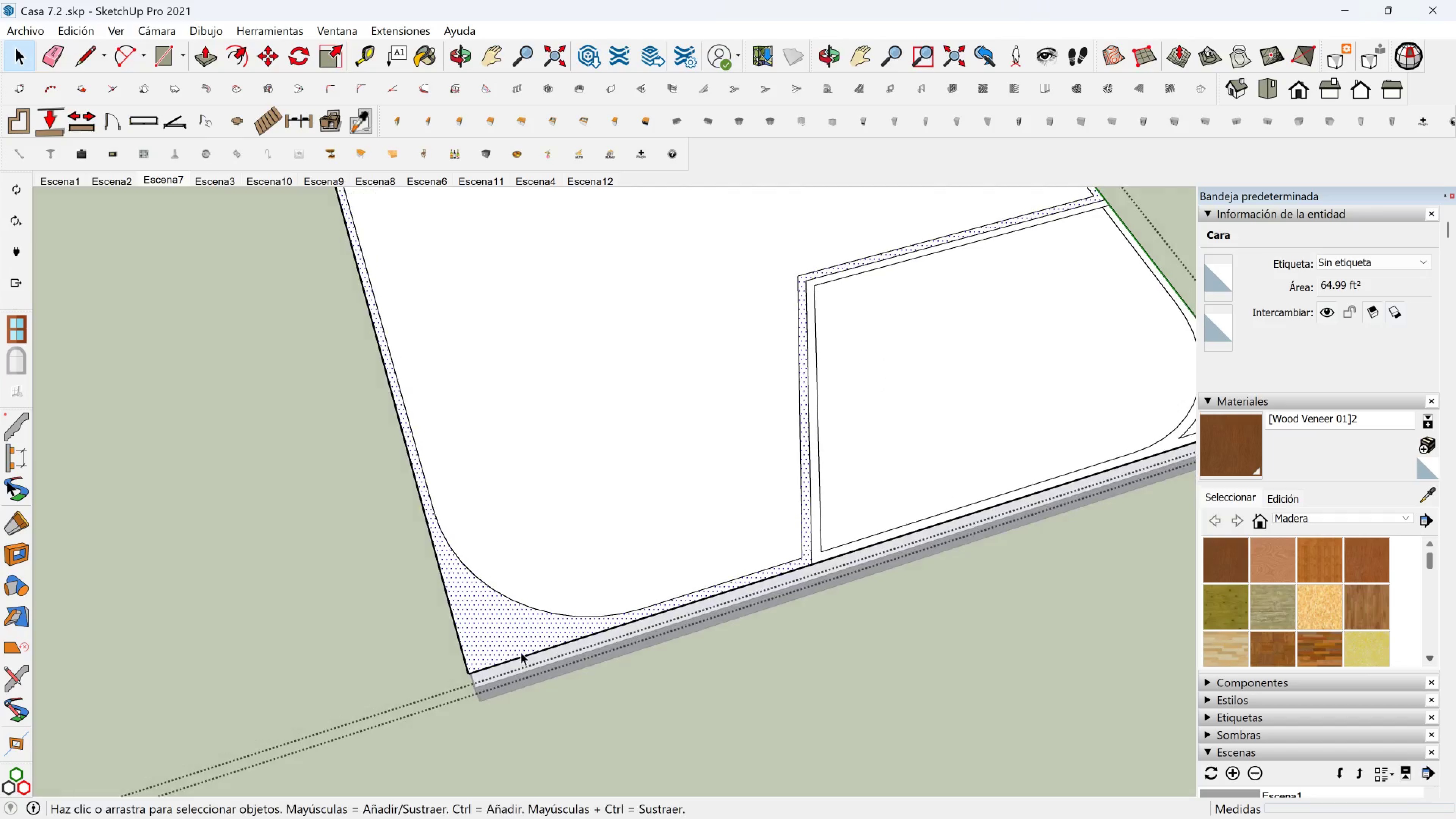 
scroll: coordinate [511, 592], scroll_direction: up, amount: 3.0
 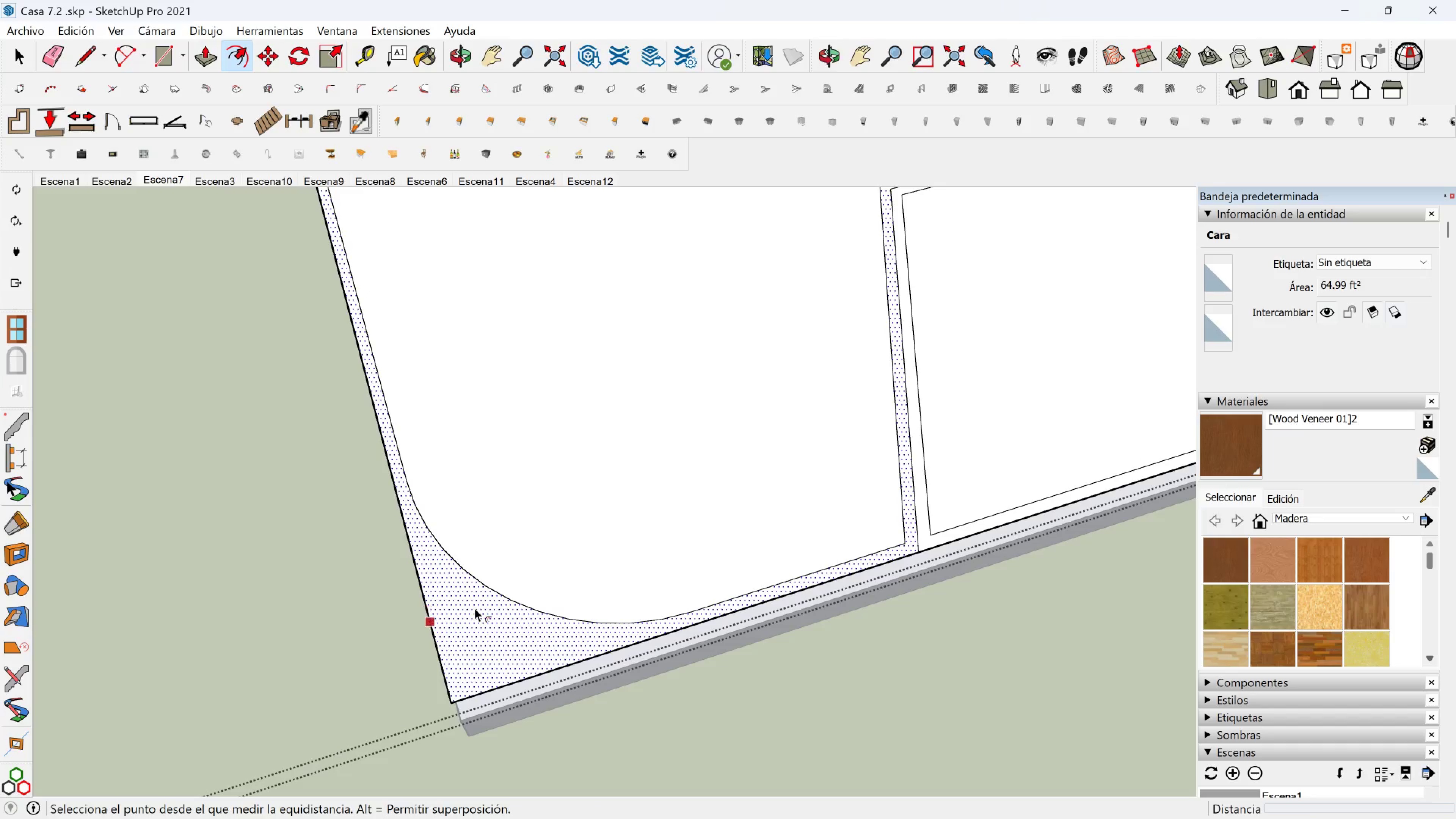 
key(Control+Z)
 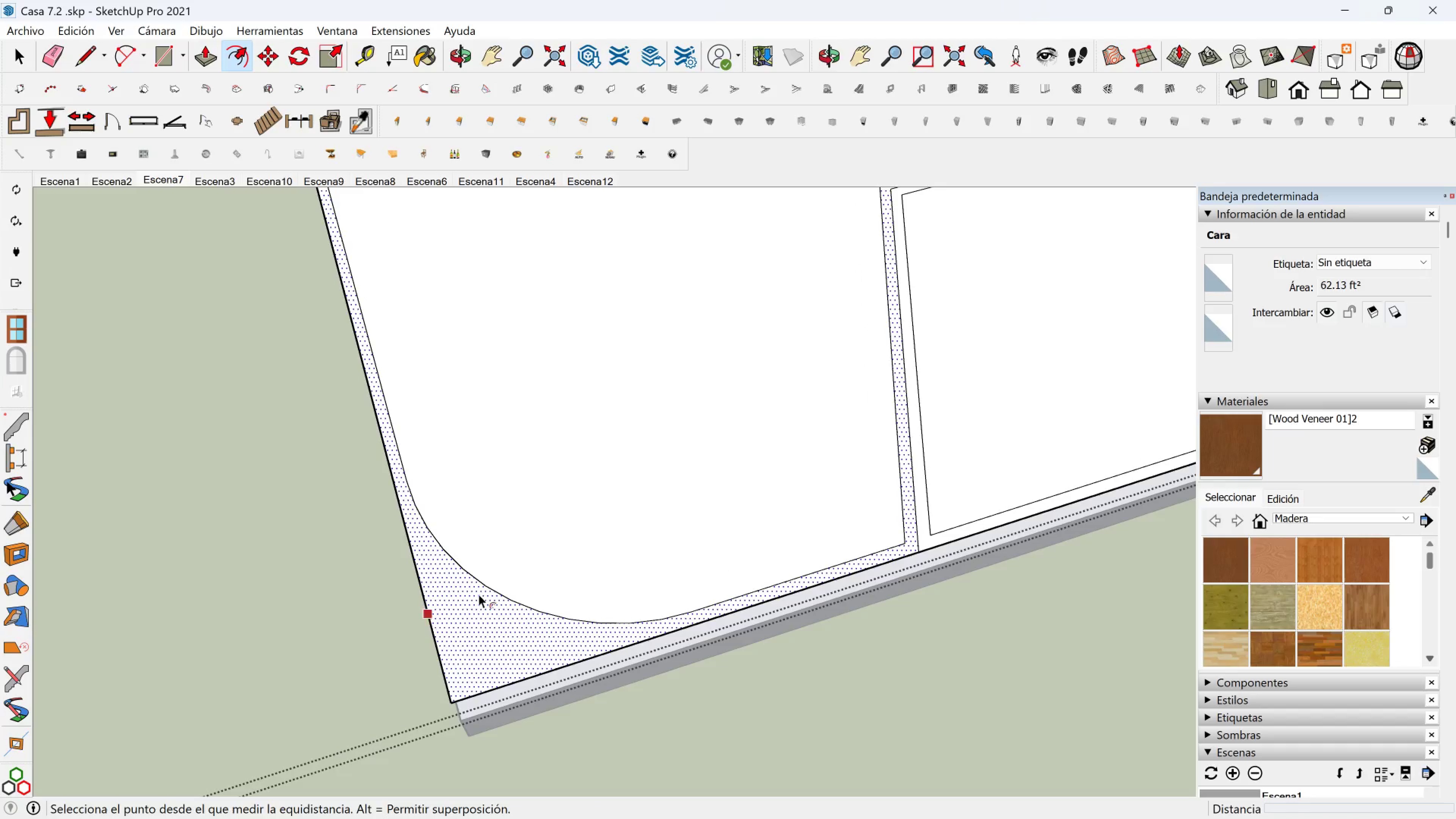 
scroll: coordinate [508, 620], scroll_direction: up, amount: 2.0
 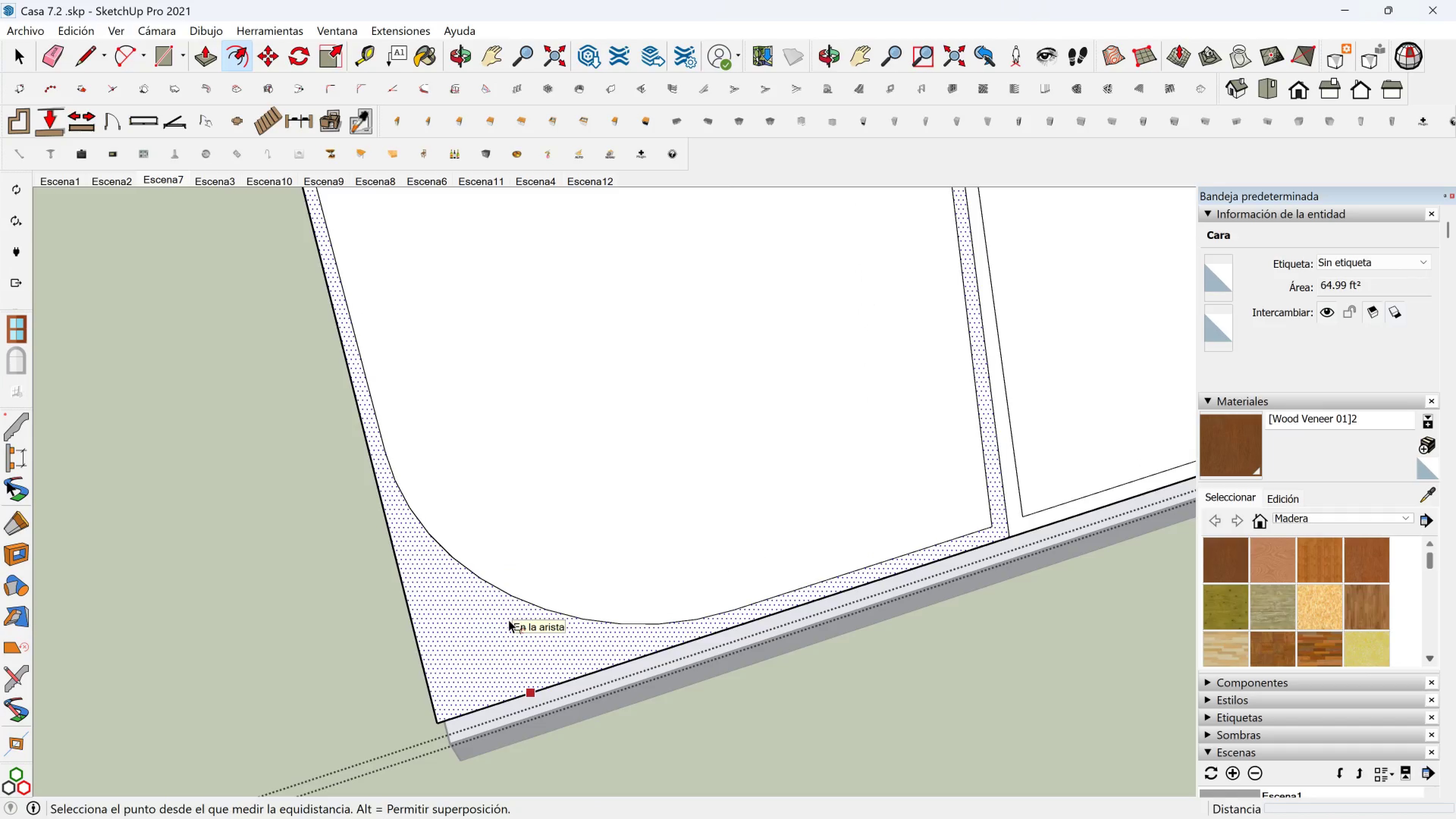 
key(Control+Z)
 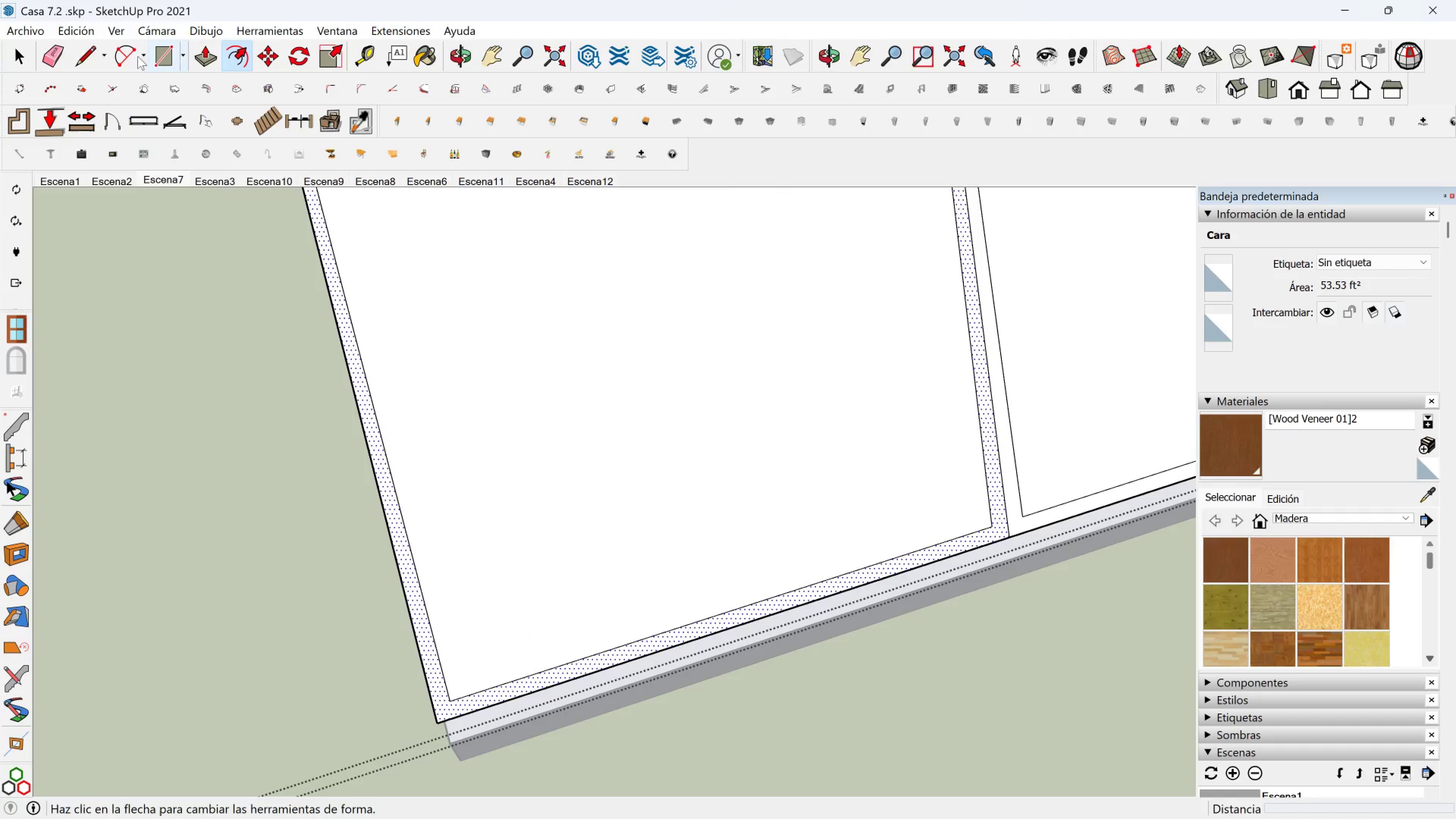 
left_click([120, 55])
 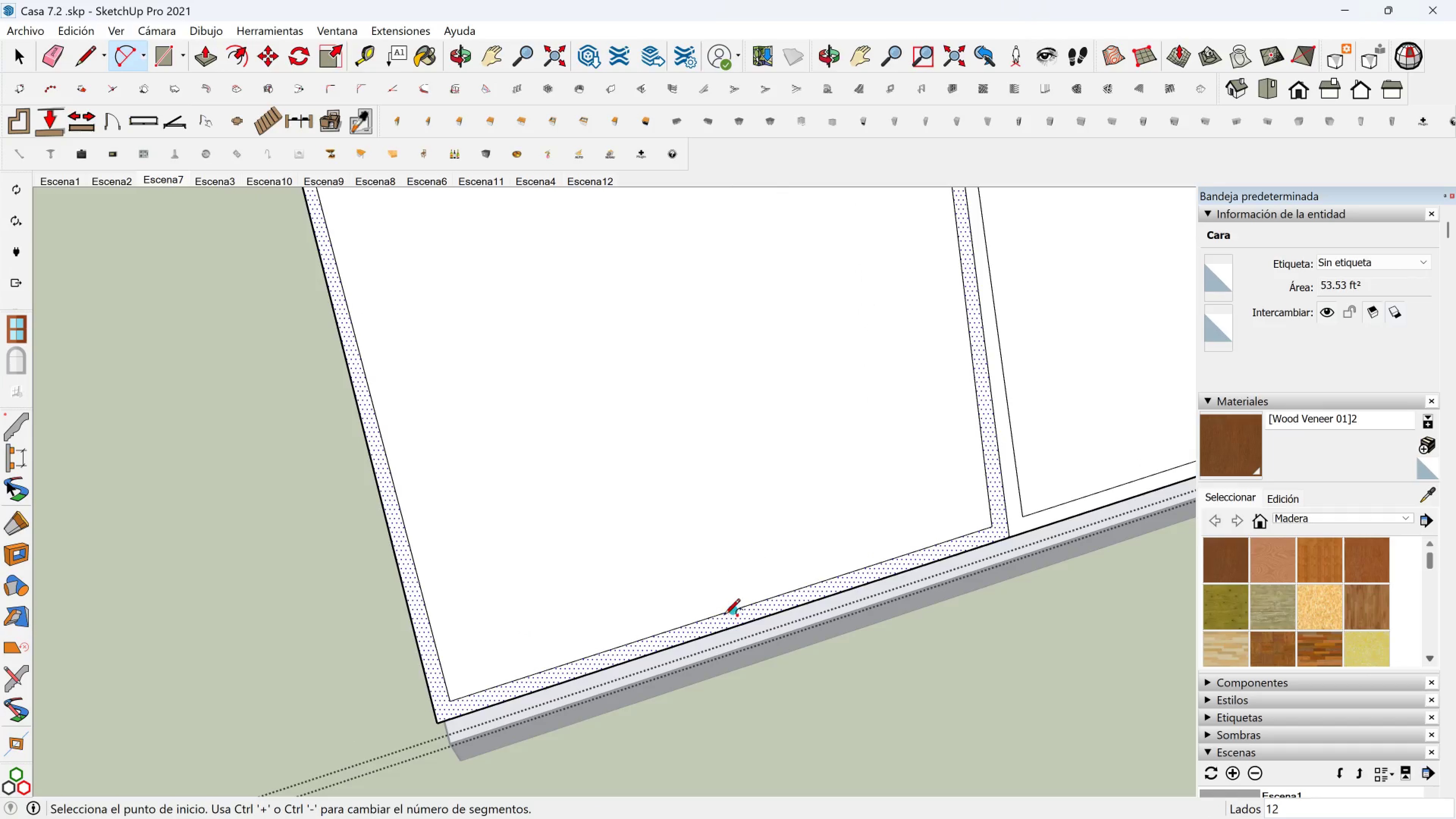 
left_click([724, 616])
 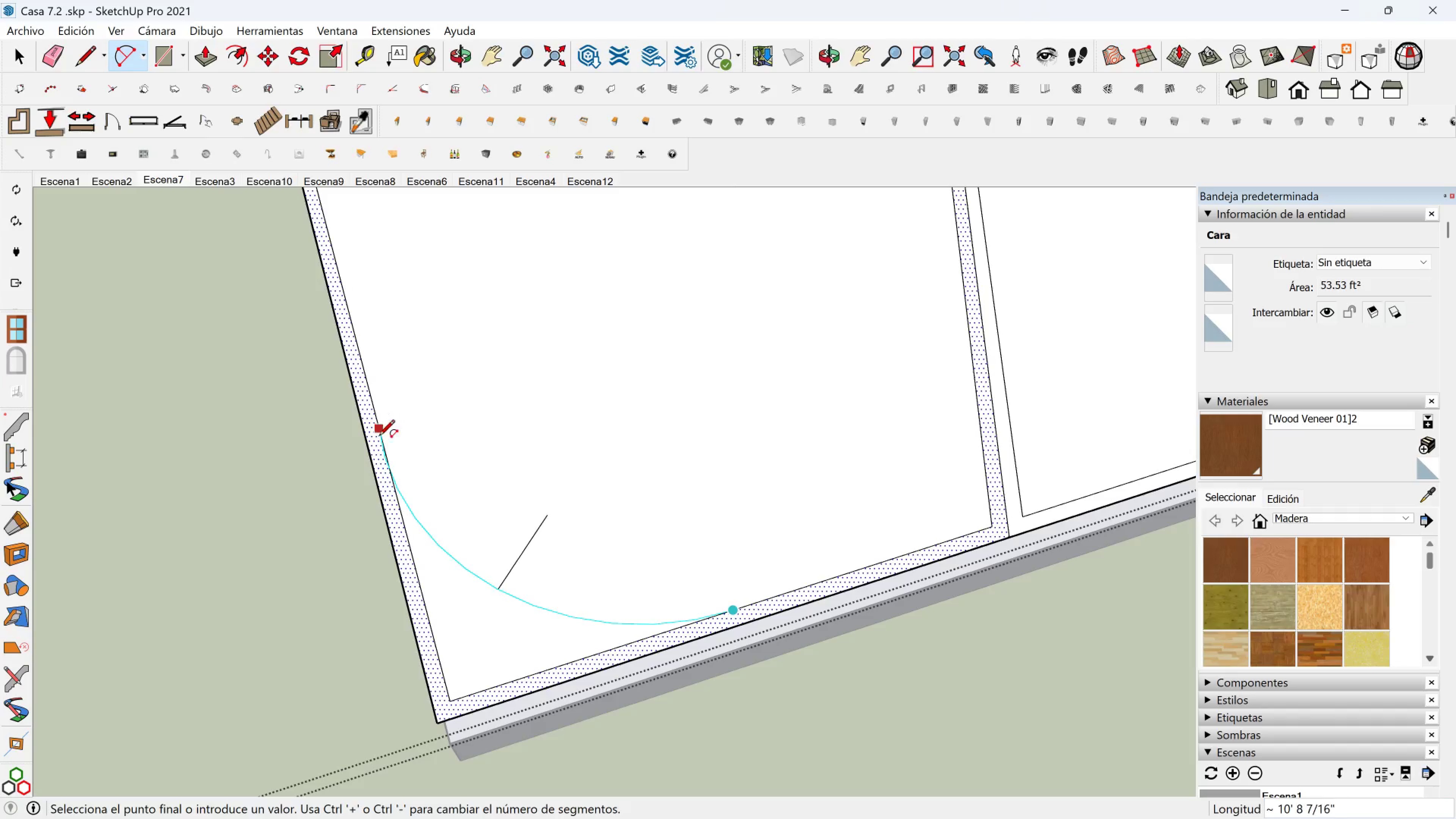 
left_click([384, 455])
 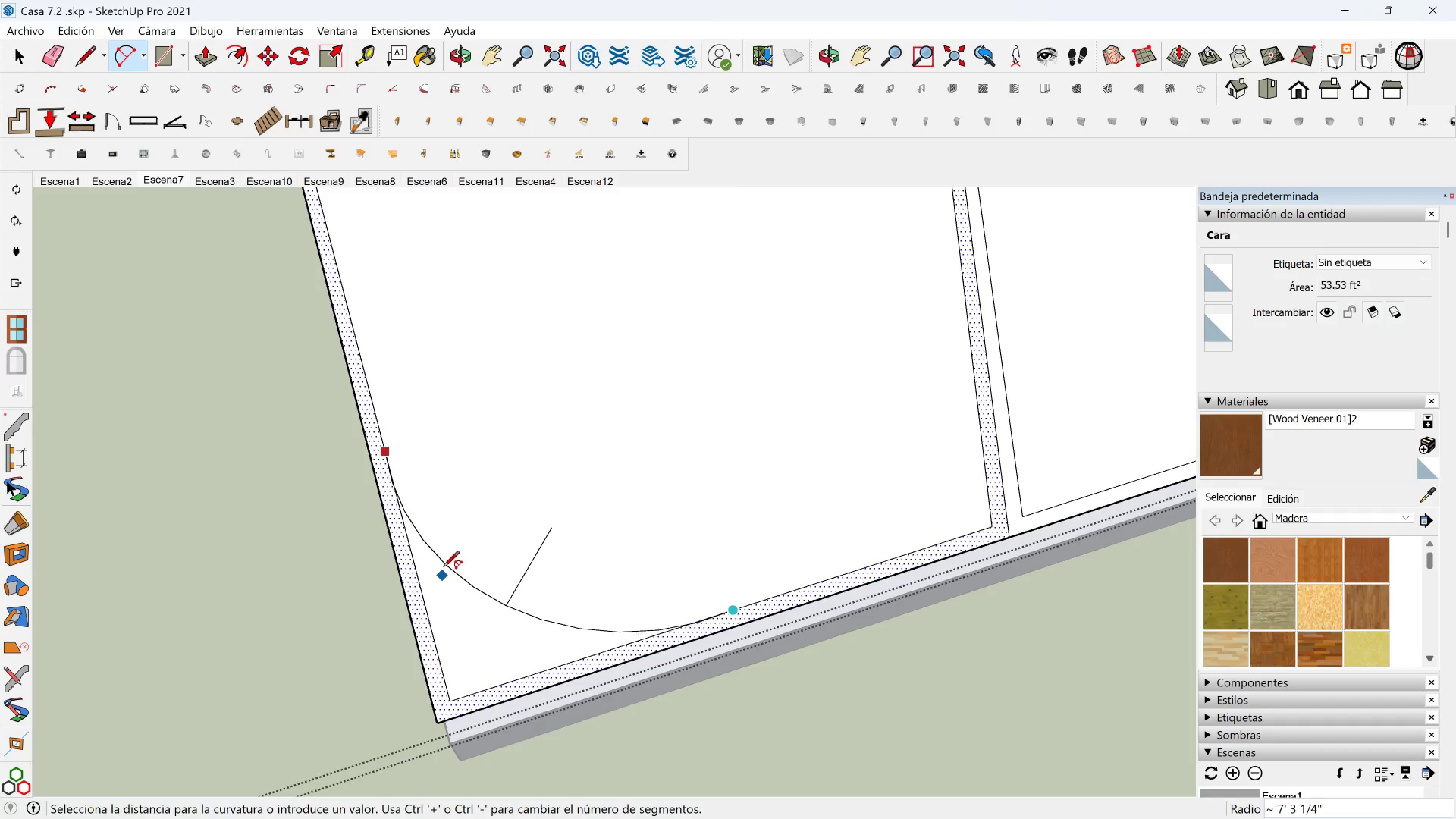 
left_click([443, 563])
 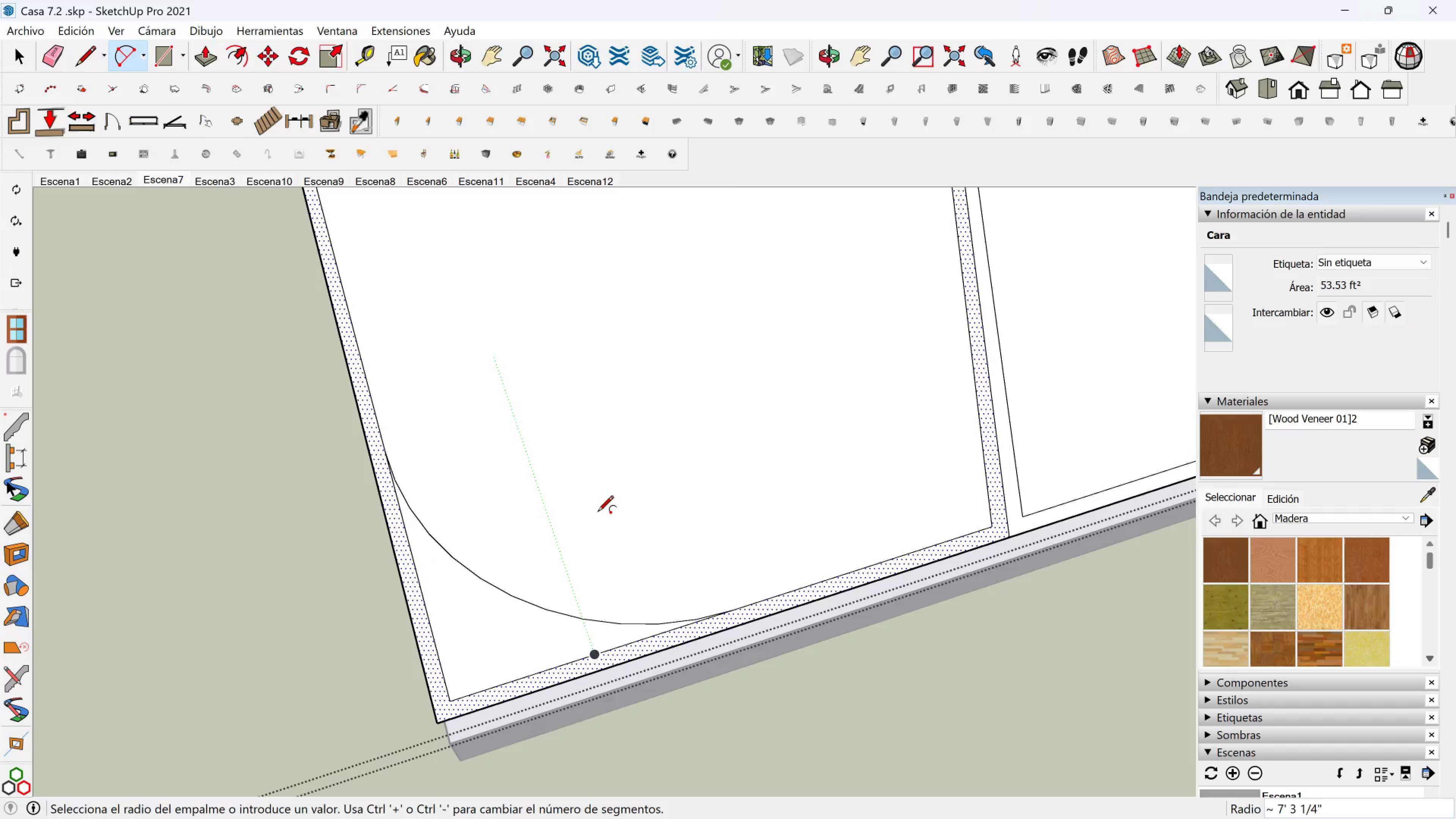 
key(Space)
 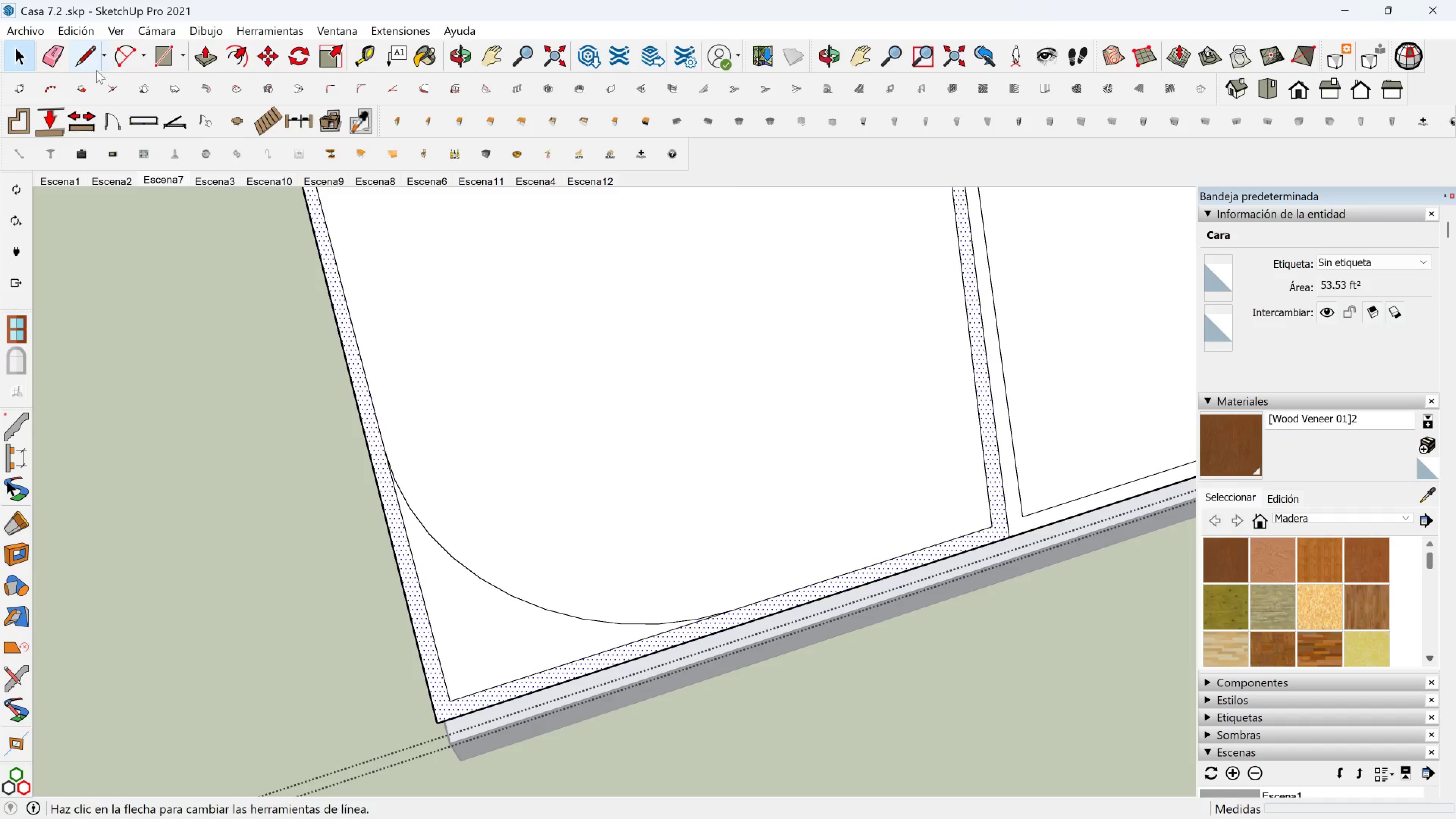 
left_click([96, 66])
 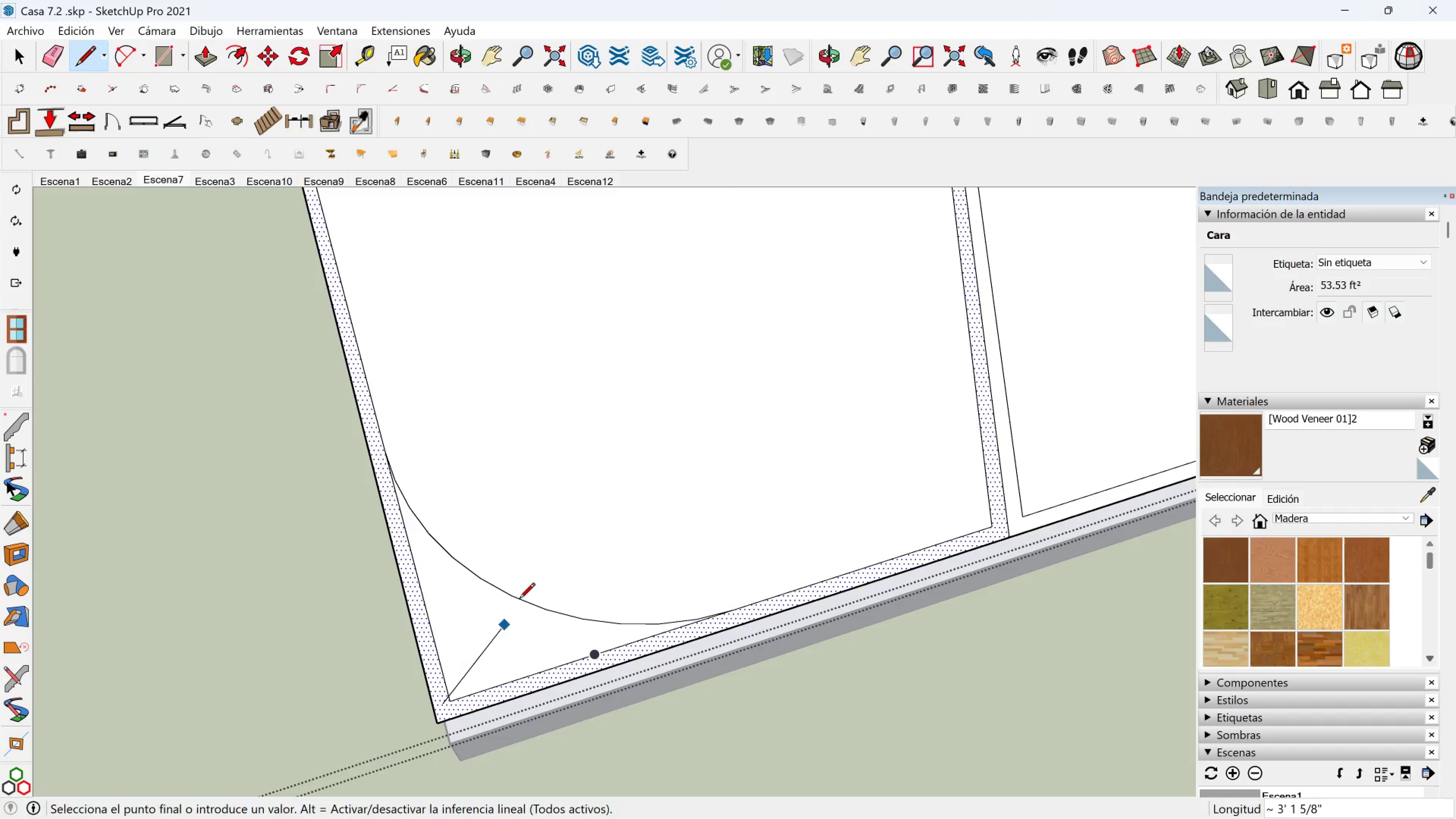 
left_click([514, 595])
 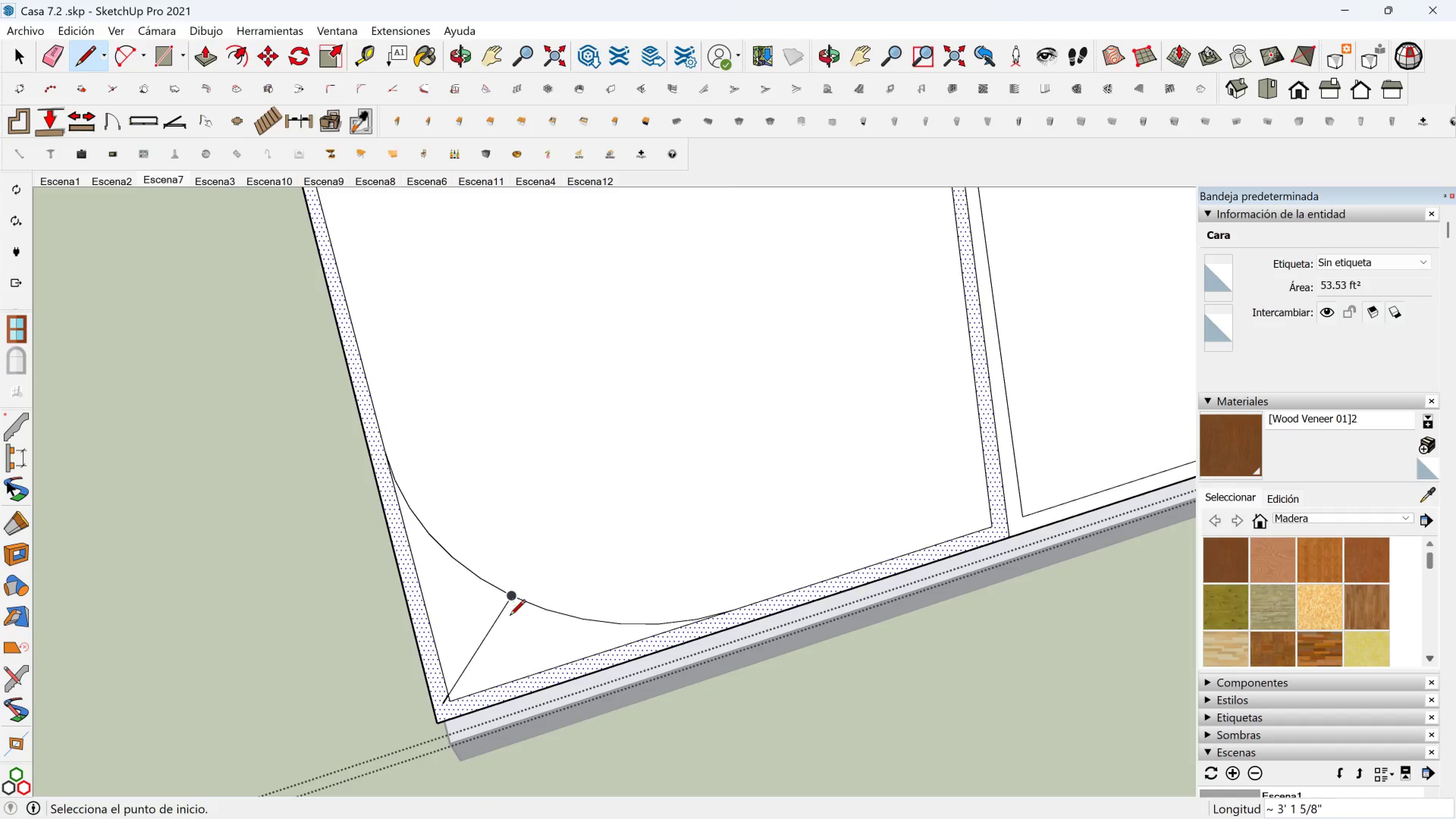 
key(Control+Z)
 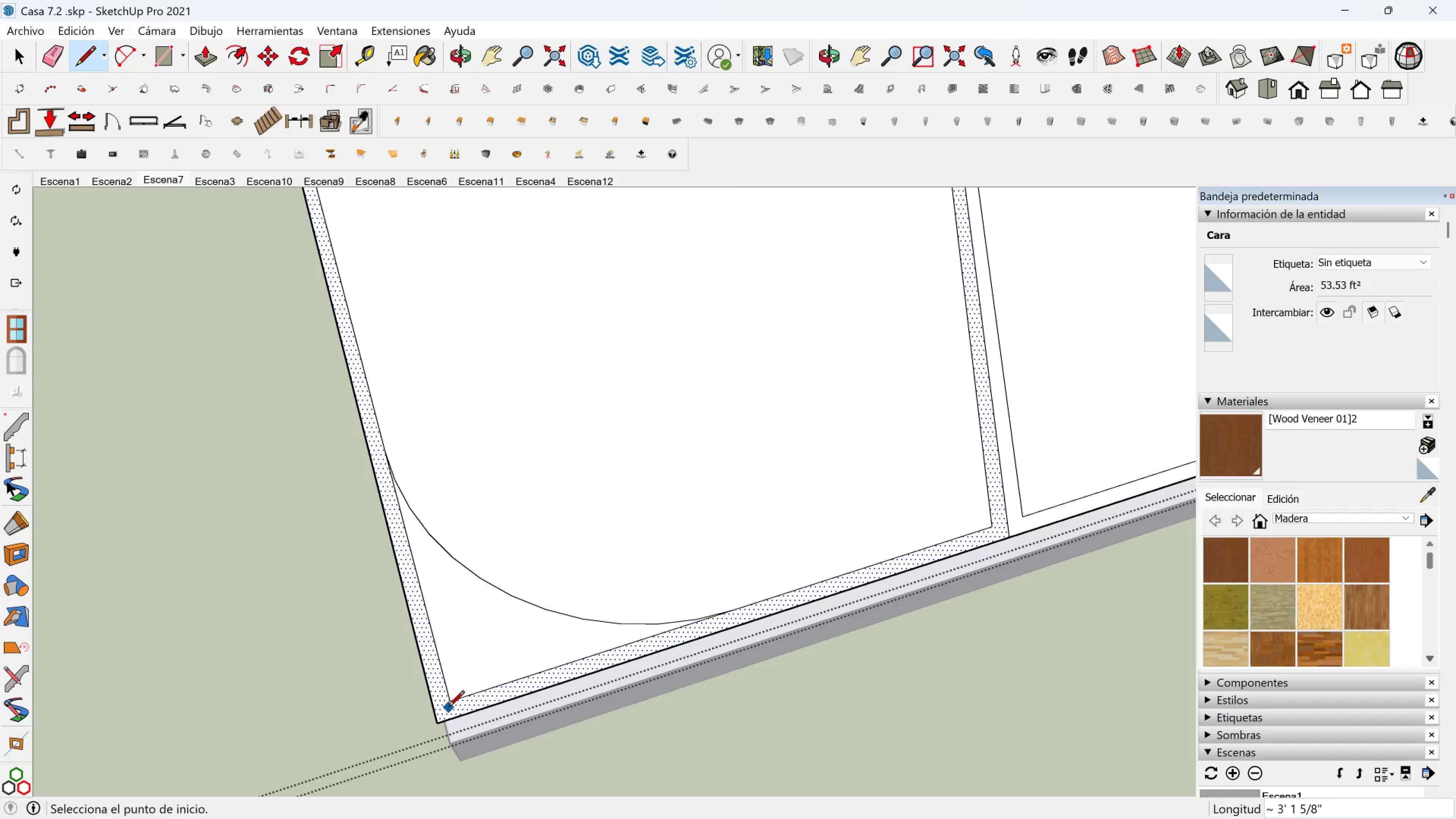 
left_click([449, 708])
 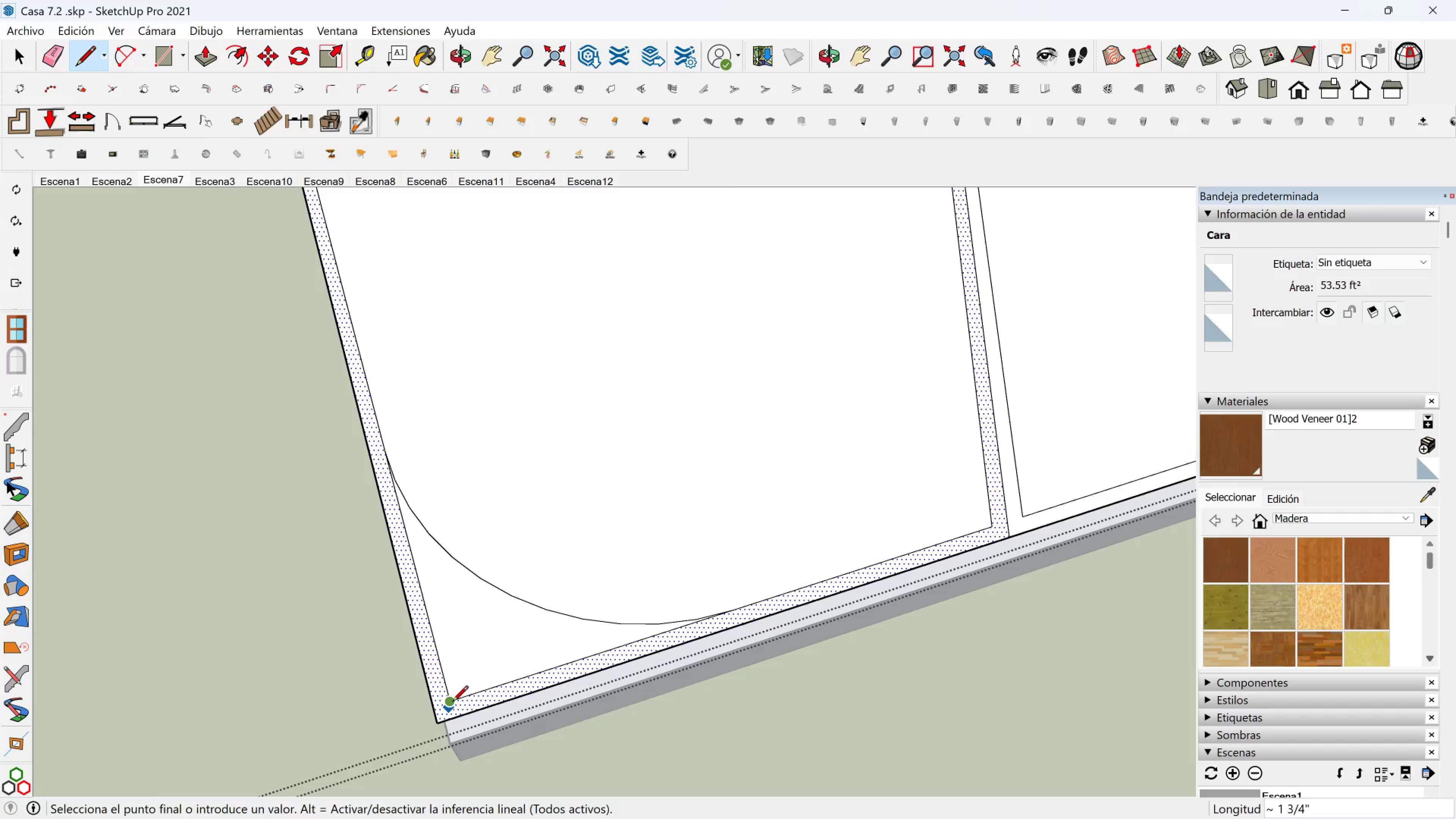 
key(Escape)
 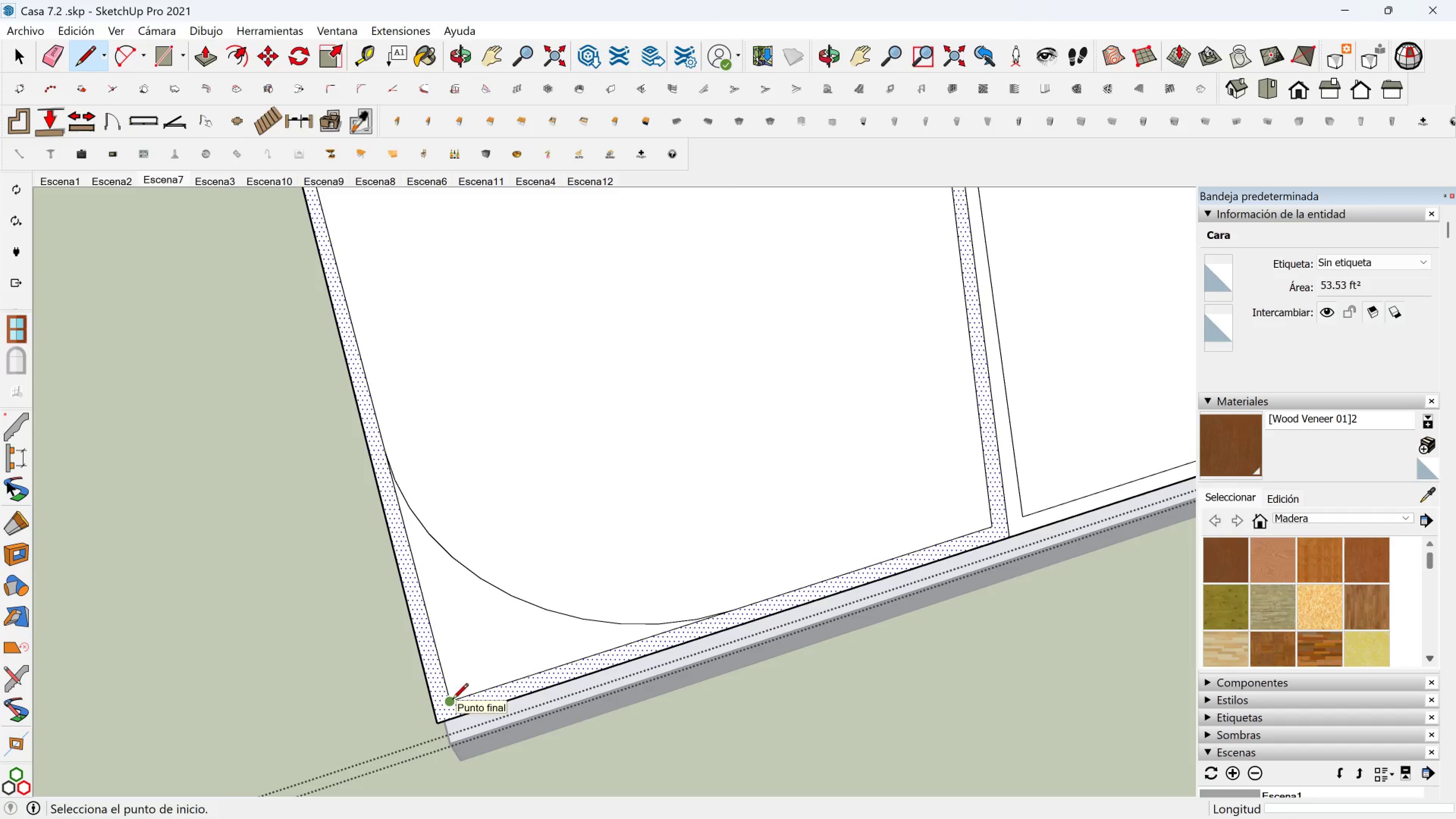 
left_click([452, 700])
 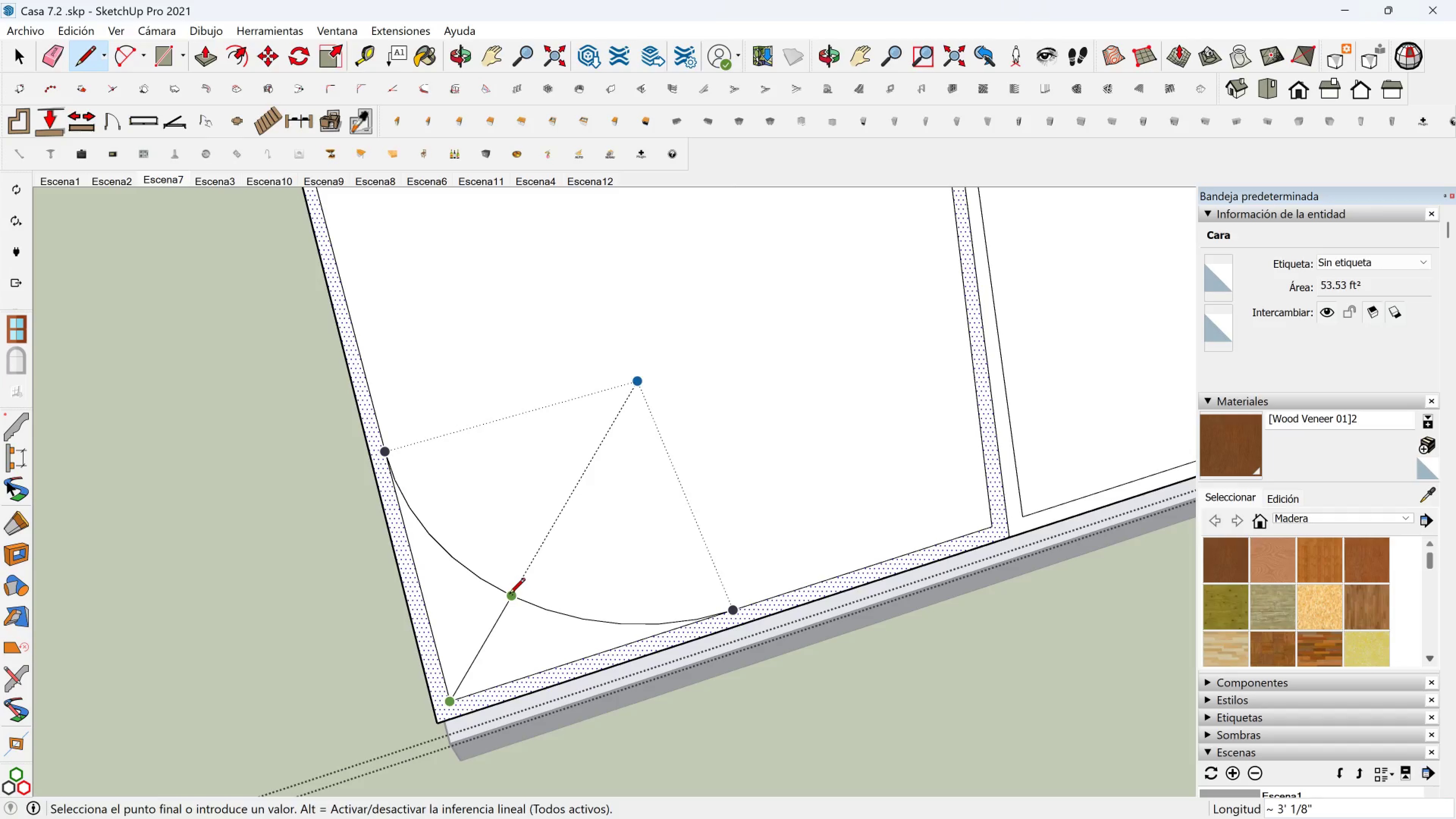 
left_click([509, 595])
 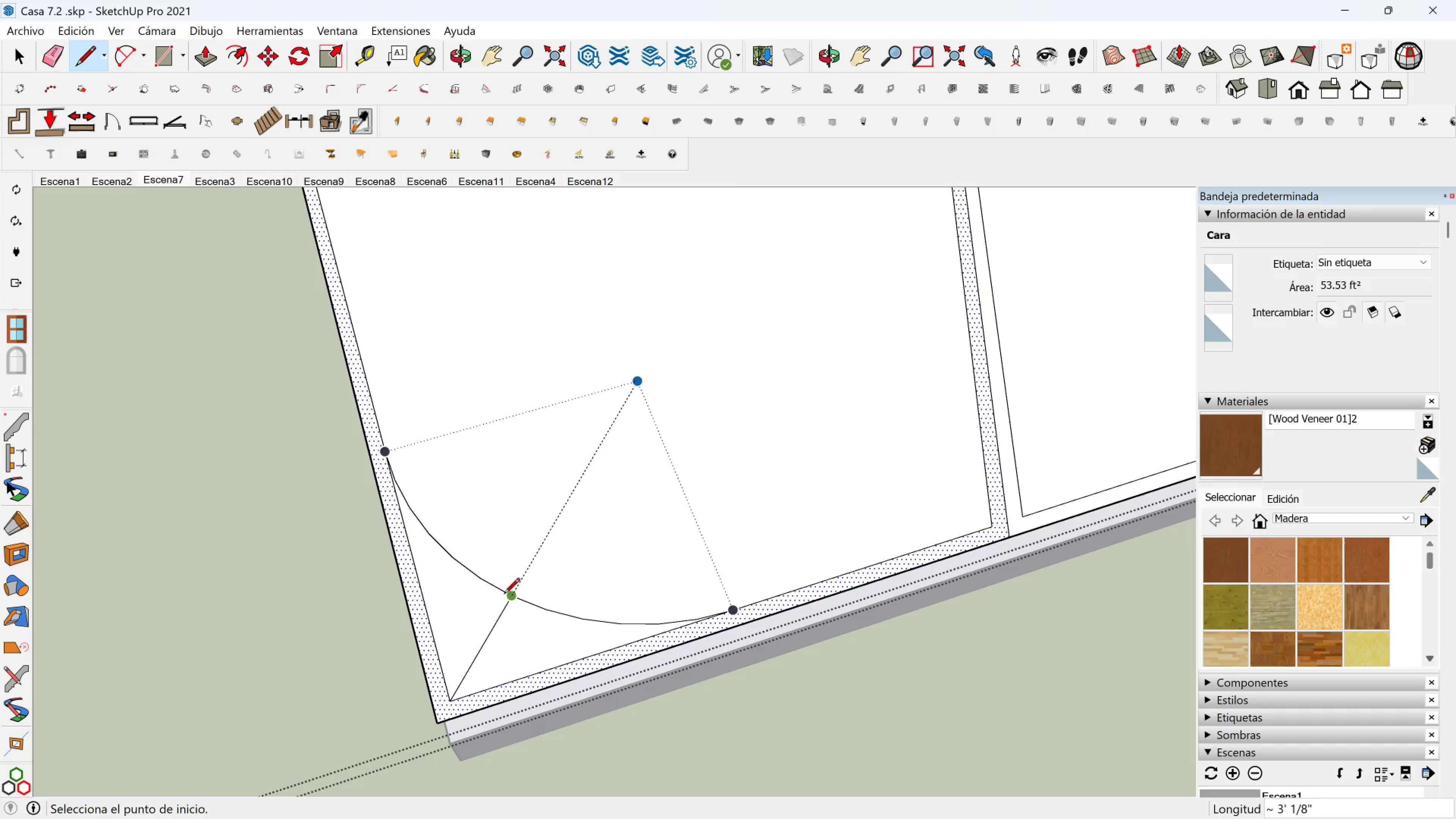 
key(Space)
 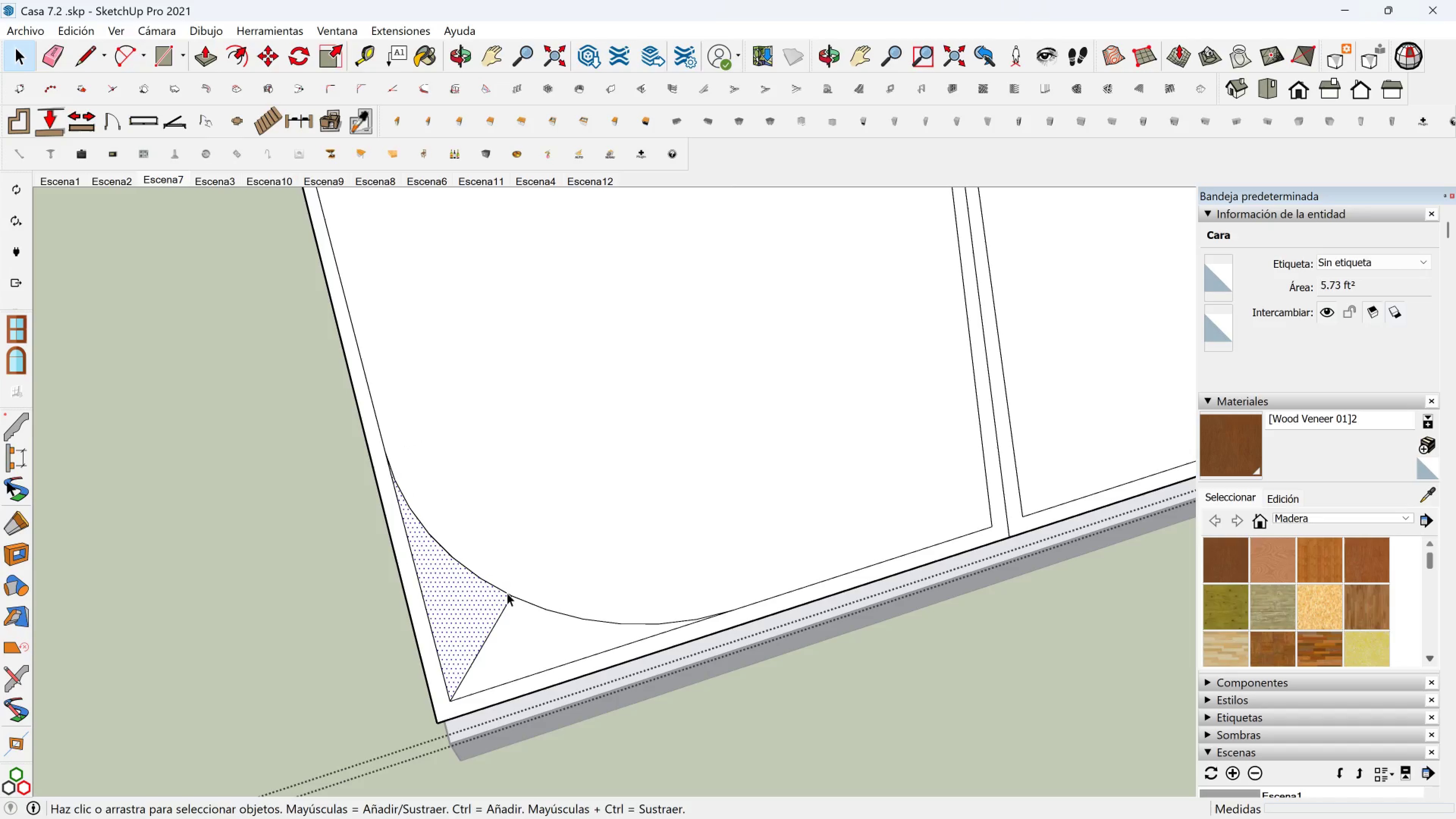 
hold_key(key=ControlLeft, duration=1.53)
left_click([553, 607])
 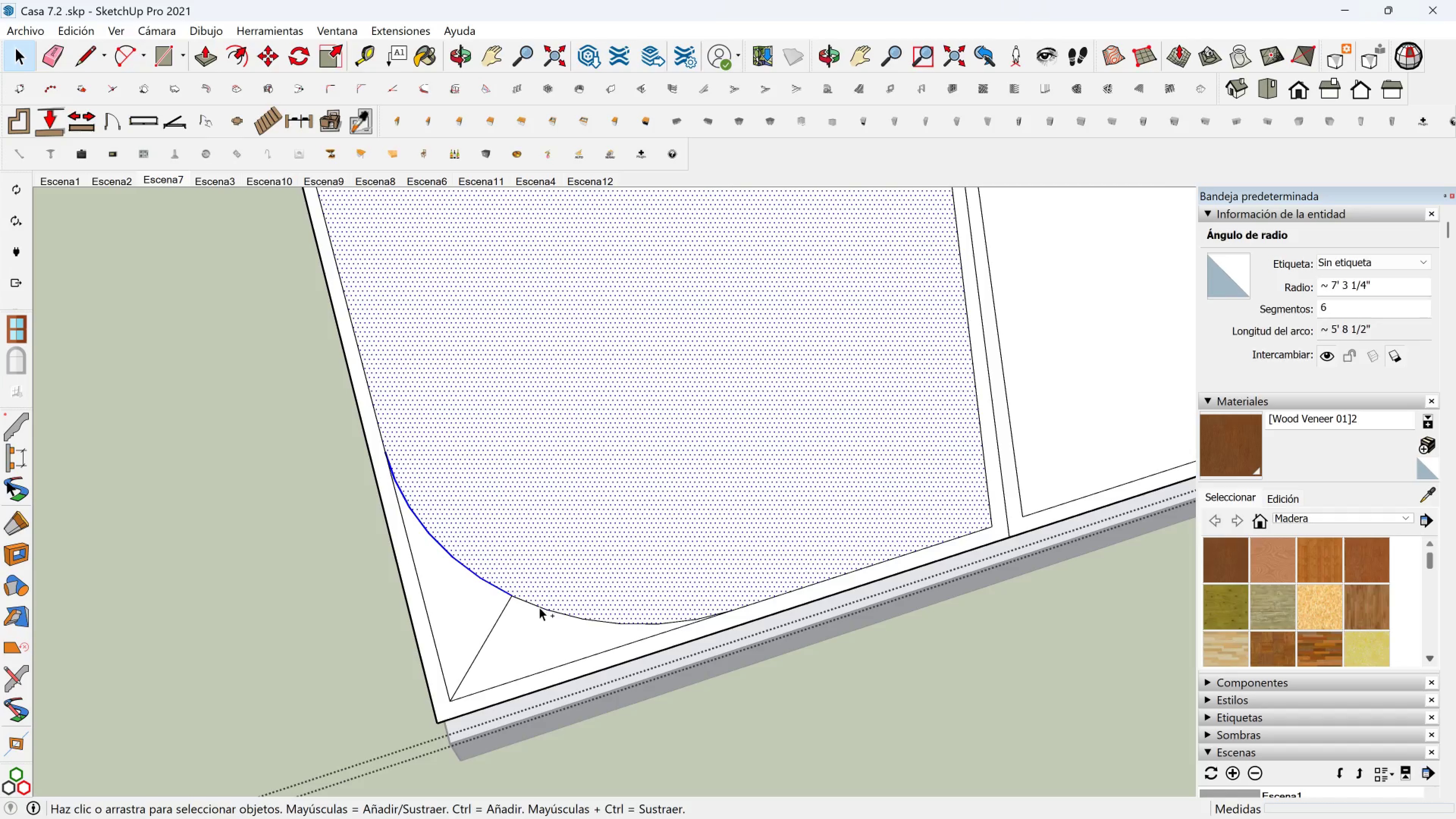 
left_click([539, 607])
 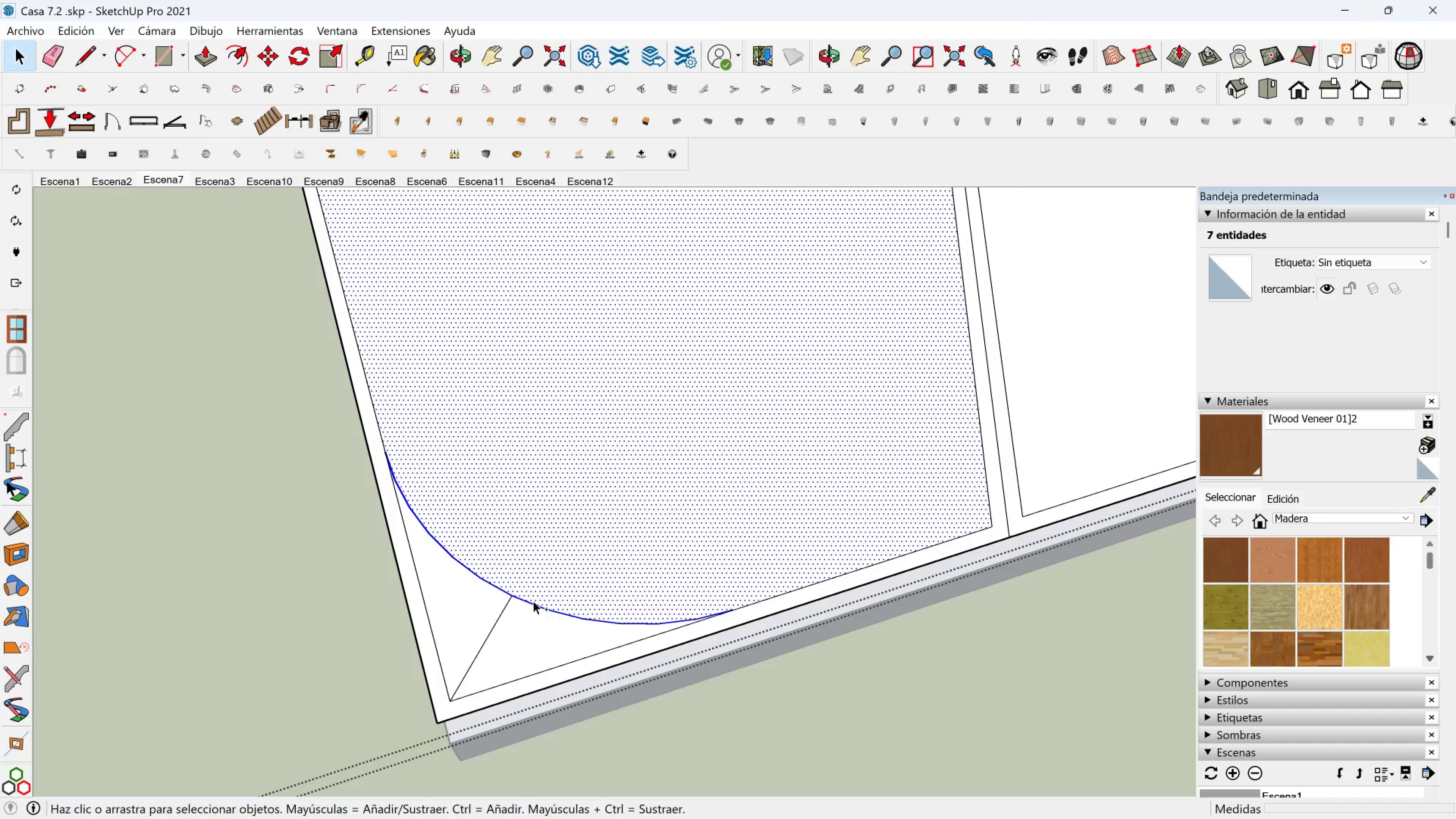 
hold_key(key=ControlLeft, duration=0.51)
hold_key(key=ShiftLeft, duration=0.32)
left_click([533, 590])
 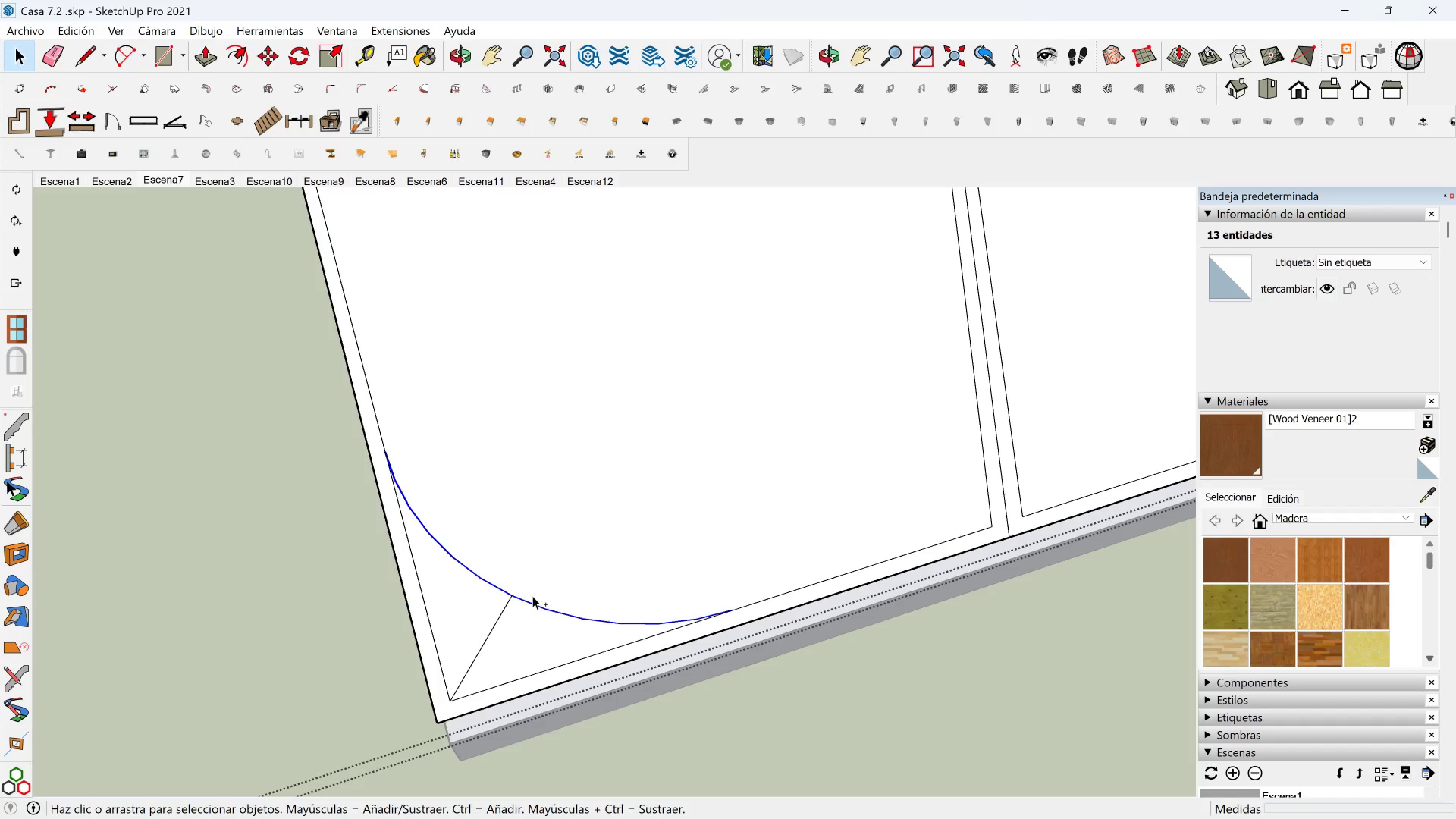 
key(Control+ControlLeft)
 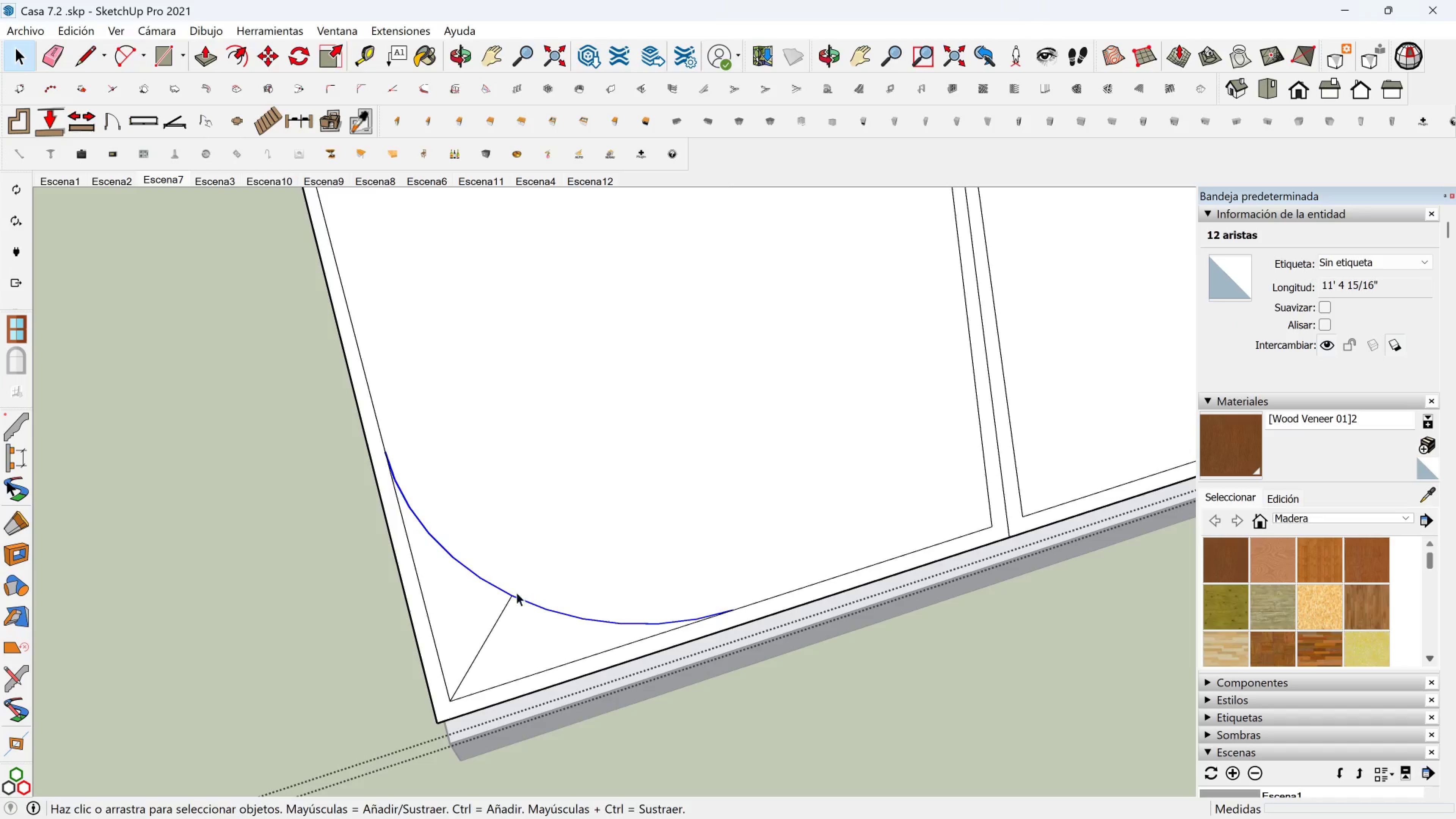 
key(M)
 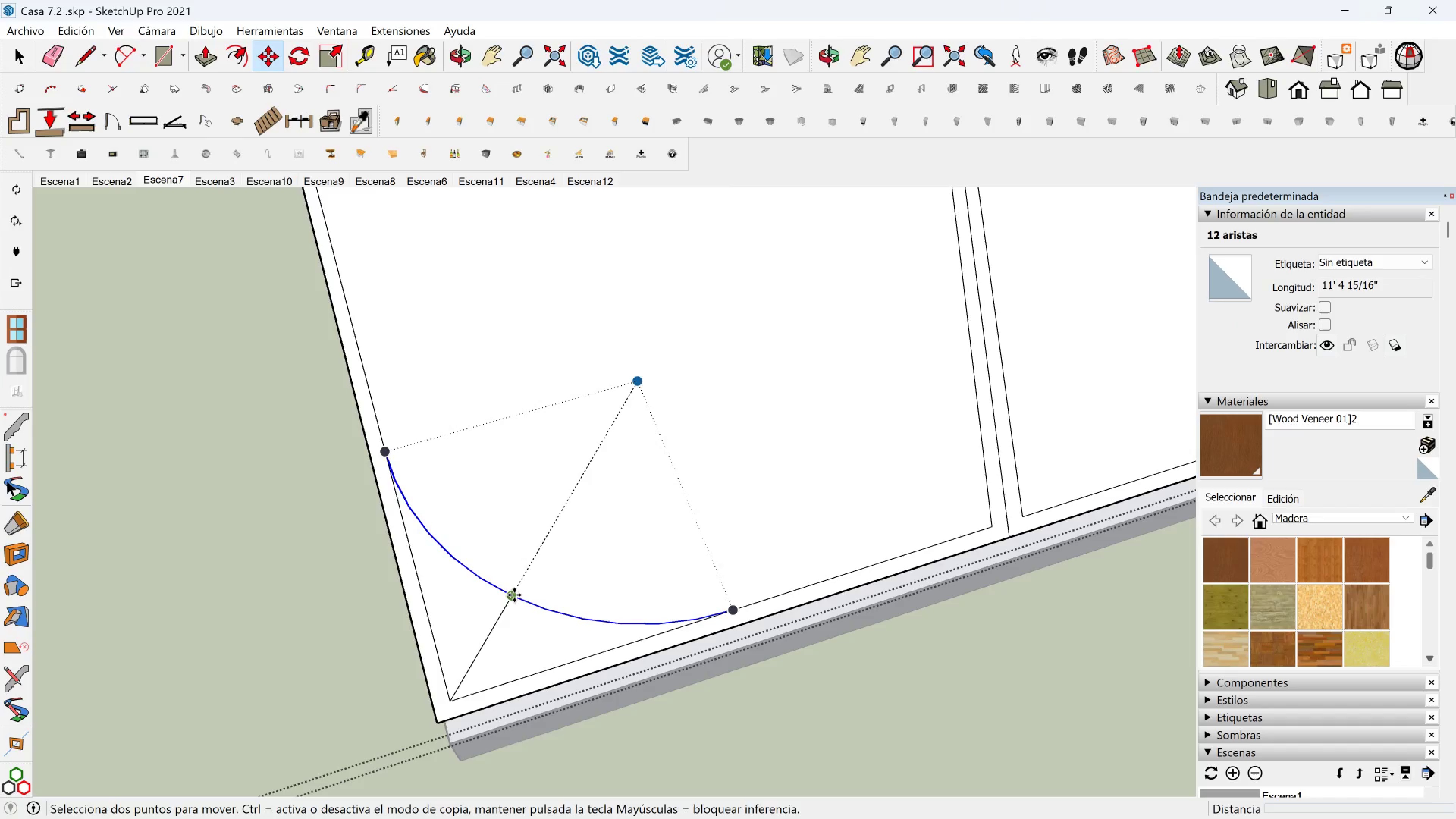 
left_click([514, 595])
 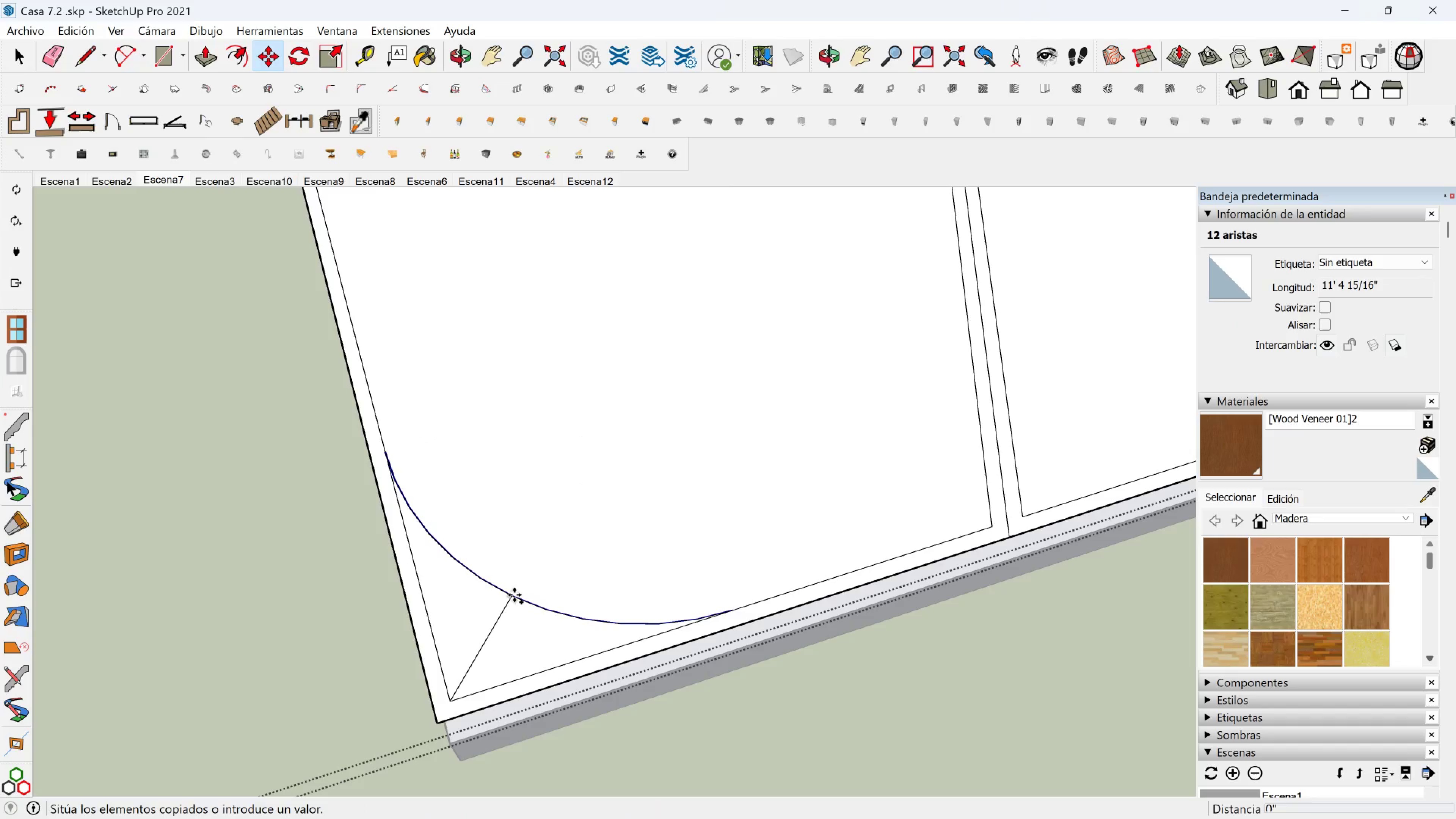 
key(Control+ControlLeft)
 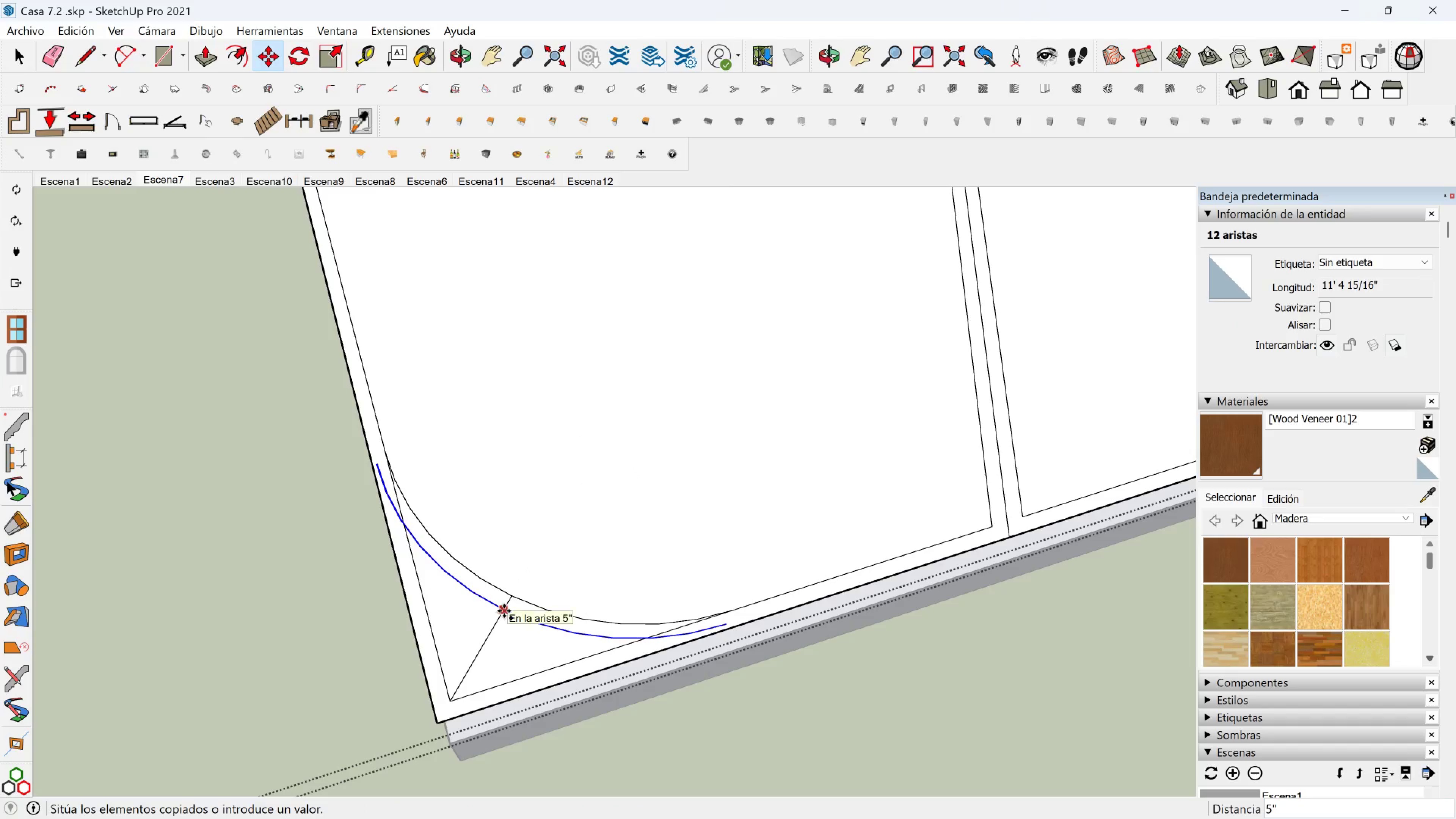 
left_click([504, 611])
 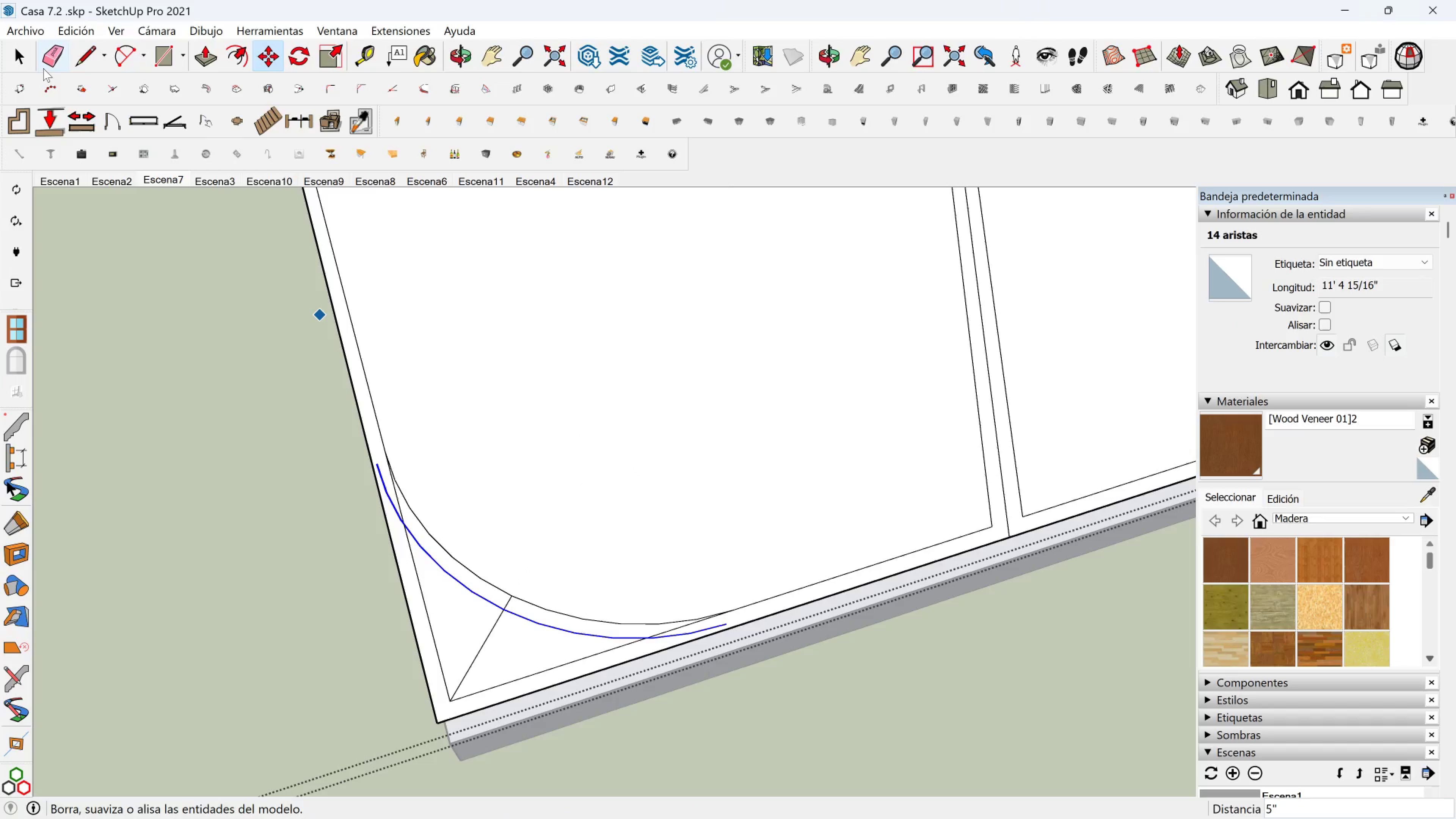 
left_click([55, 53])
 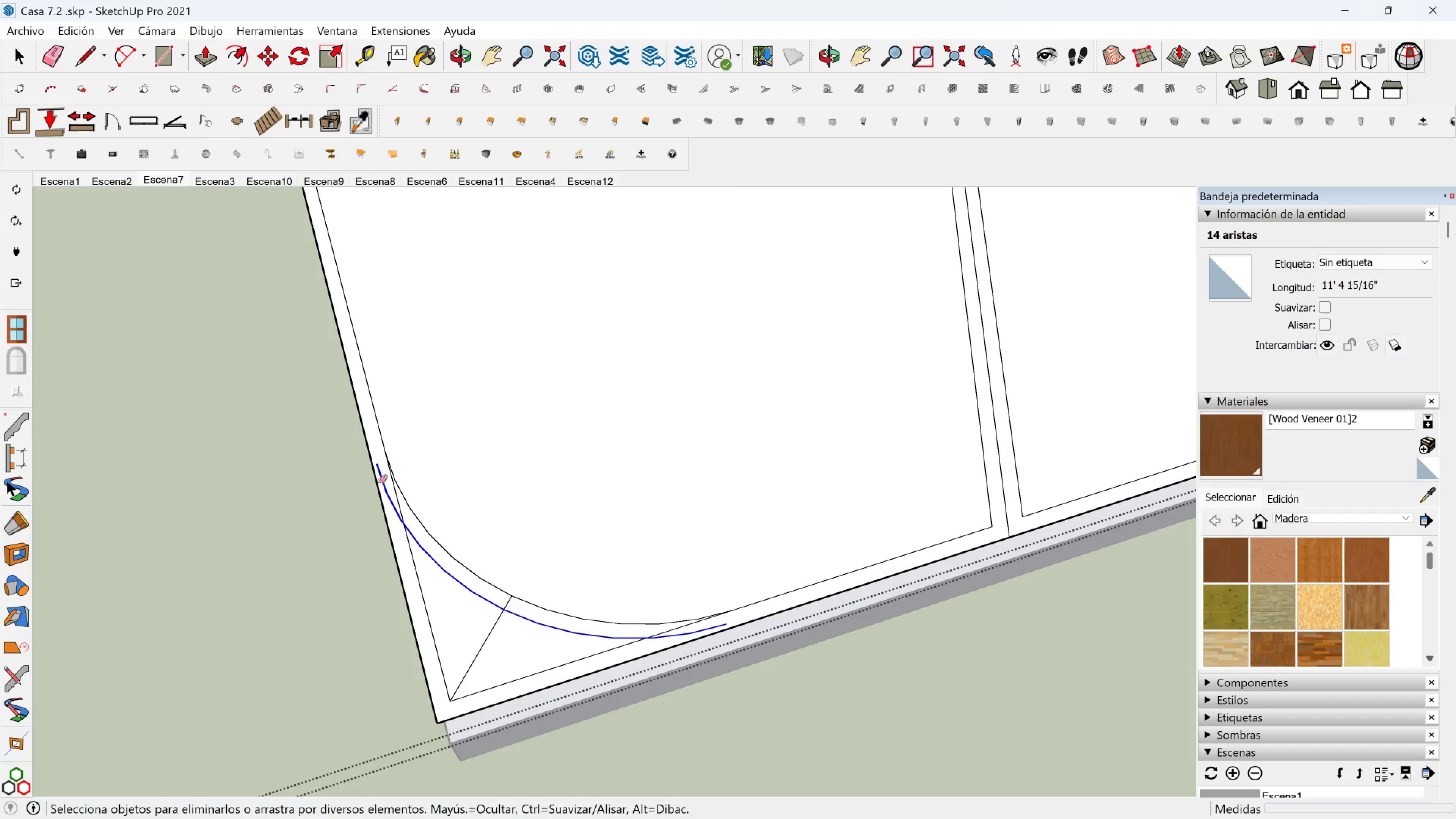 
left_click([380, 481])
 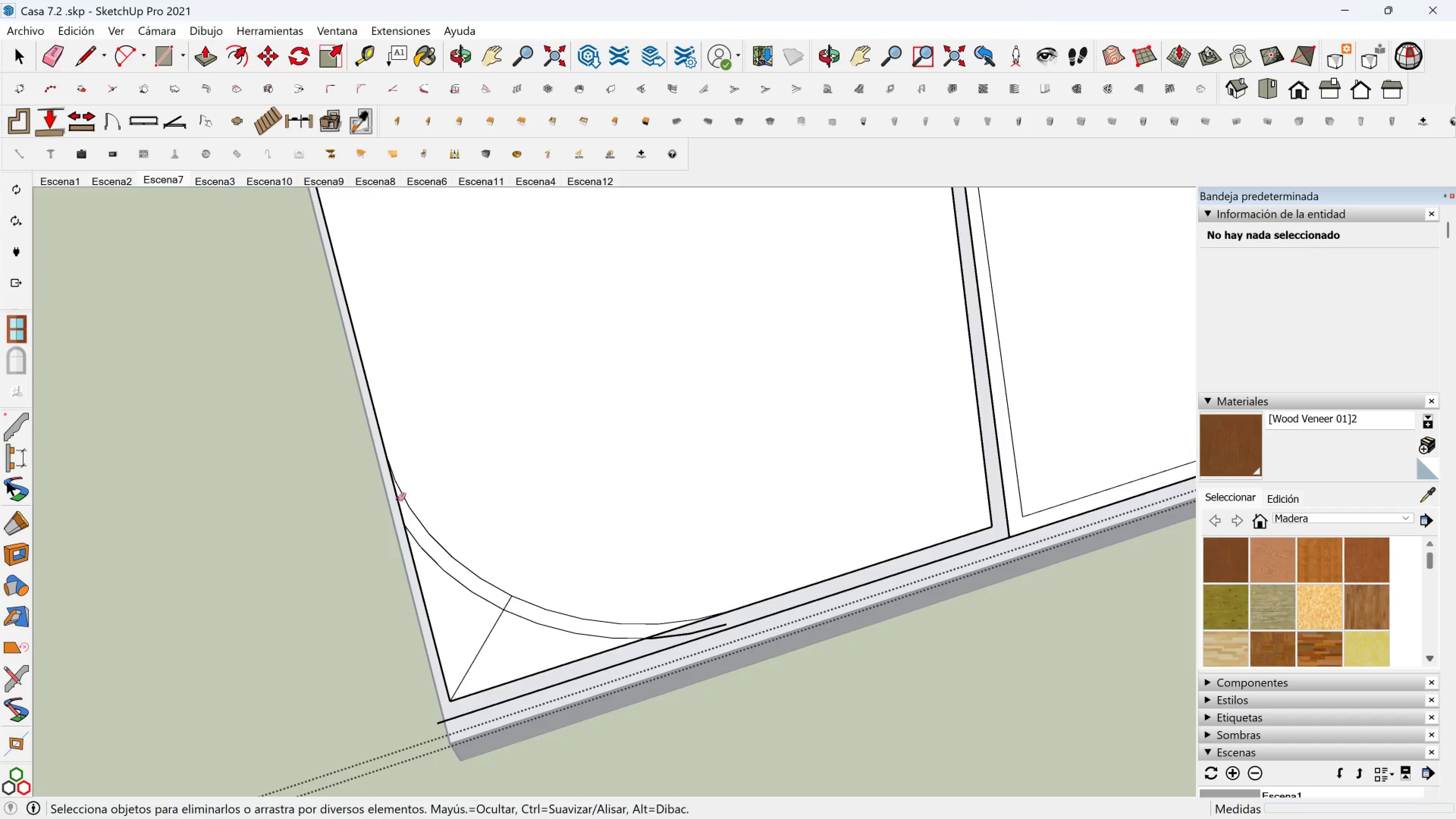 
key(Control+Z)
 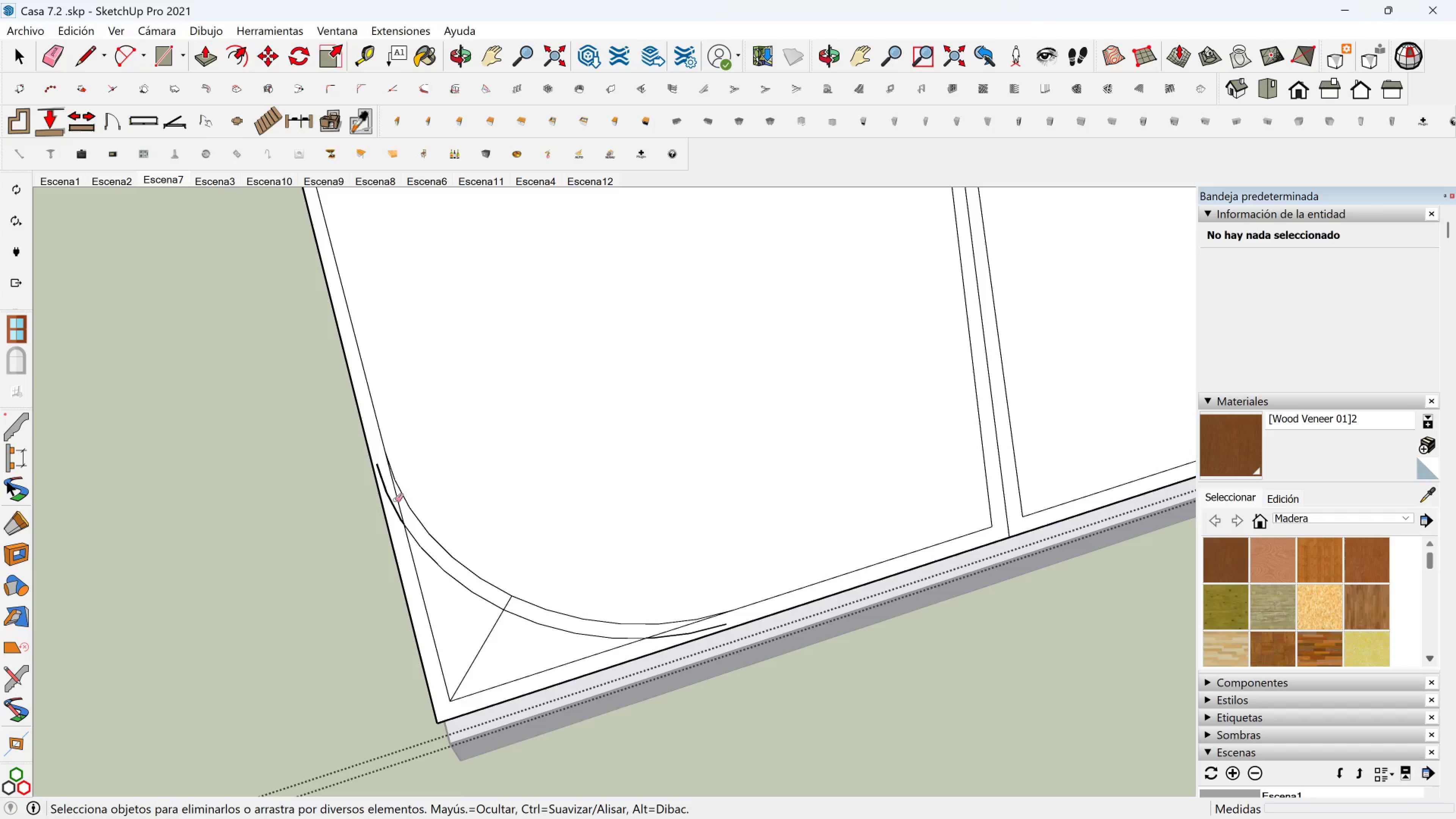 
scroll: coordinate [395, 500], scroll_direction: up, amount: 4.0
 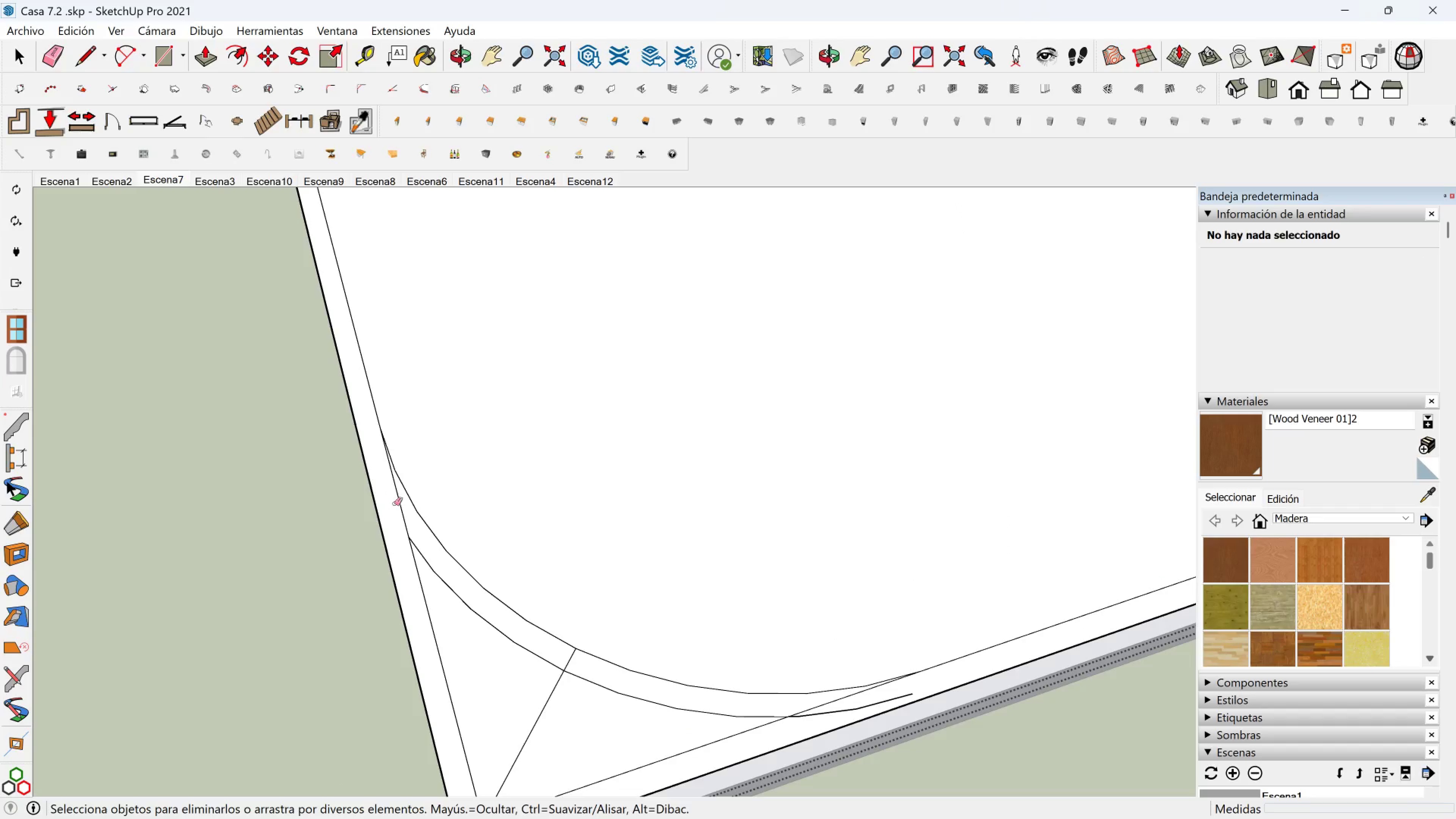 
left_click([394, 504])
 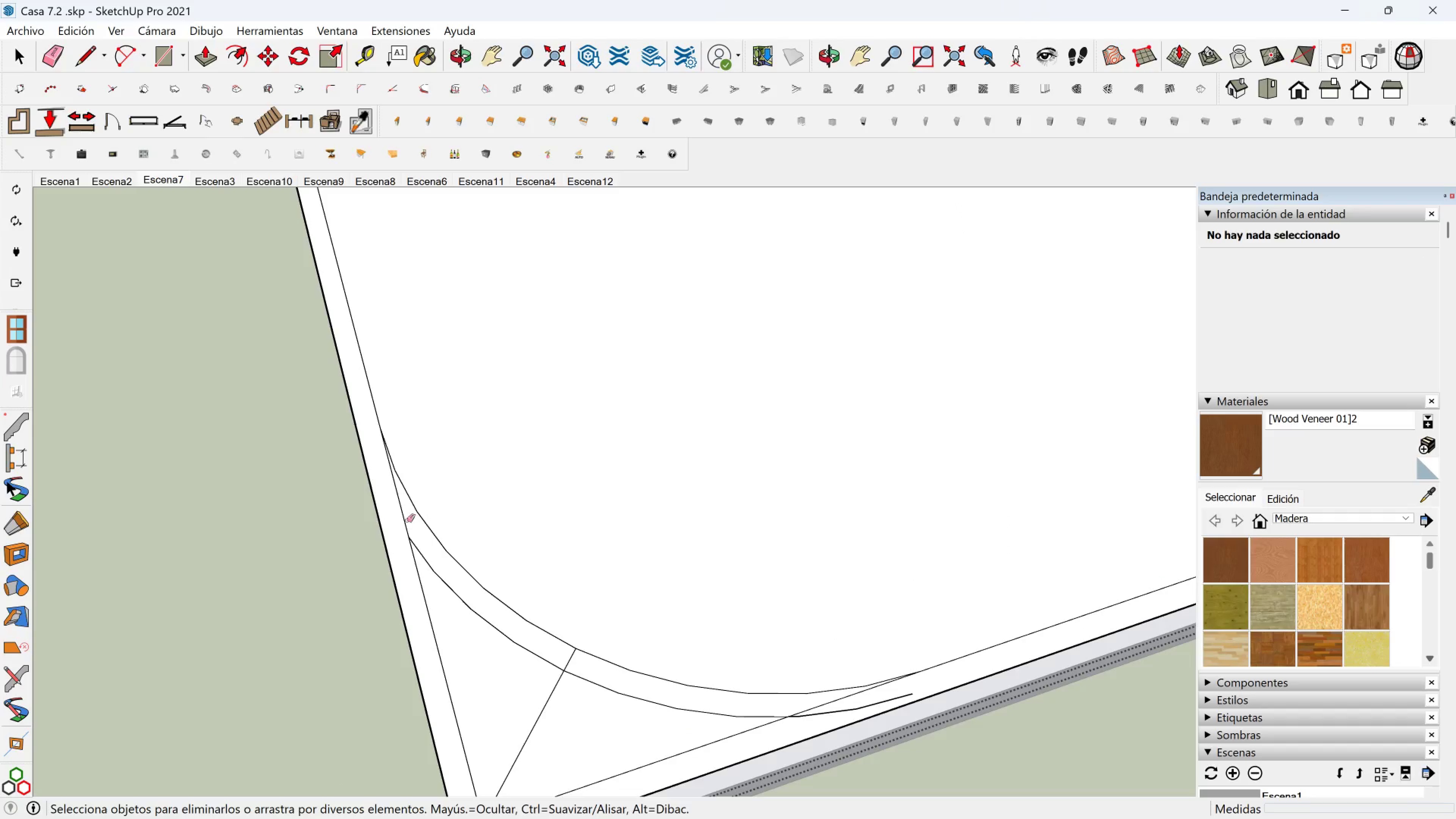 
left_click_drag(start_coordinate=[407, 521], to_coordinate=[401, 517])
 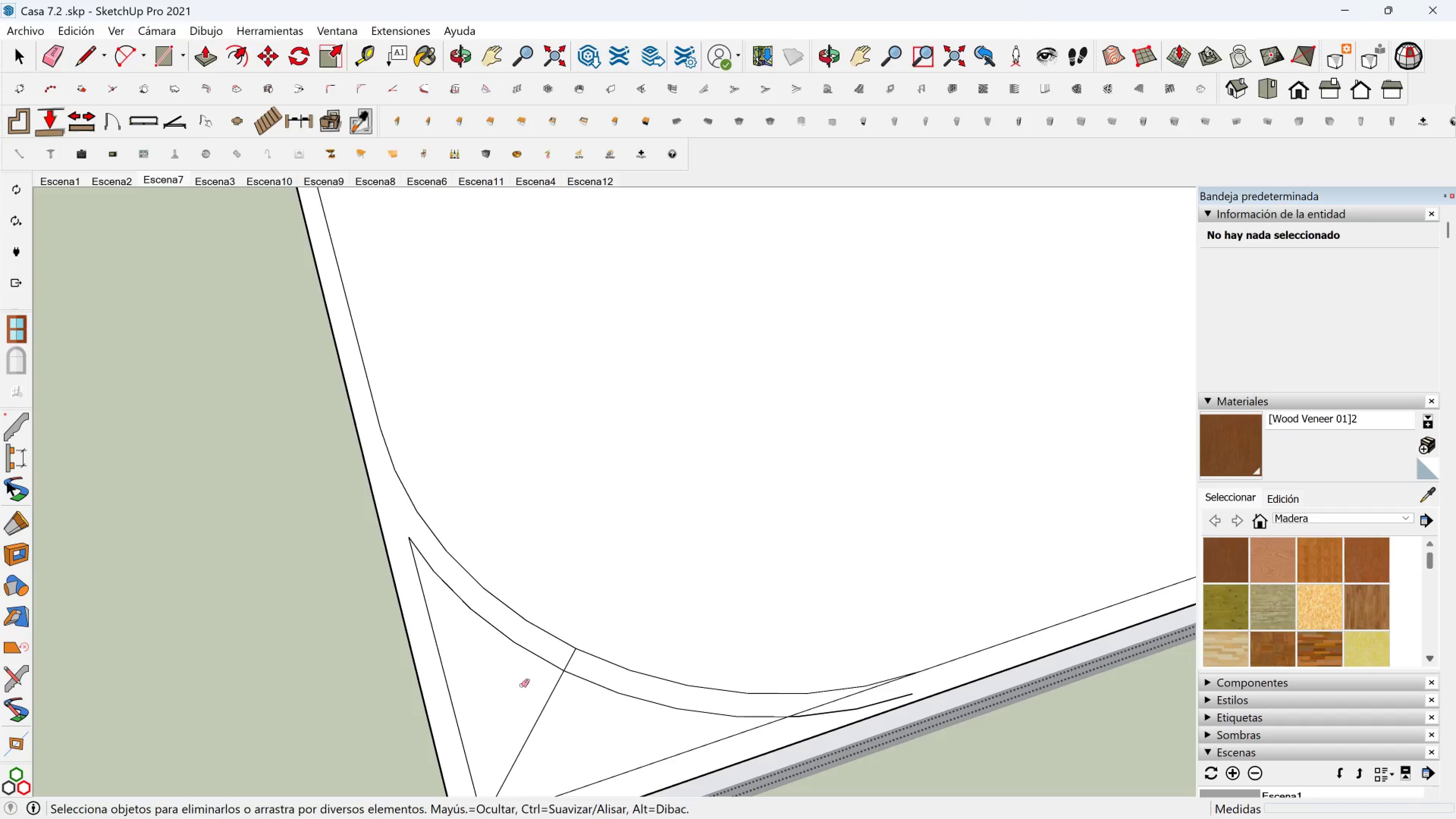 
left_click_drag(start_coordinate=[530, 698], to_coordinate=[564, 742])
 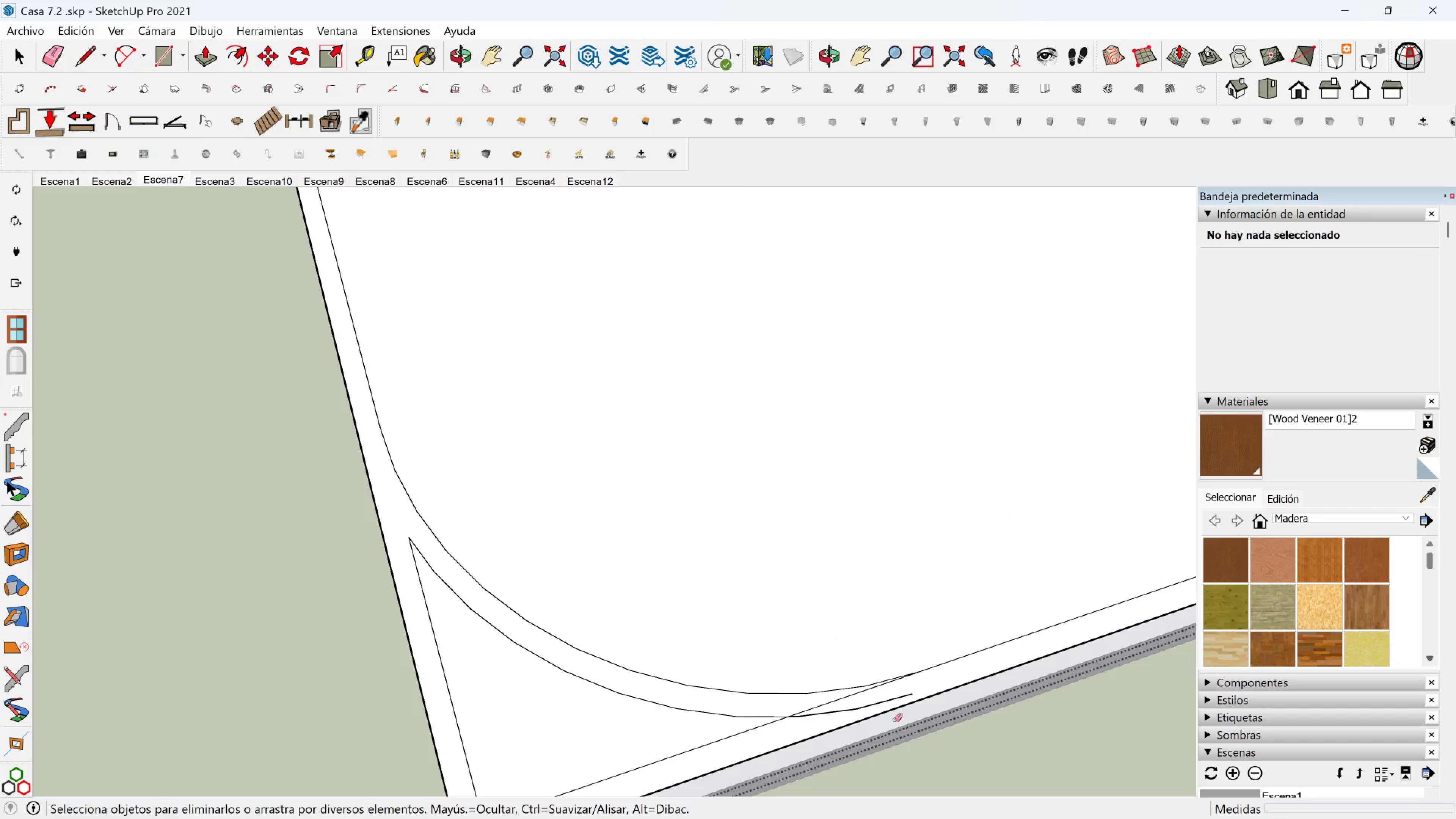 
left_click_drag(start_coordinate=[868, 711], to_coordinate=[864, 711])
 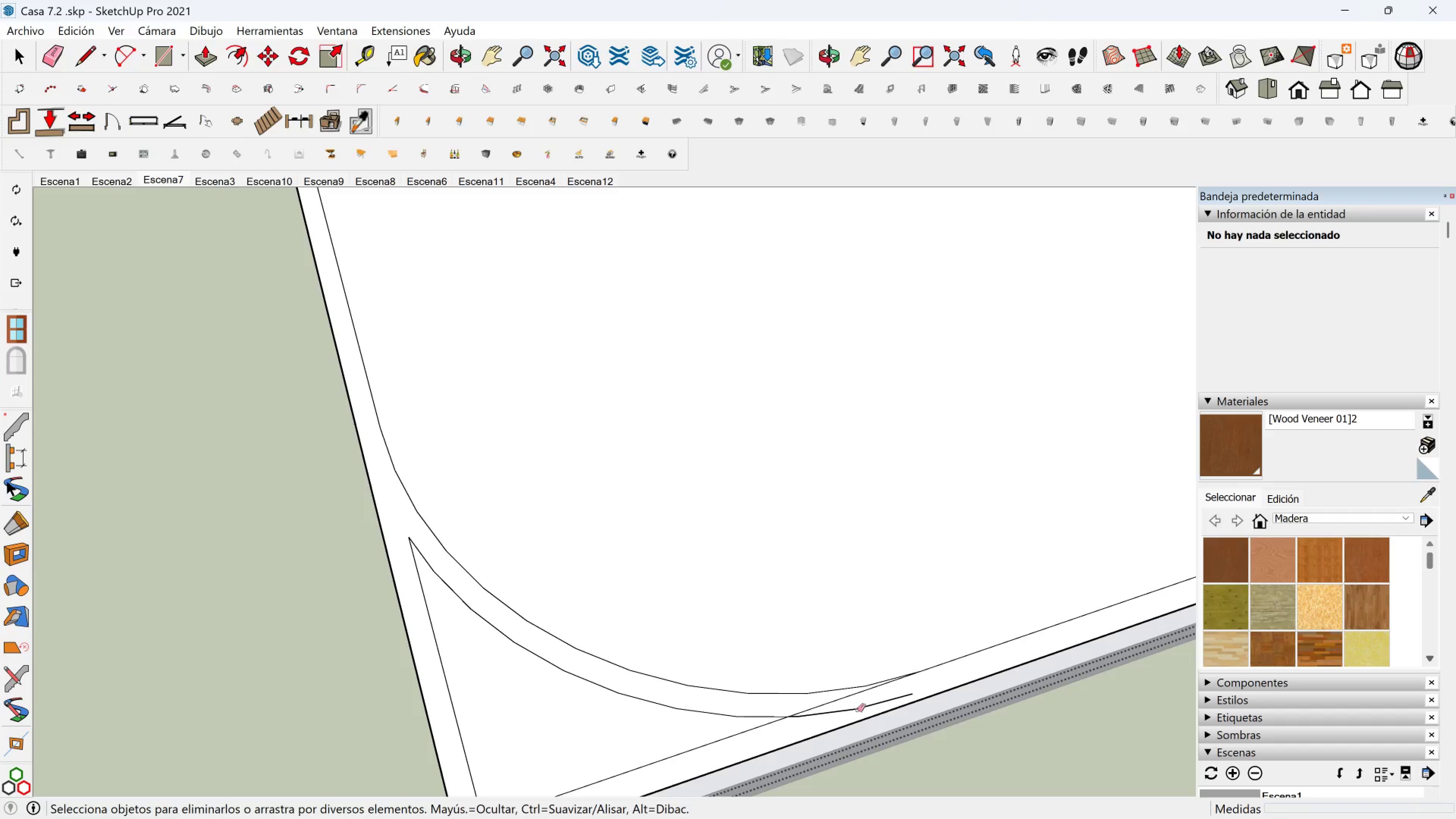 
left_click_drag(start_coordinate=[853, 709], to_coordinate=[834, 701])
 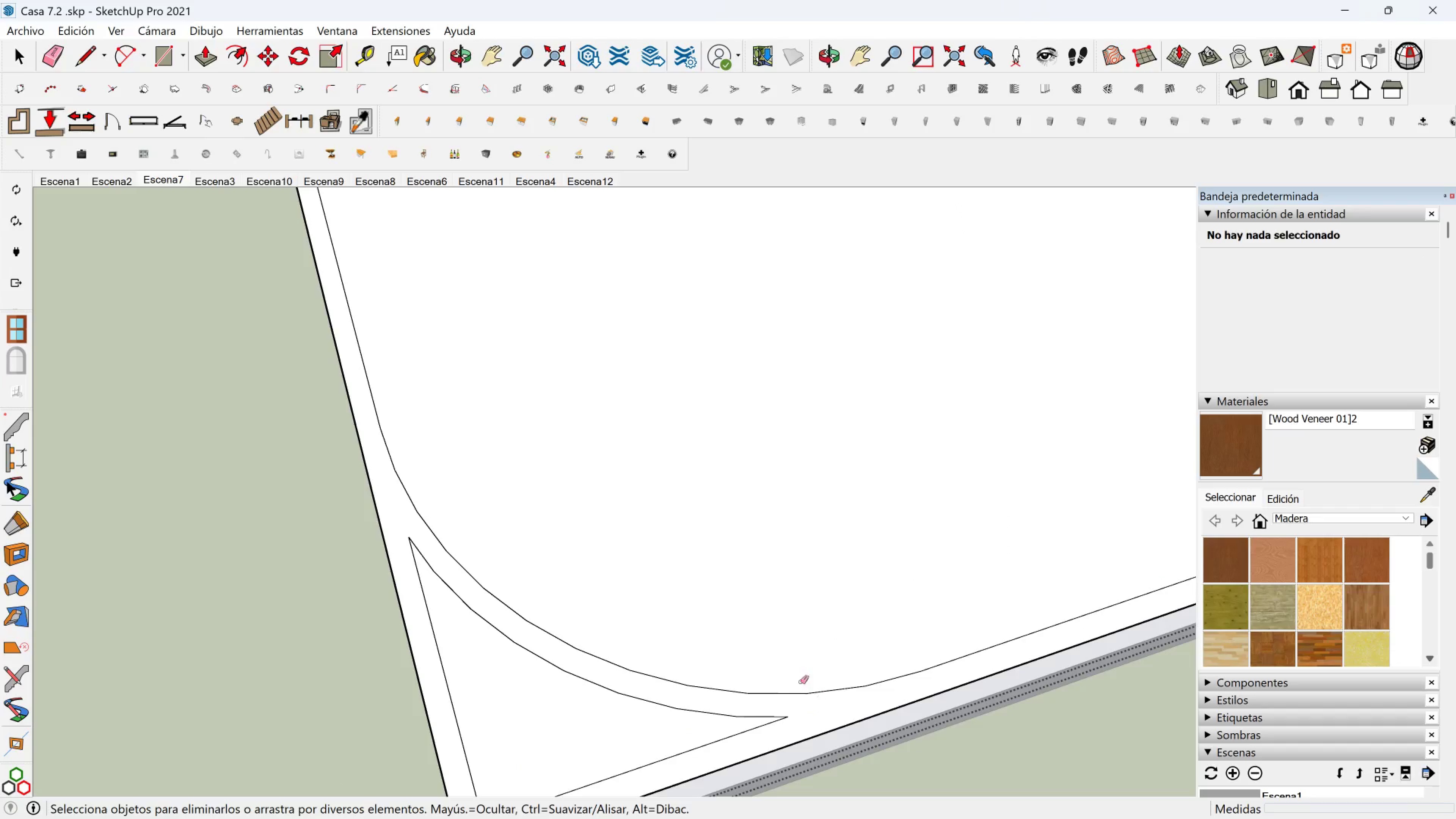 
scroll: coordinate [786, 667], scroll_direction: down, amount: 5.0
 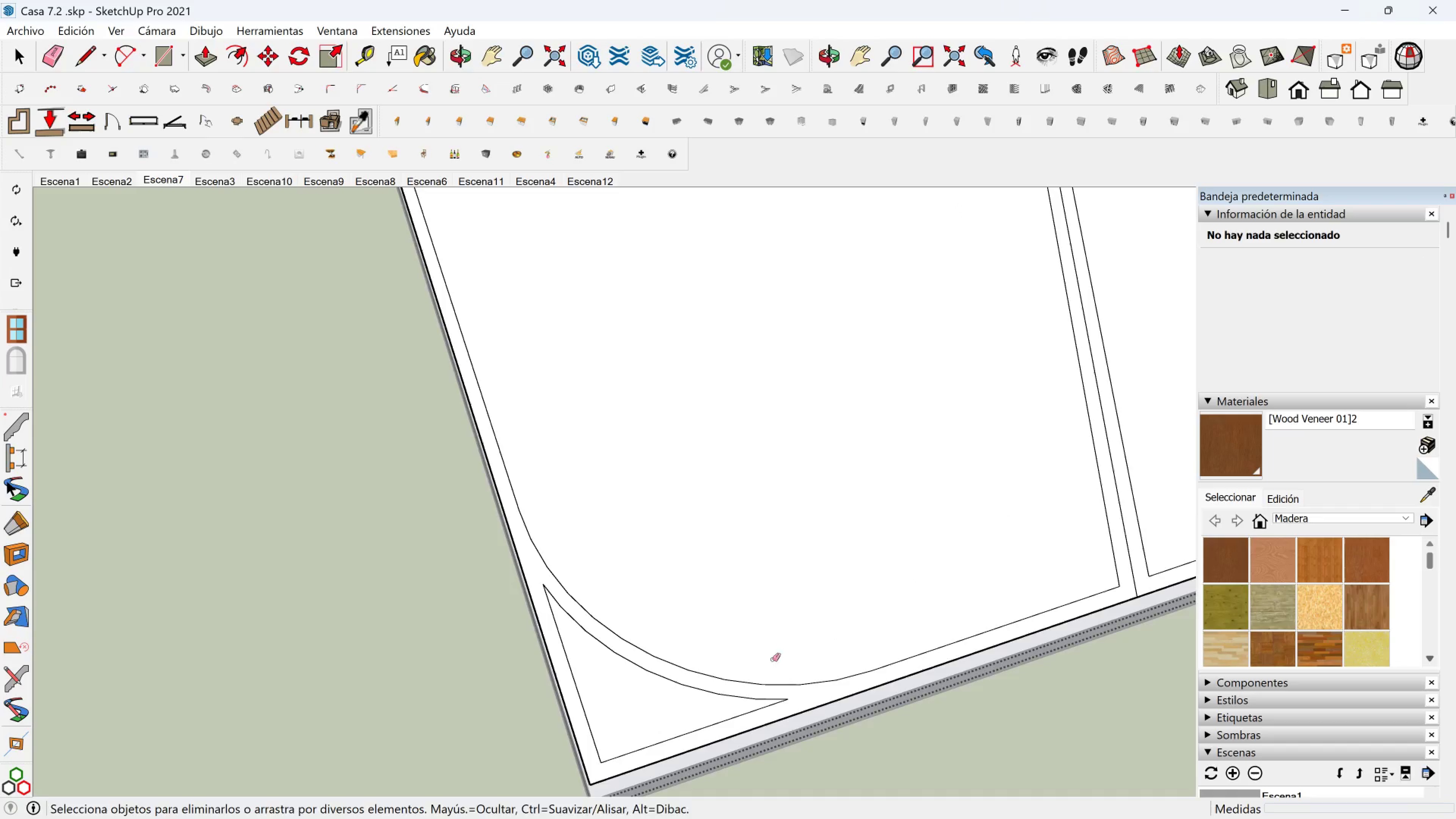 
key(Shift+ShiftLeft)
 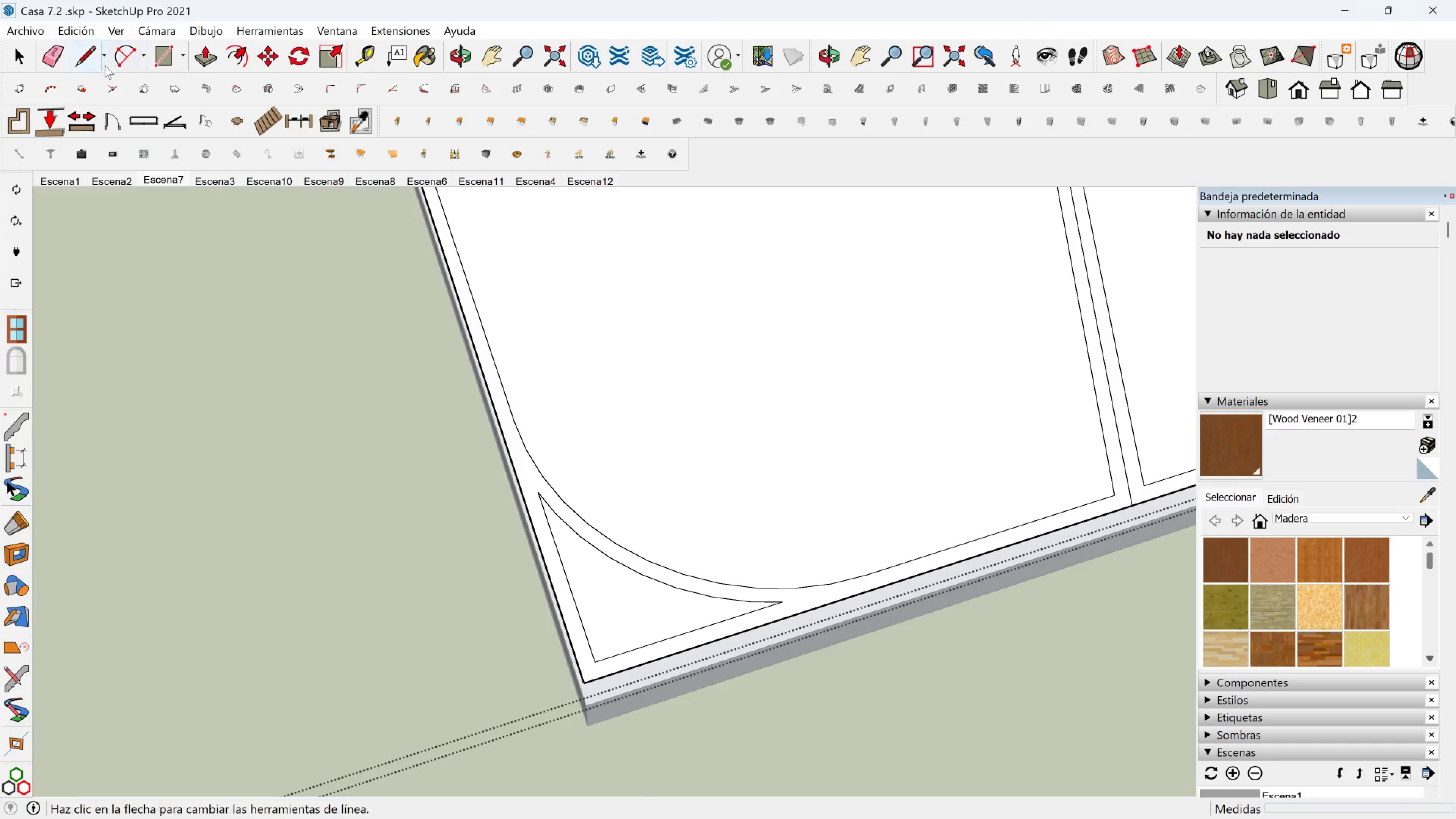 
left_click([87, 63])
 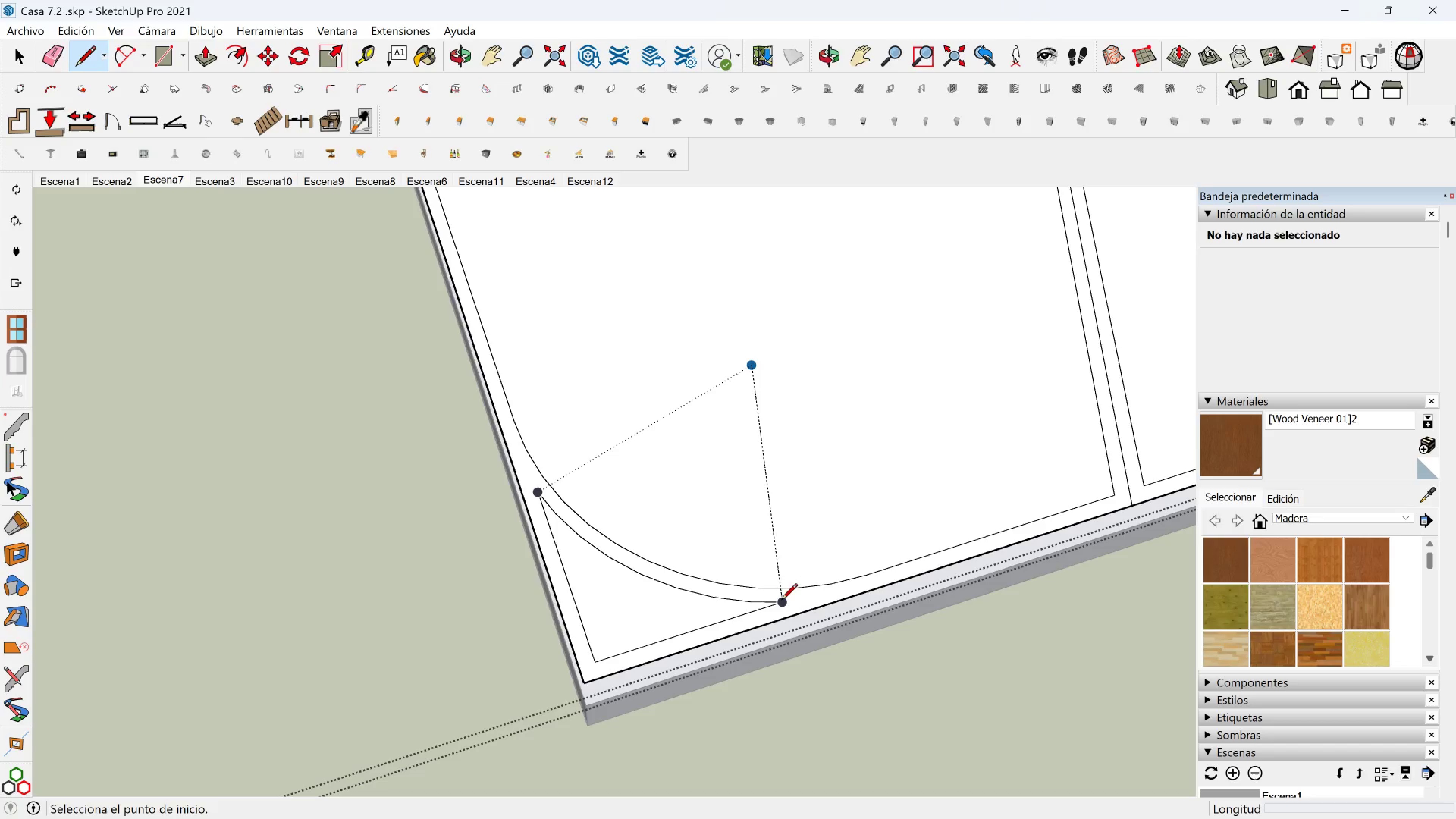 
left_click([781, 601])
 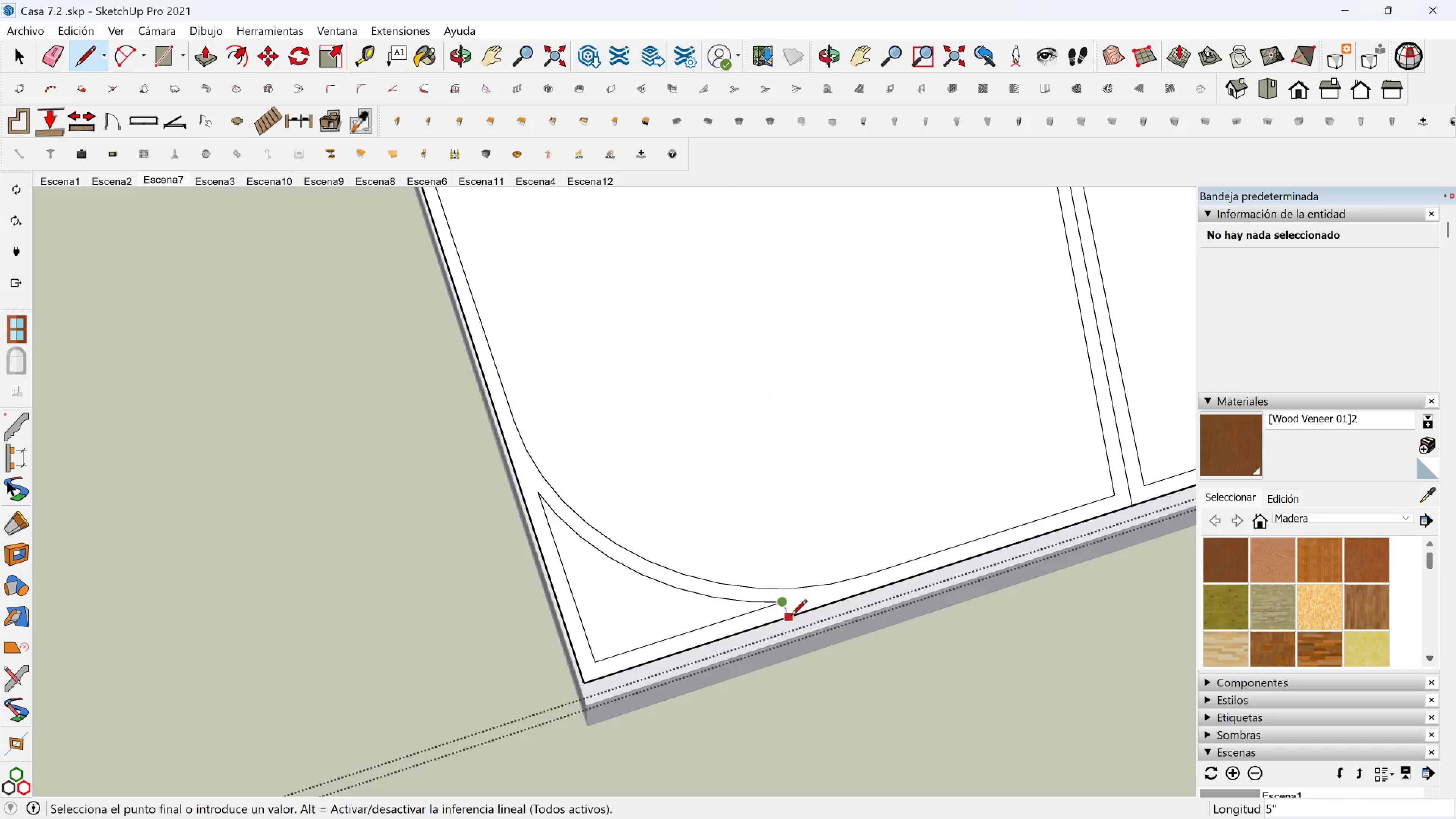 
scroll: coordinate [787, 607], scroll_direction: up, amount: 7.0
 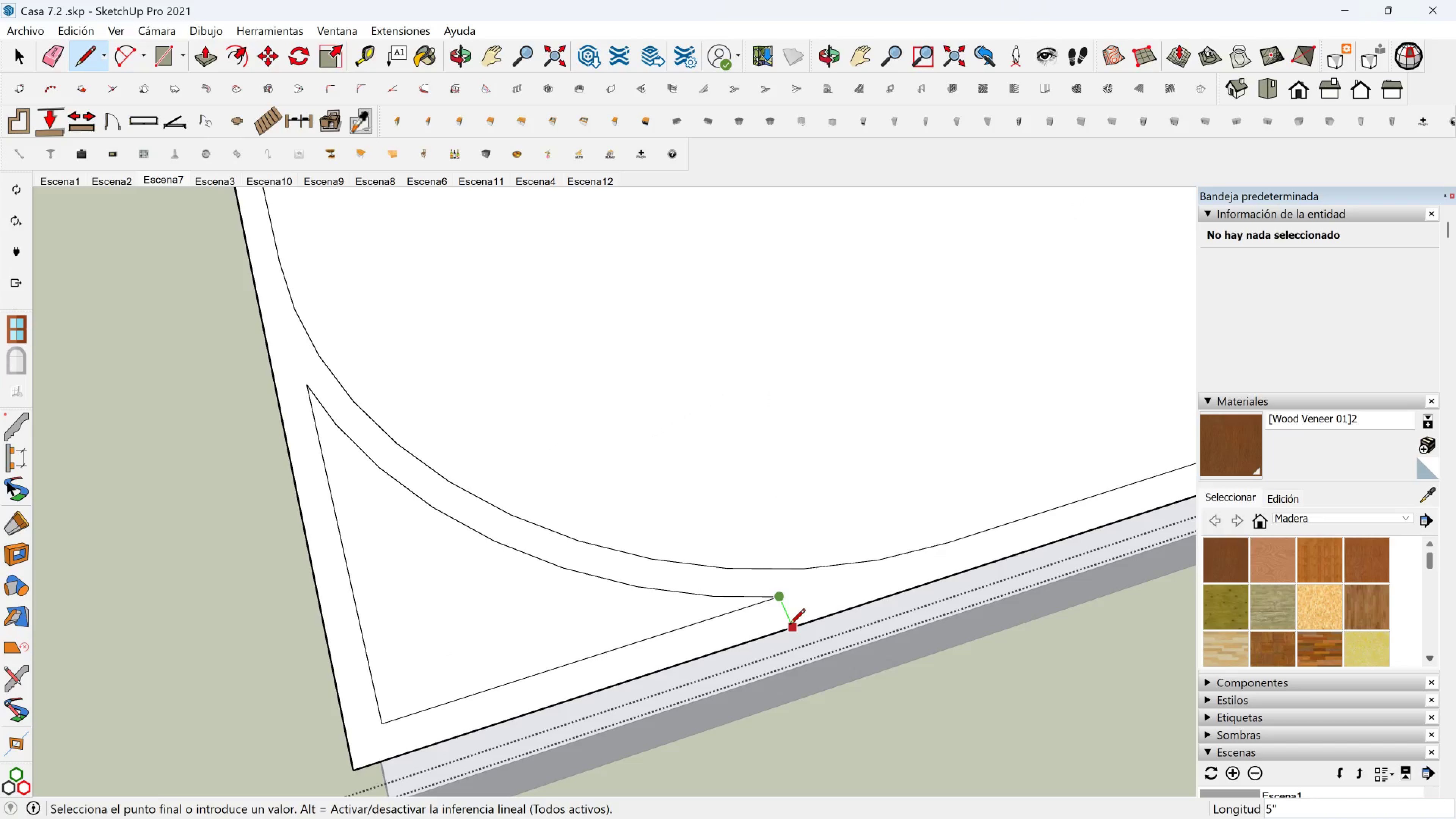 
left_click([789, 626])
 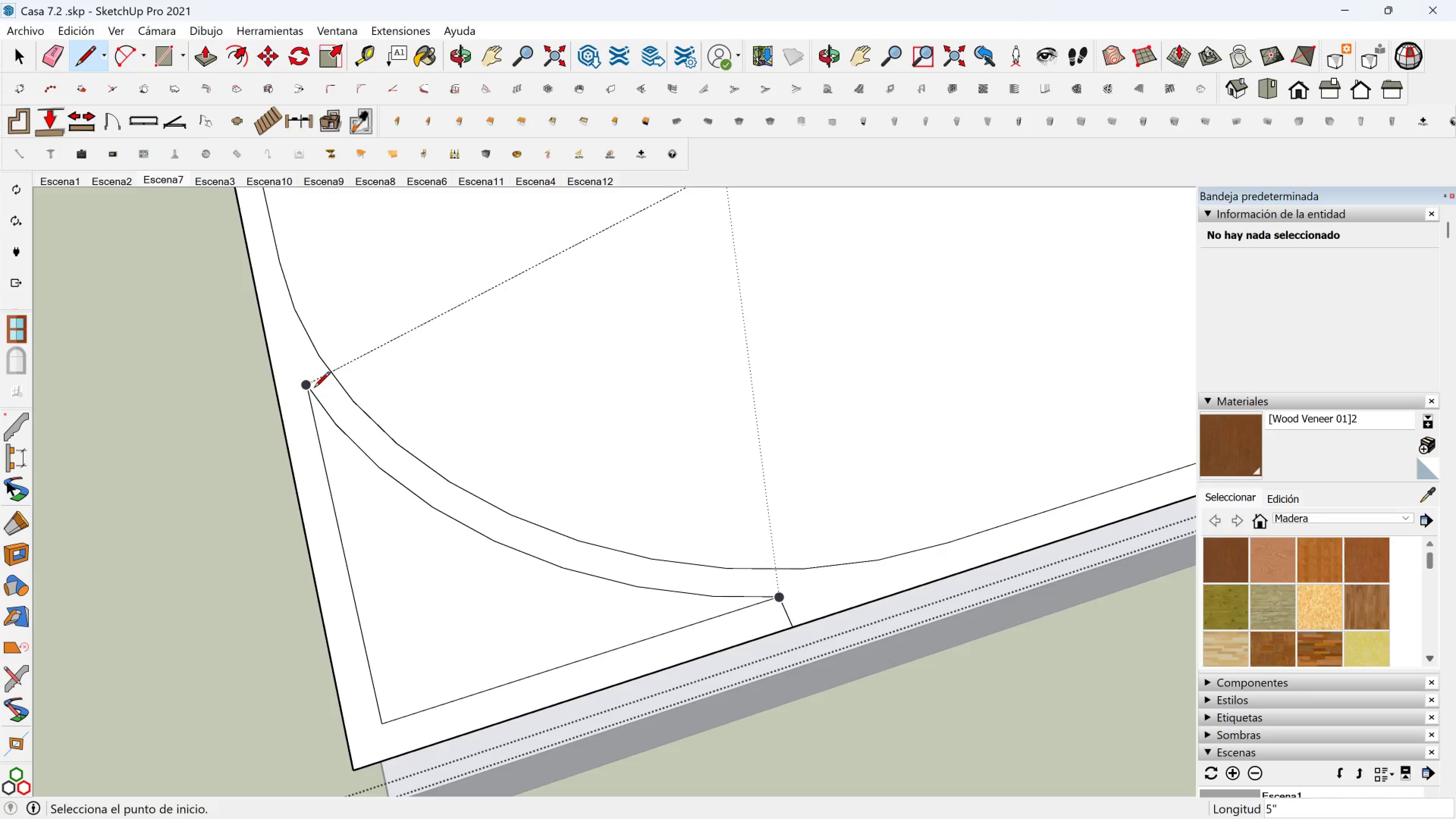 
left_click([314, 388])
 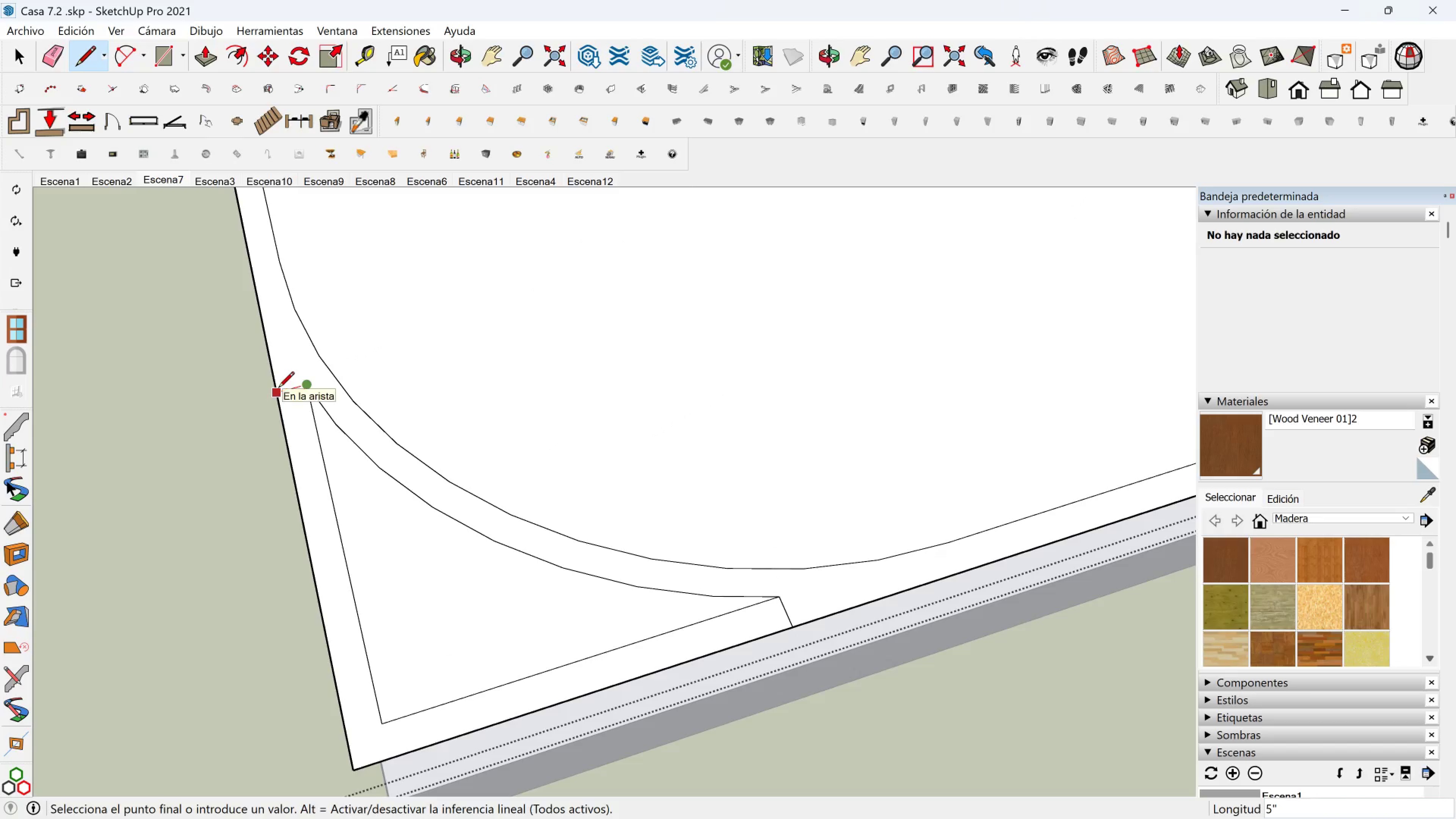 
left_click([278, 389])
 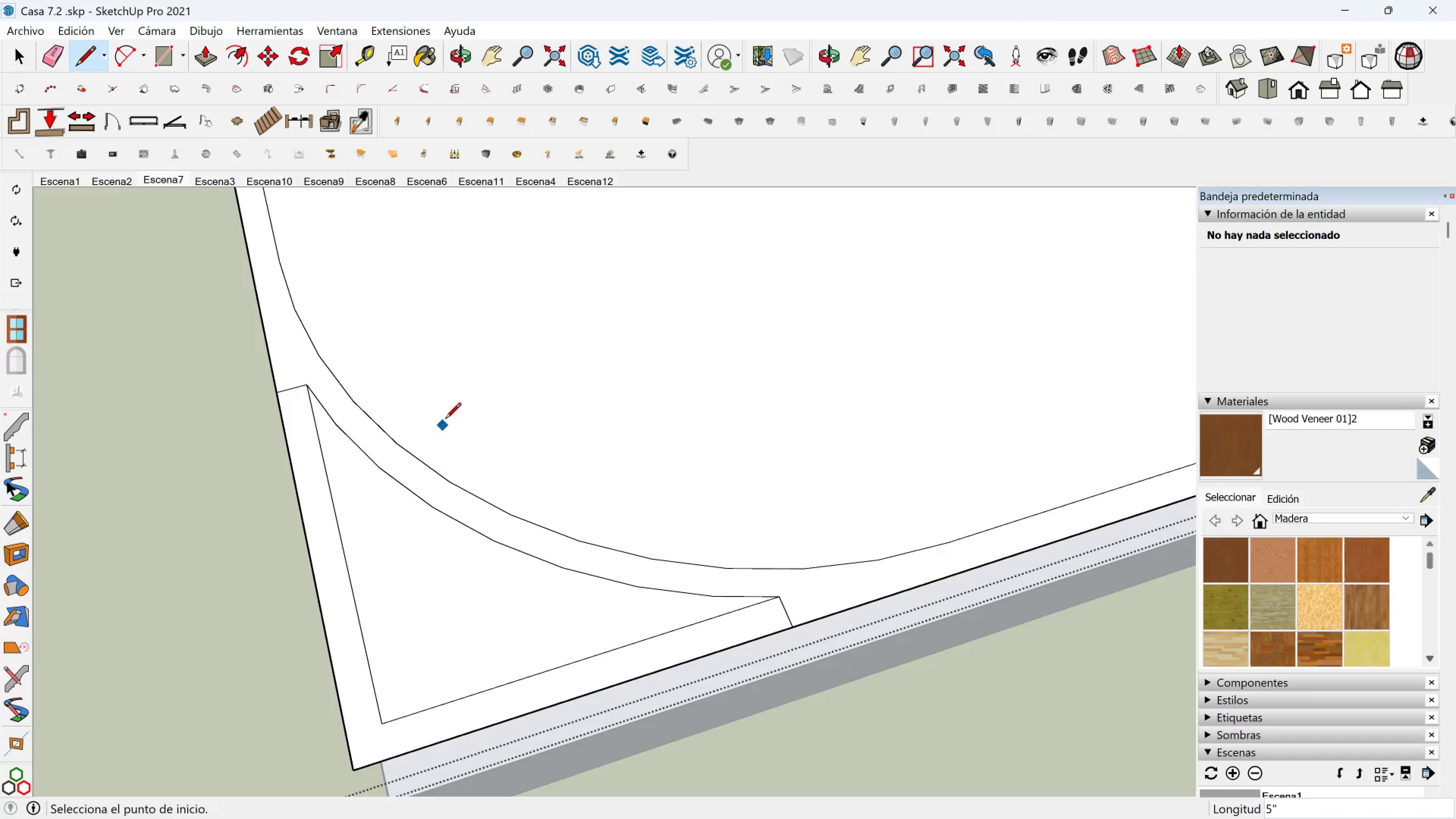 
scroll: coordinate [405, 373], scroll_direction: down, amount: 8.0
 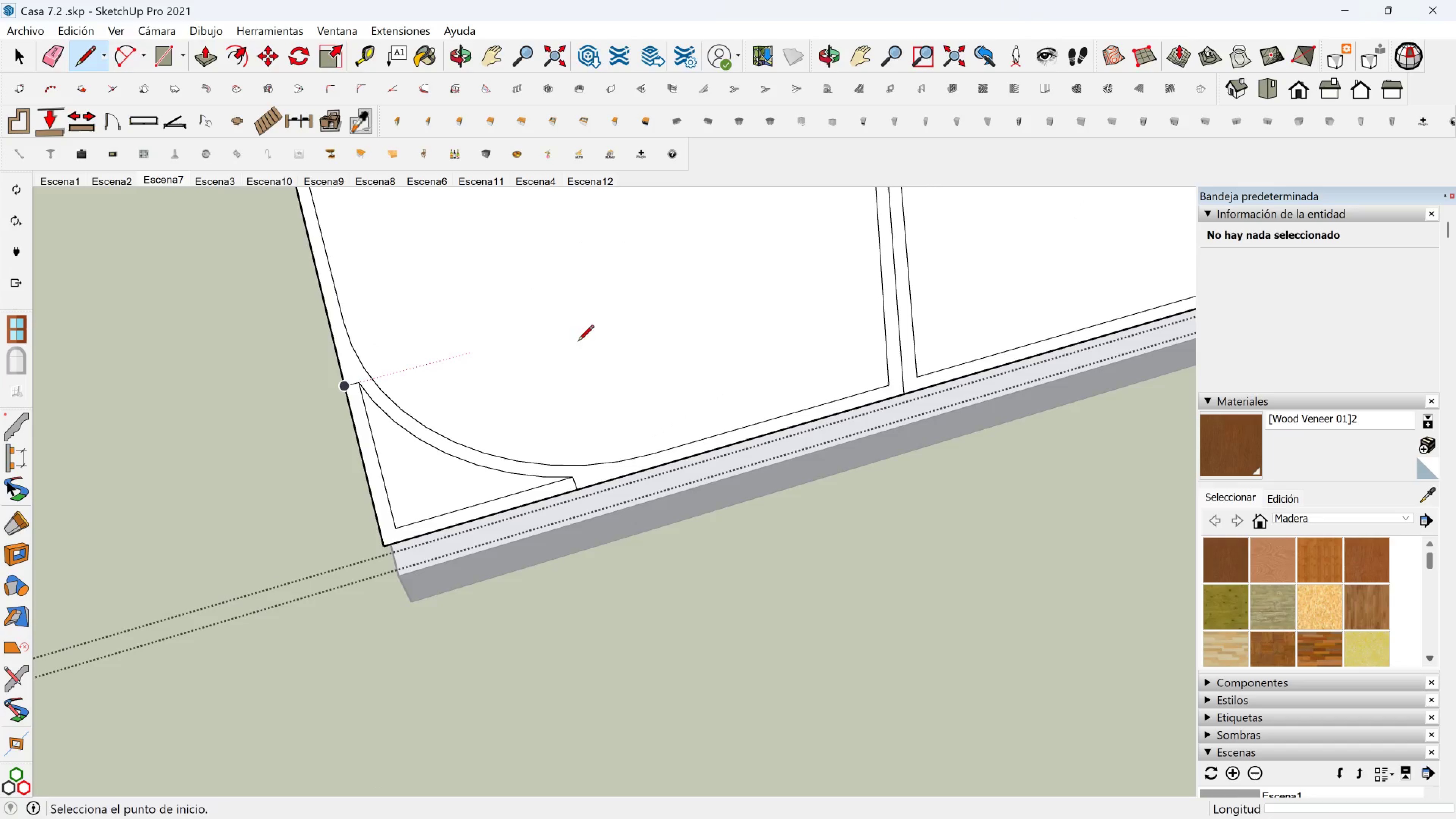 
hold_key(key=ShiftLeft, duration=0.31)
 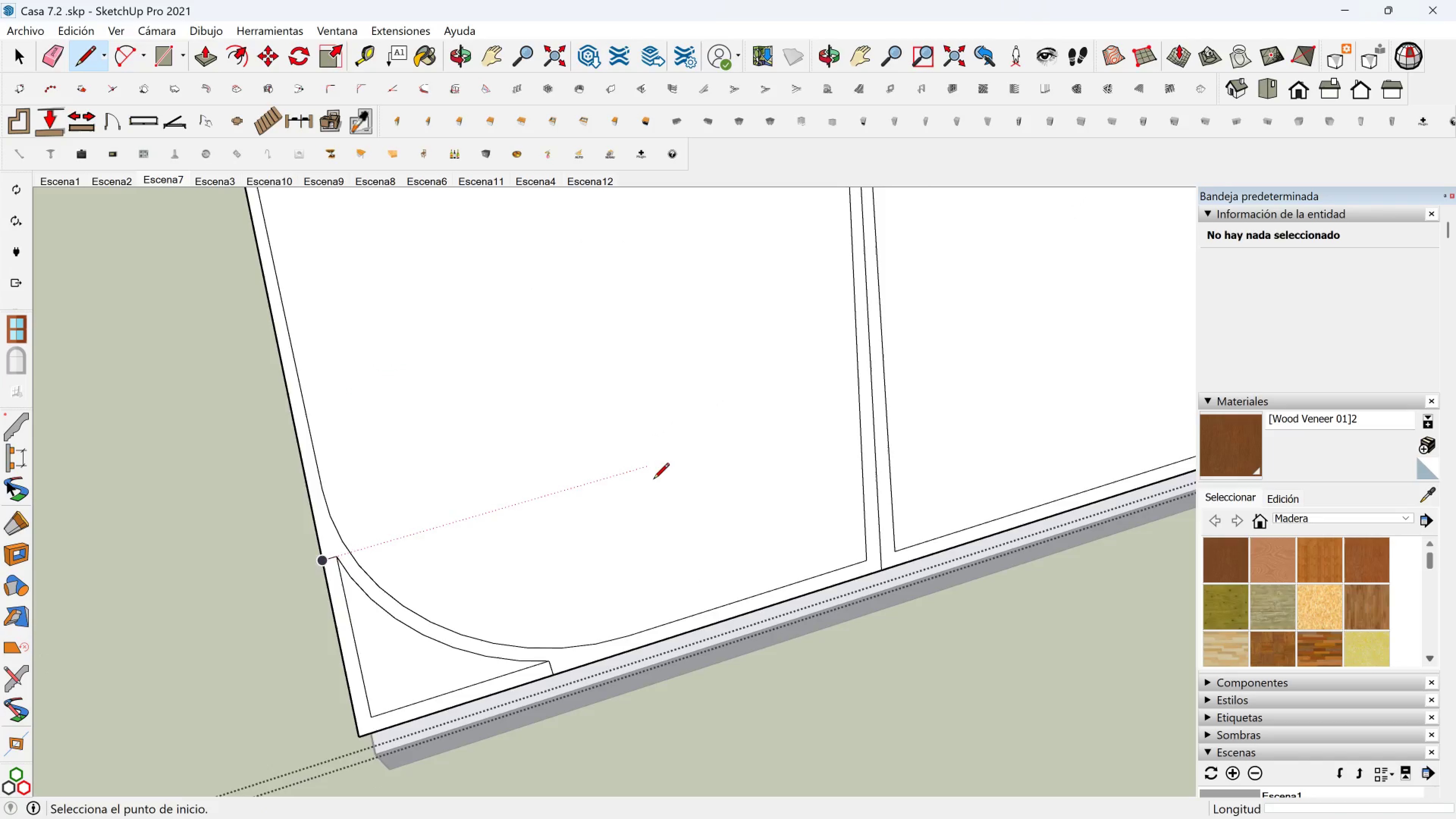 
scroll: coordinate [693, 454], scroll_direction: down, amount: 4.0
 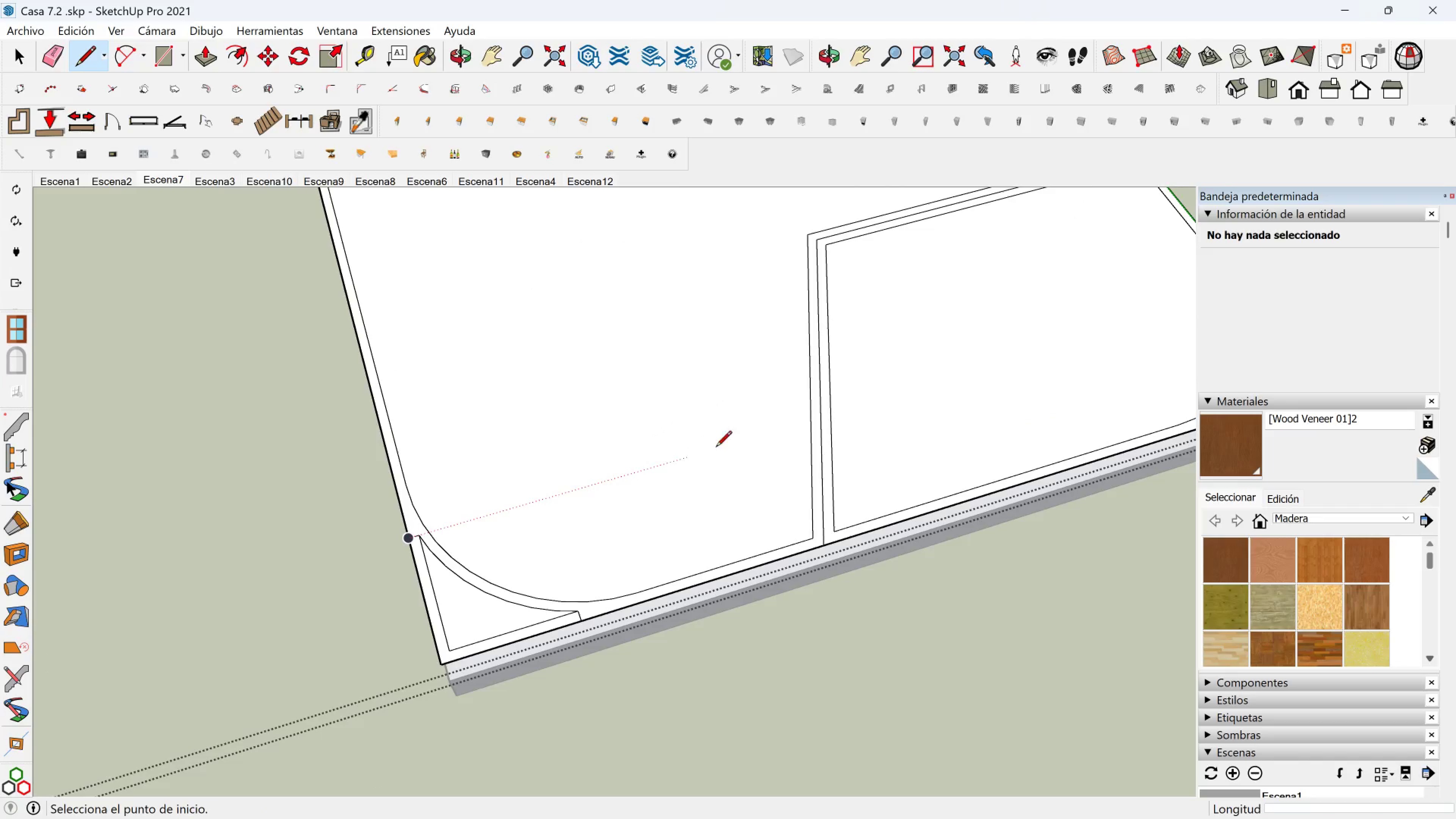 
hold_key(key=ShiftLeft, duration=0.5)
 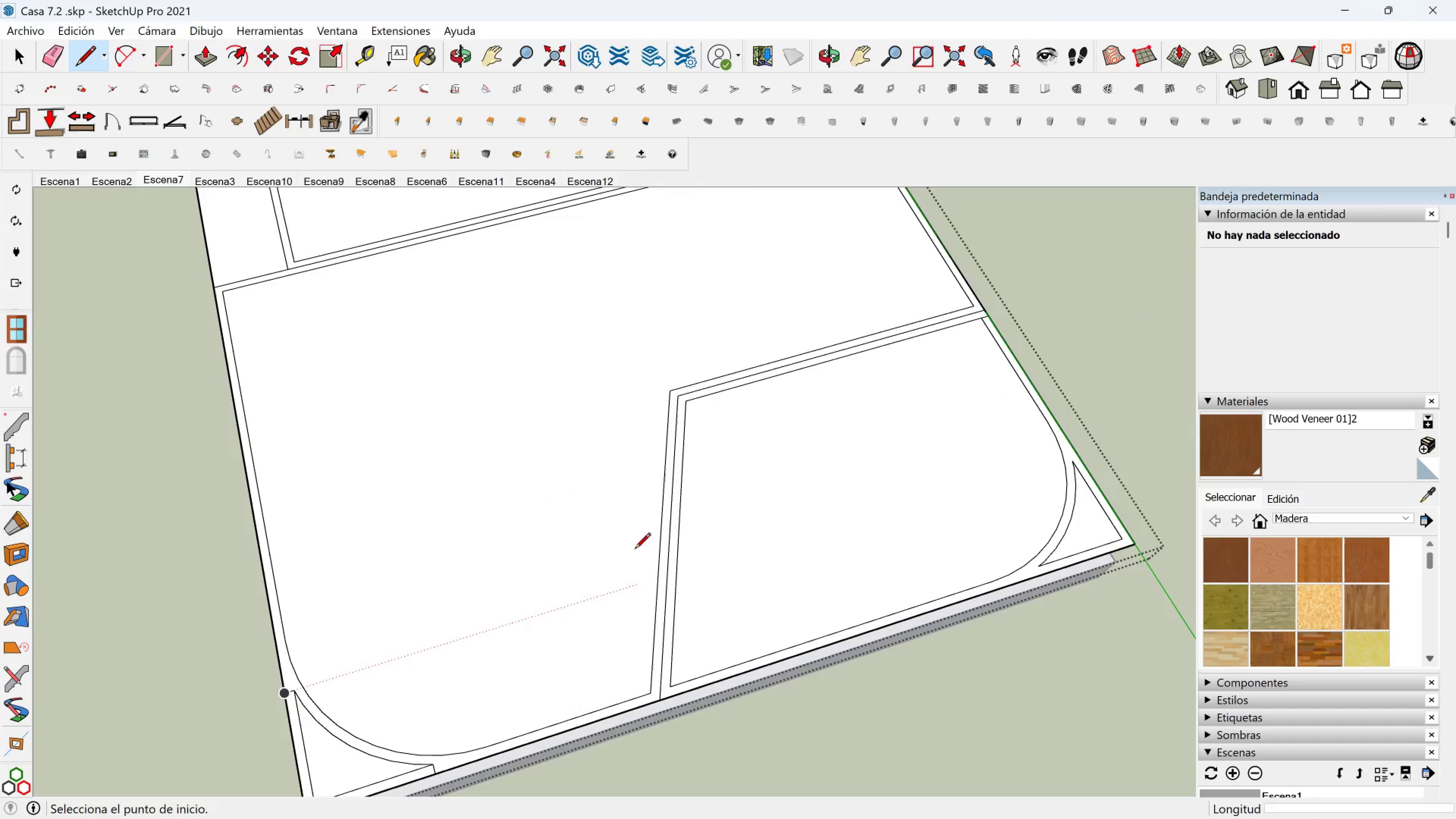 
scroll: coordinate [626, 534], scroll_direction: down, amount: 4.0
 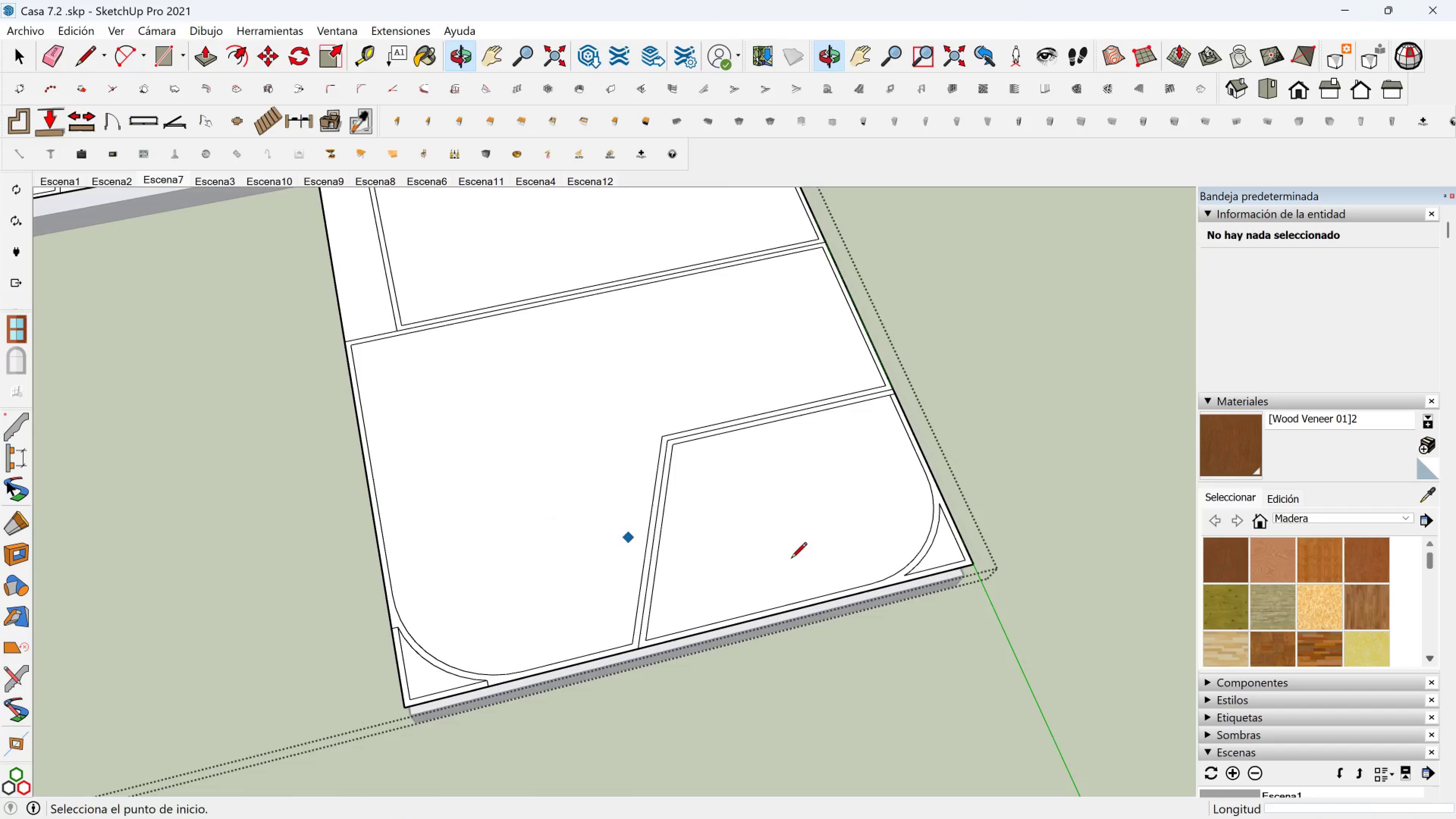 
scroll: coordinate [928, 570], scroll_direction: up, amount: 12.0
 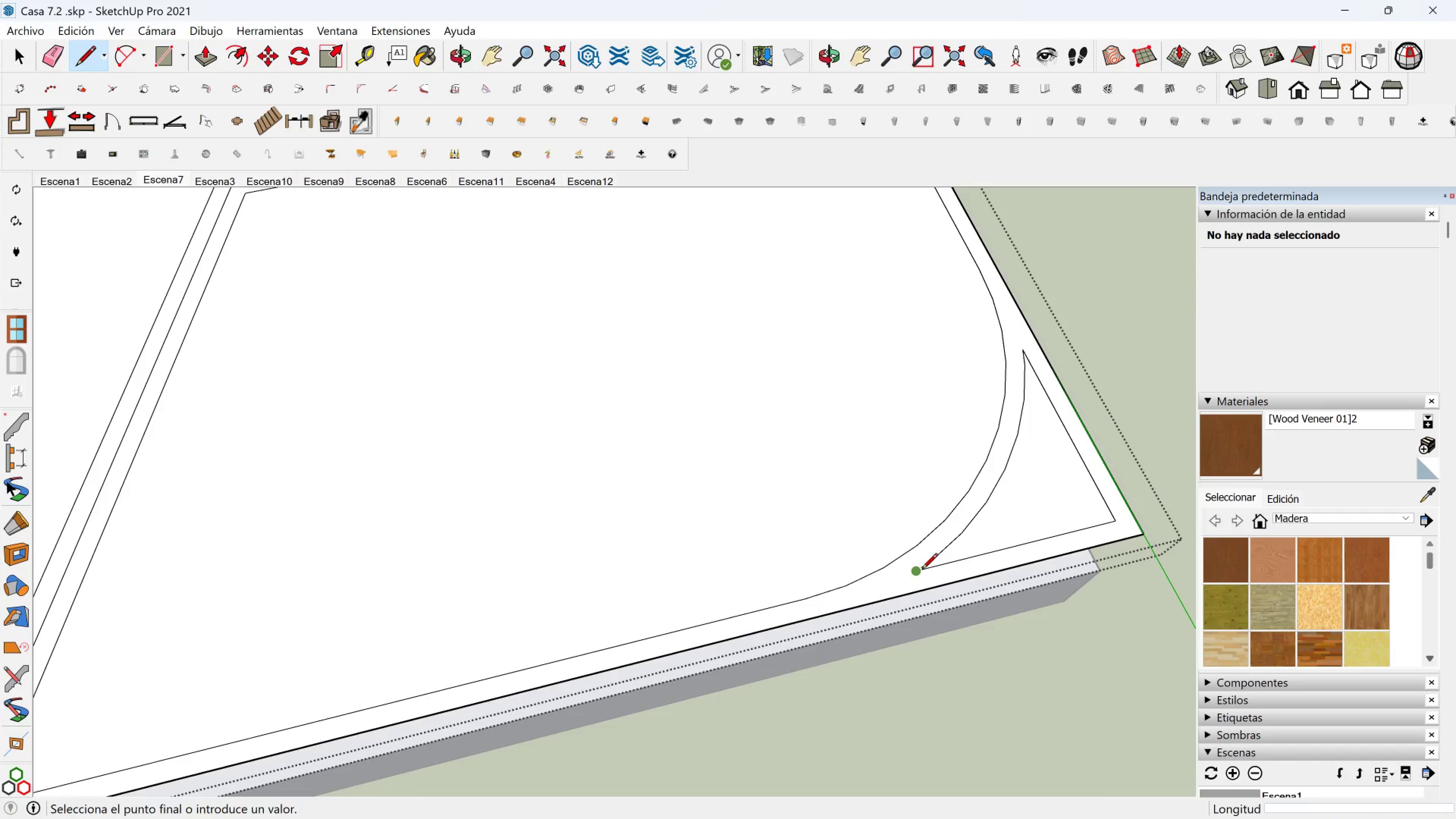 
left_click([922, 570])
 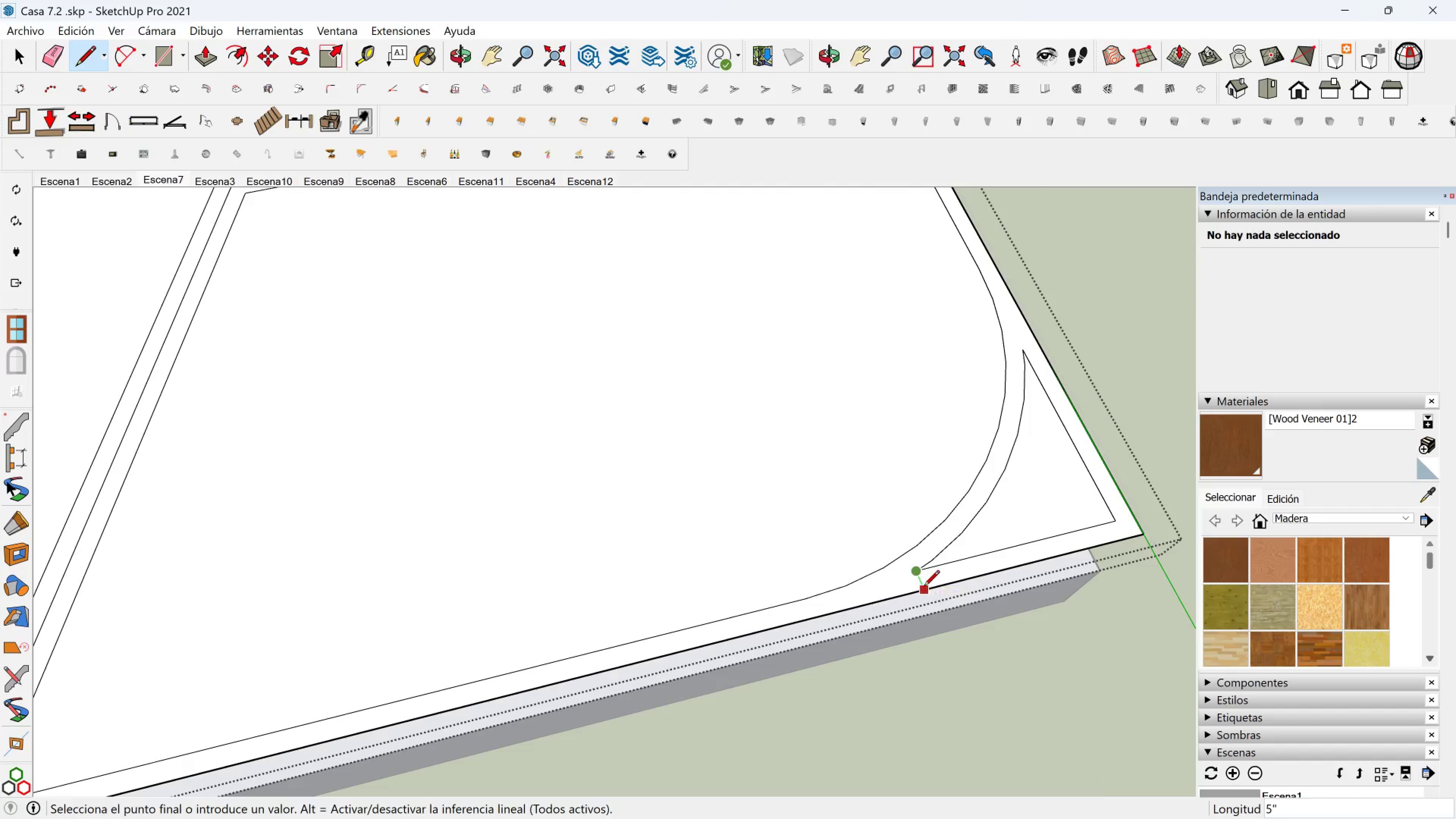 
left_click([924, 587])
 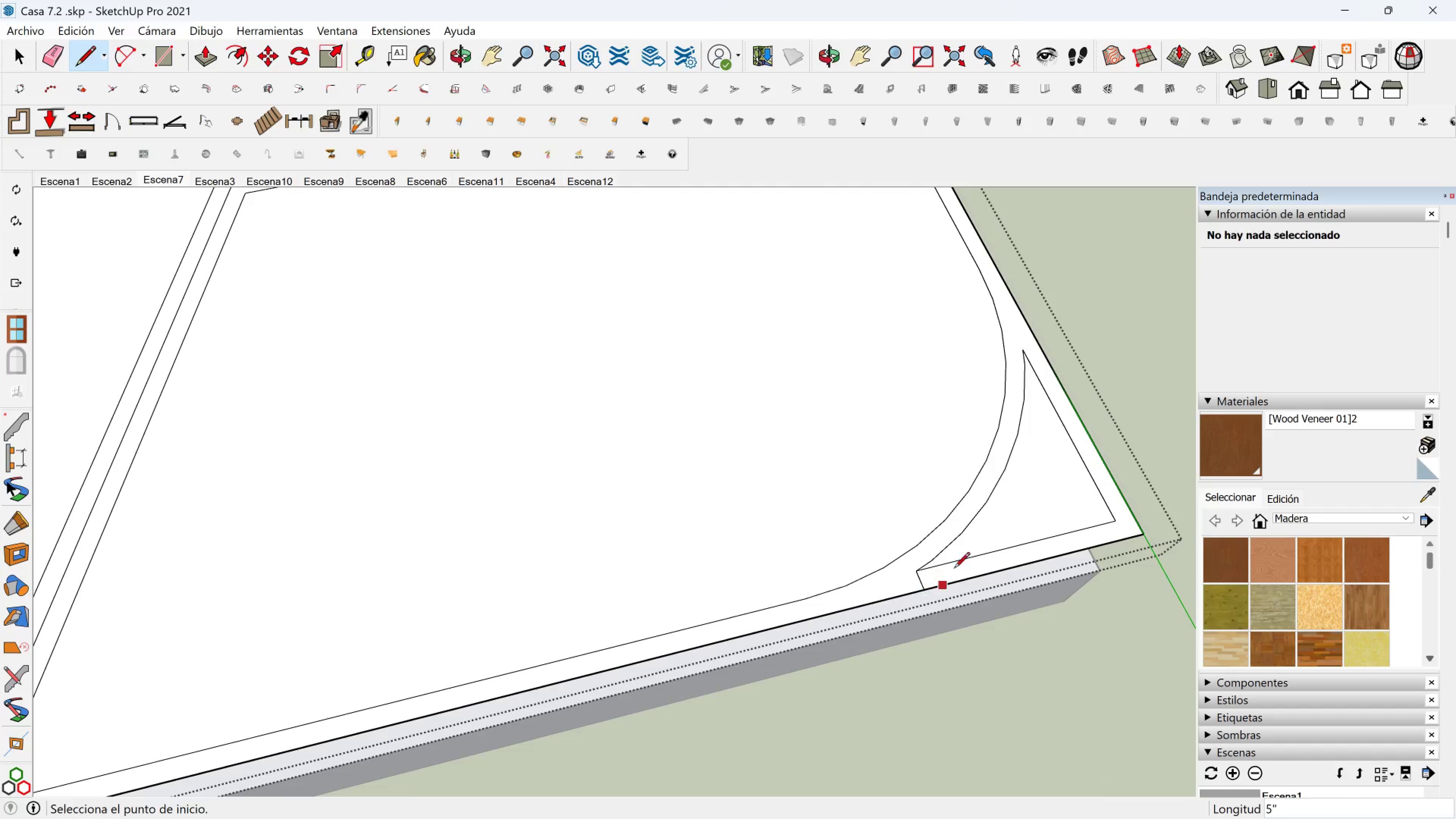 
key(Shift+ShiftLeft)
 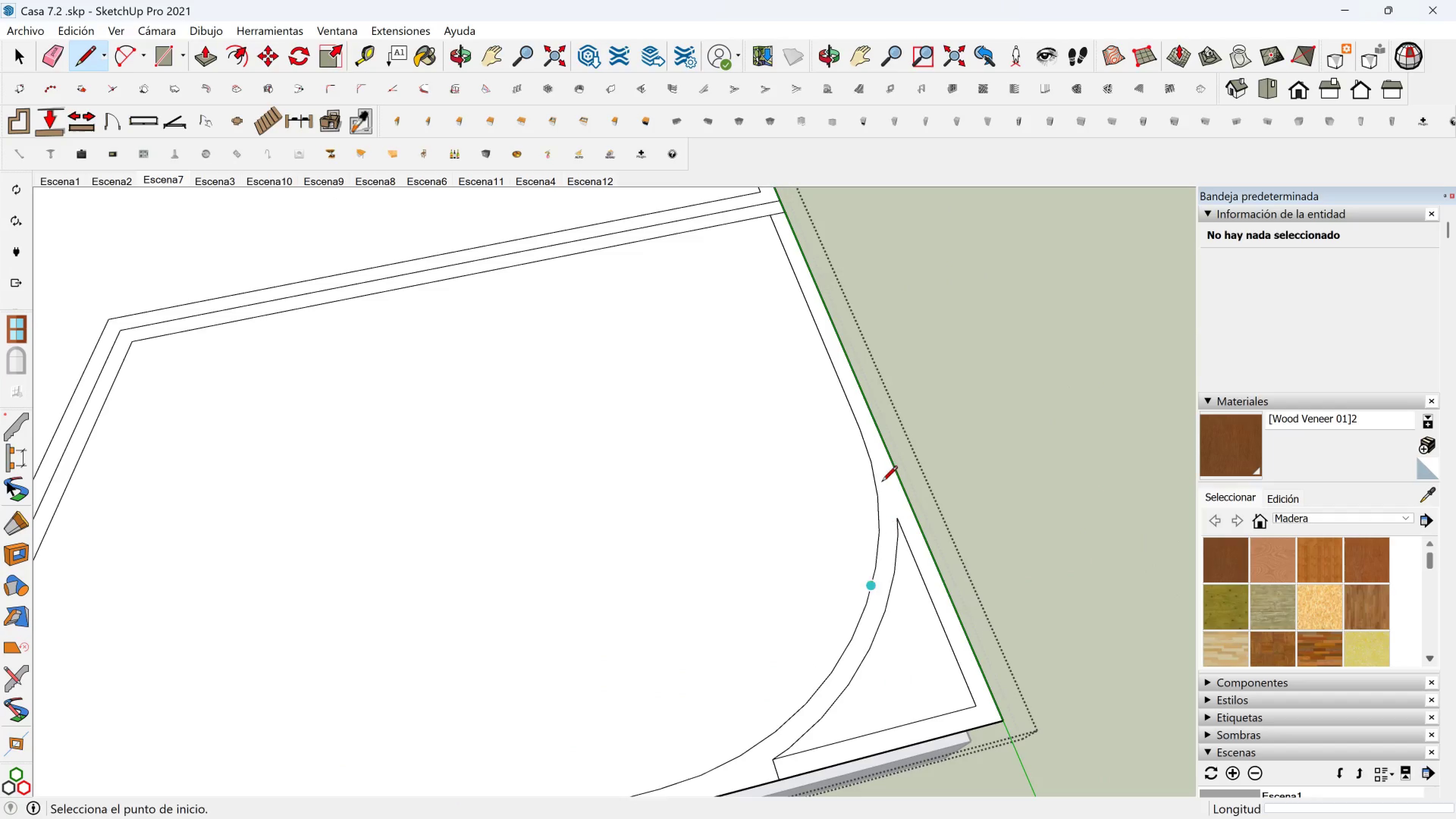 
scroll: coordinate [888, 528], scroll_direction: up, amount: 4.0
 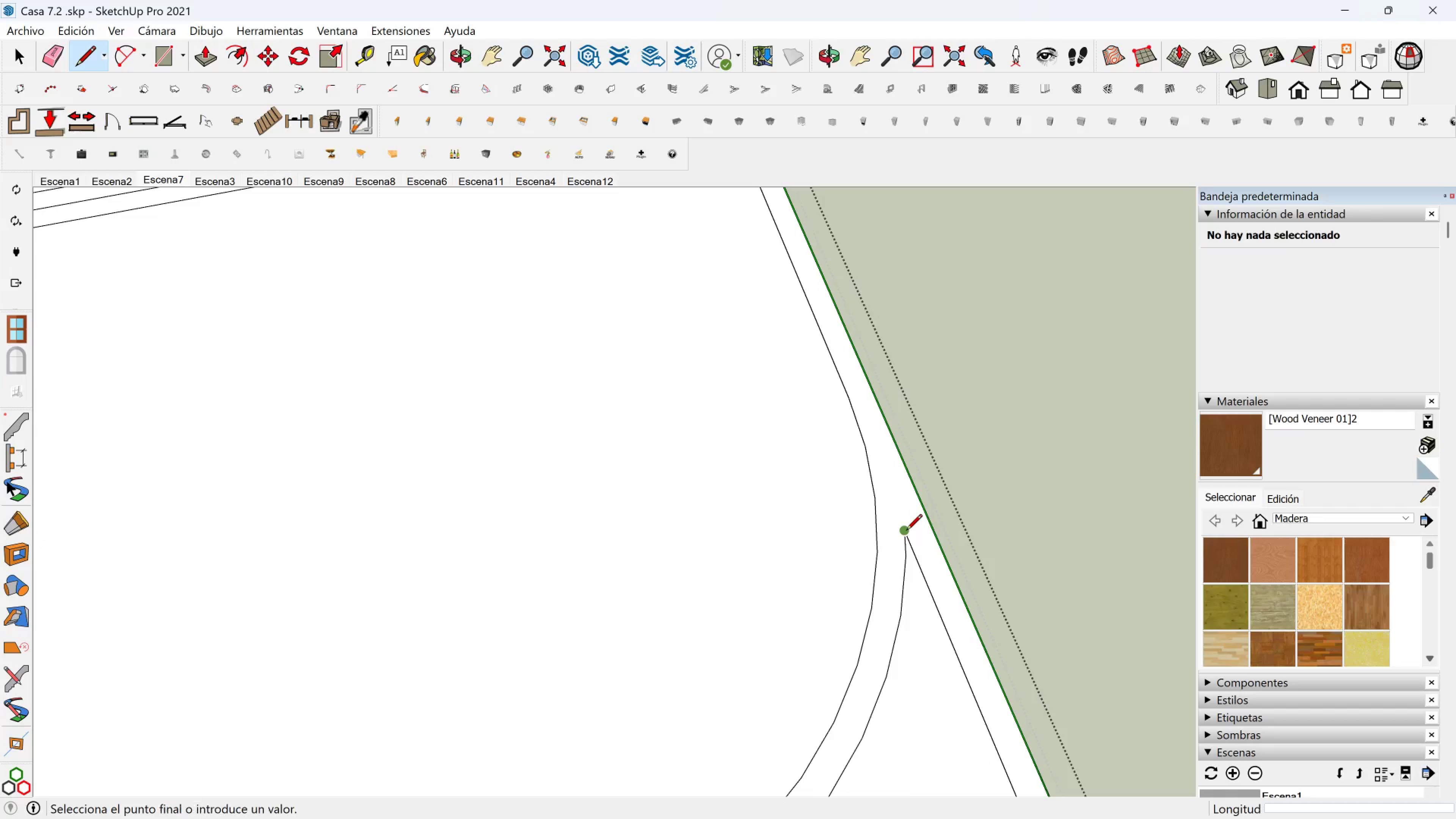 
left_click([906, 531])
 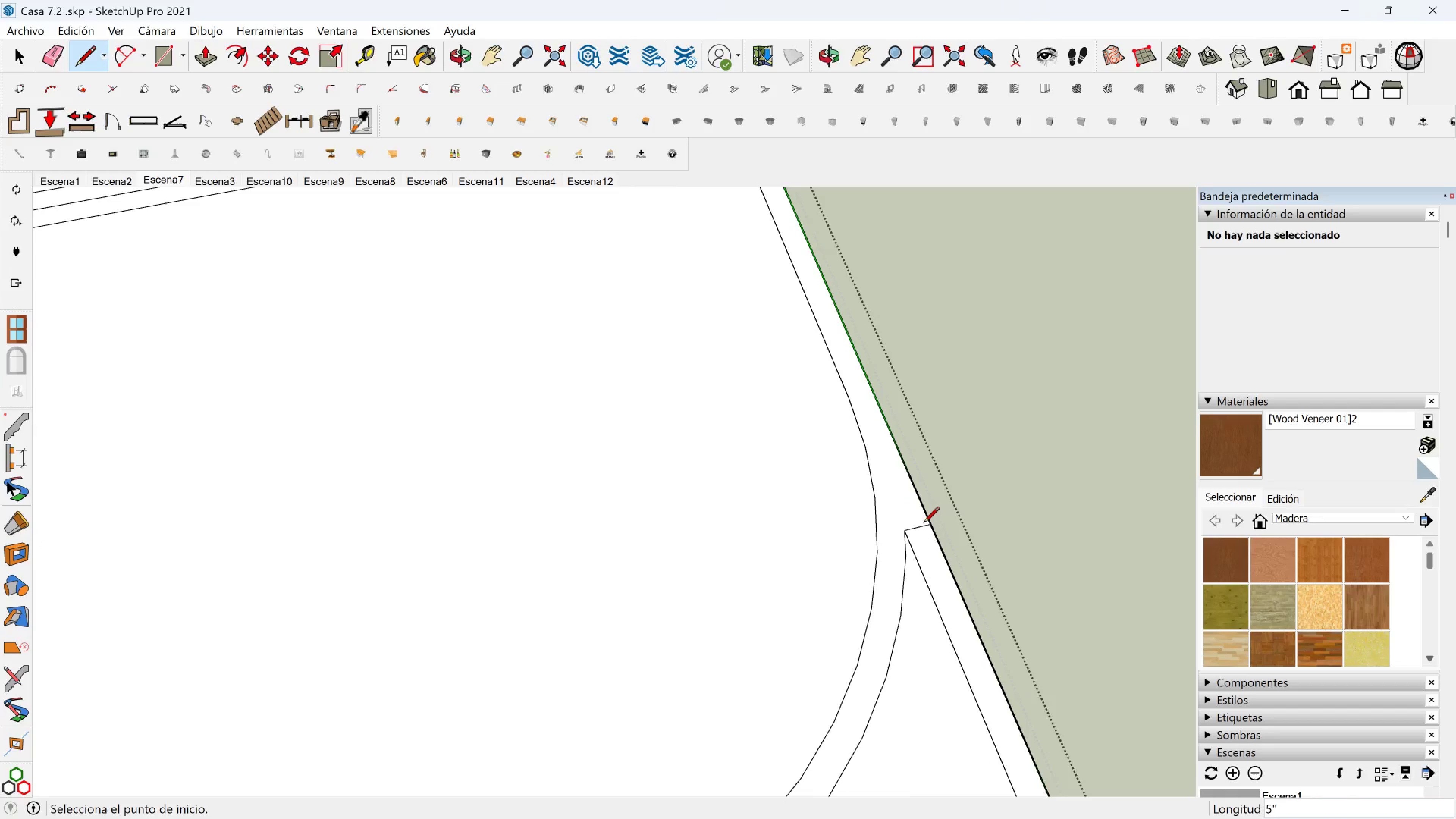 
left_click([924, 524])
 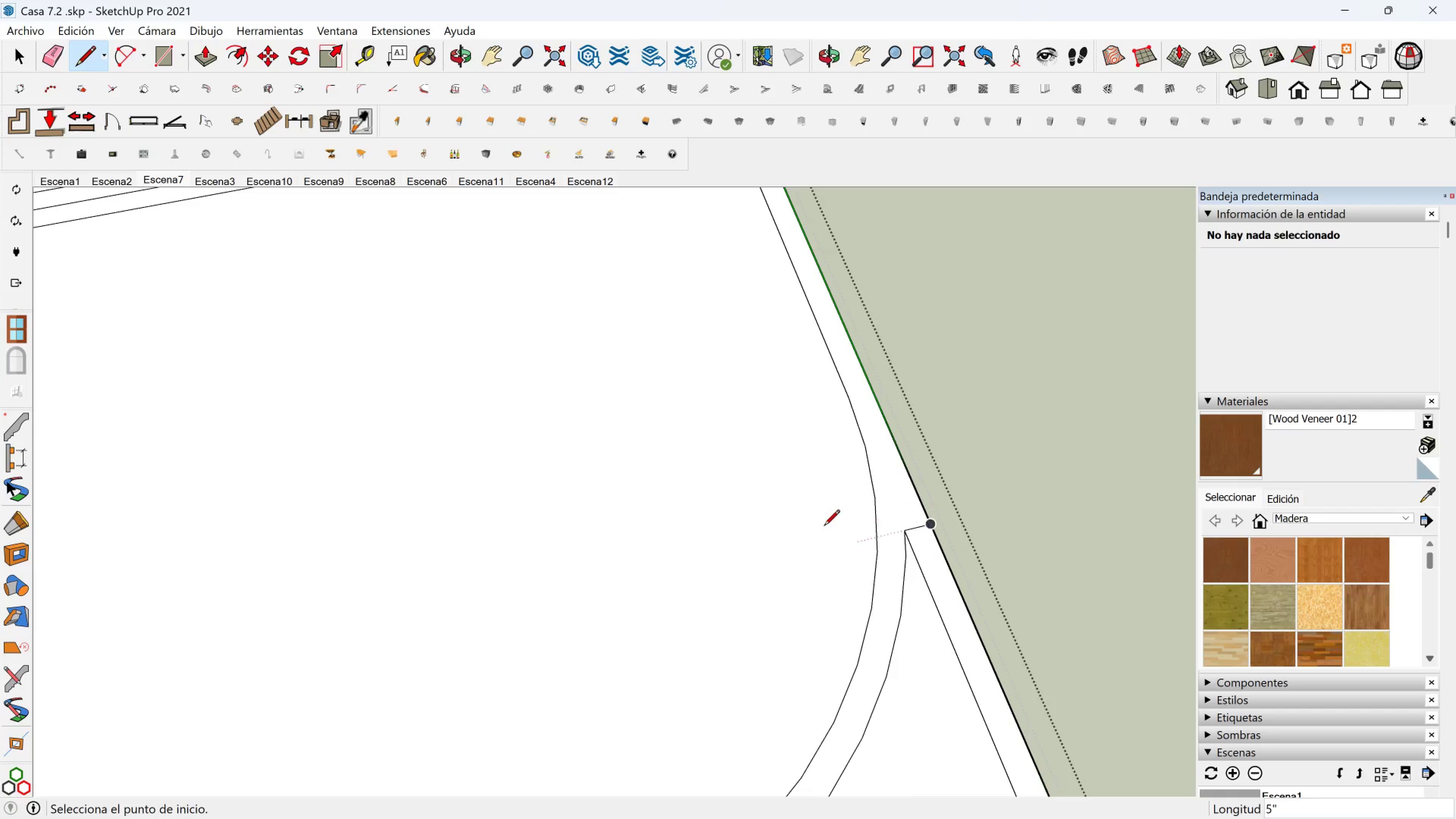 
scroll: coordinate [573, 551], scroll_direction: down, amount: 8.0
 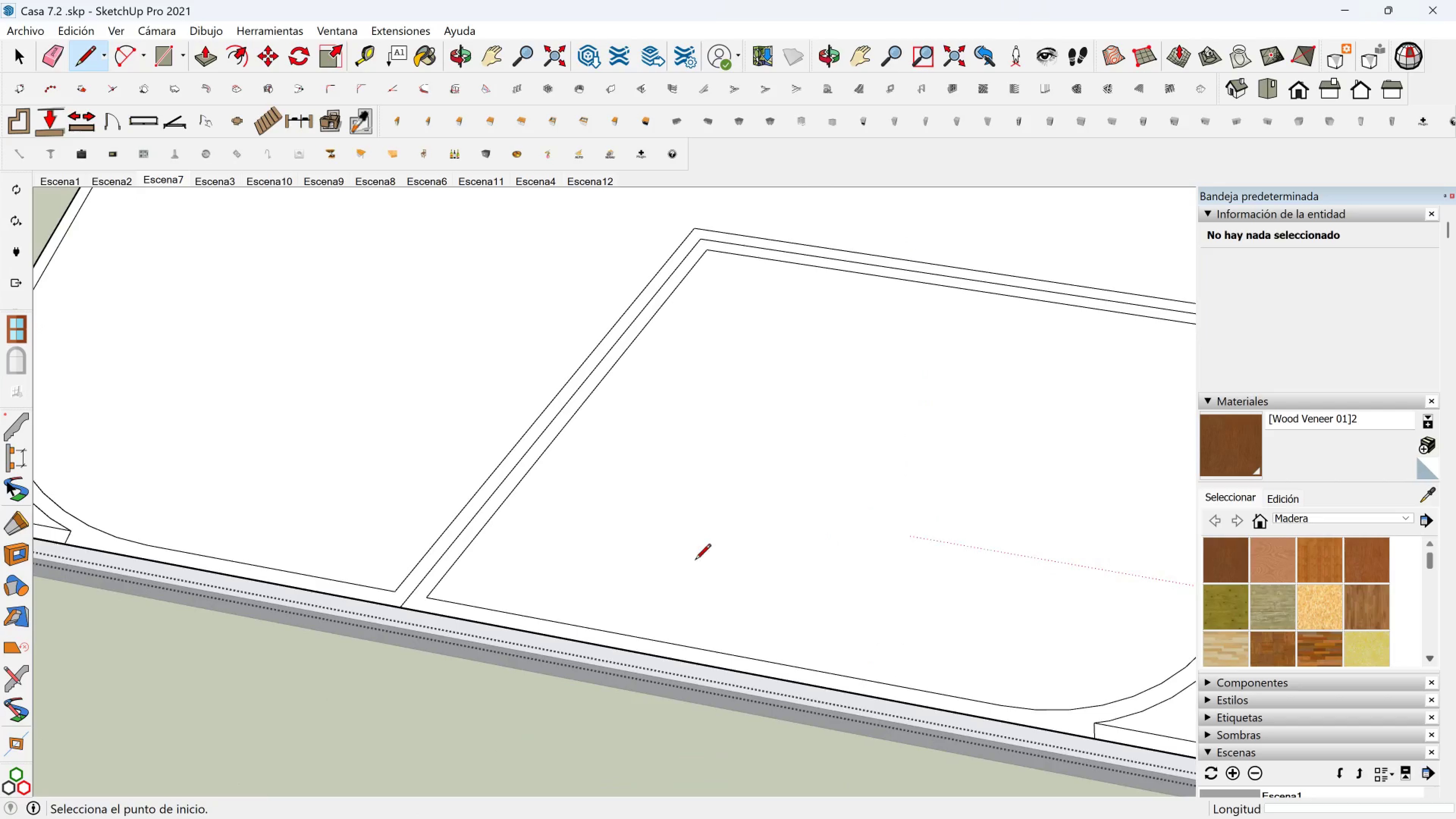 
key(Shift+ShiftLeft)
 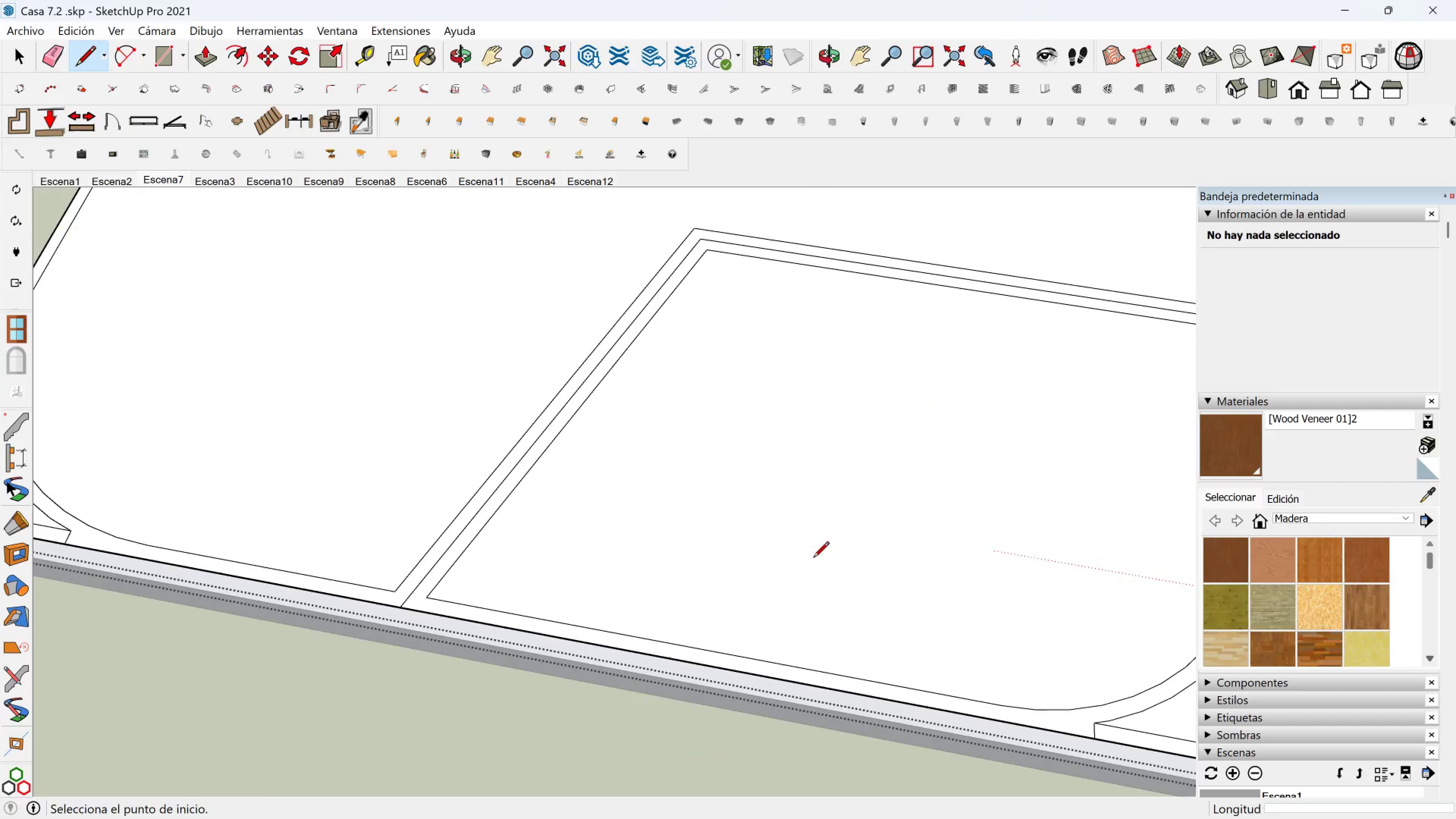 
key(Space)
 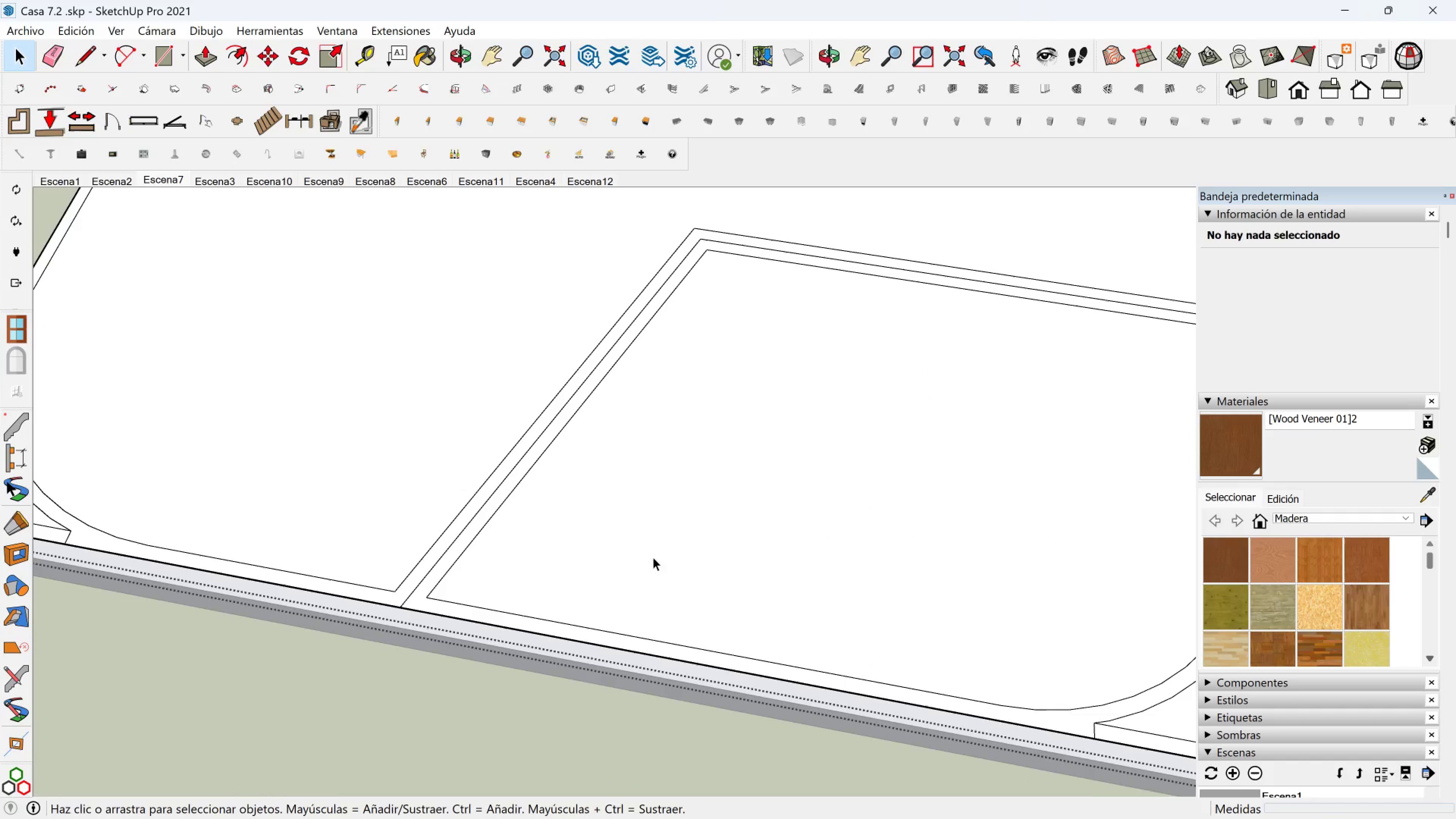 
scroll: coordinate [365, 520], scroll_direction: down, amount: 4.0
 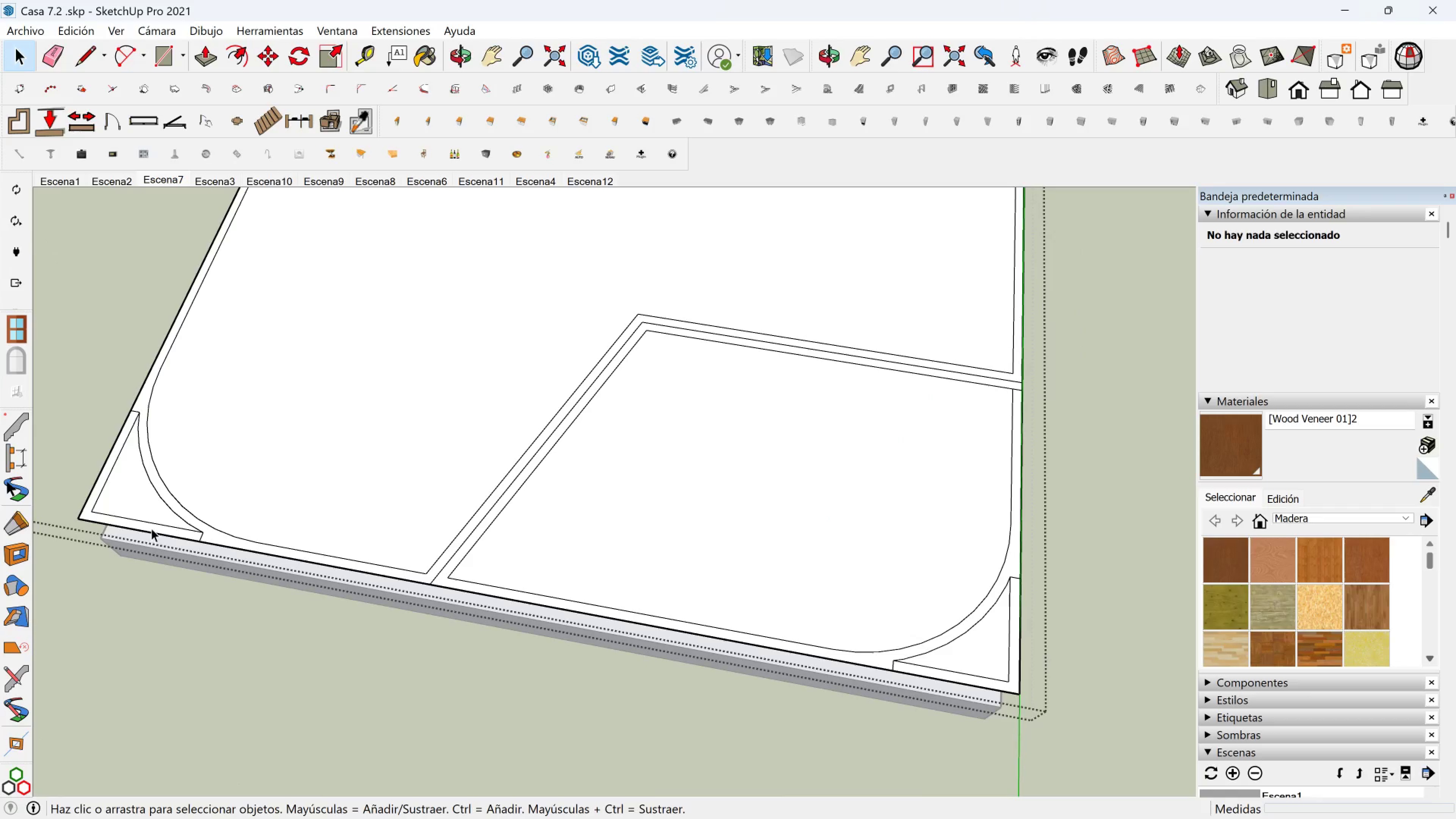 
scroll: coordinate [152, 526], scroll_direction: up, amount: 2.0
 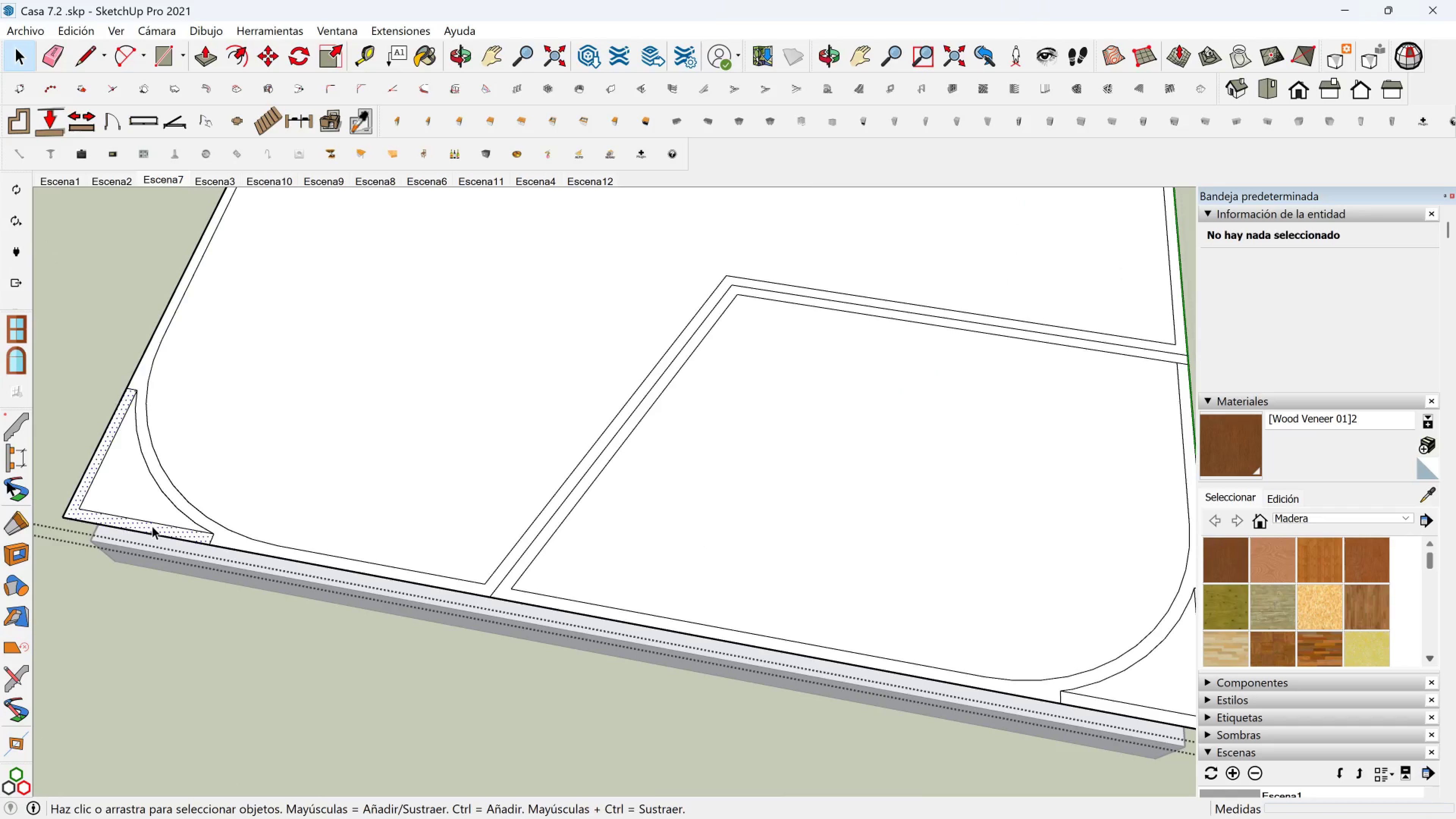 
left_click([152, 526])
 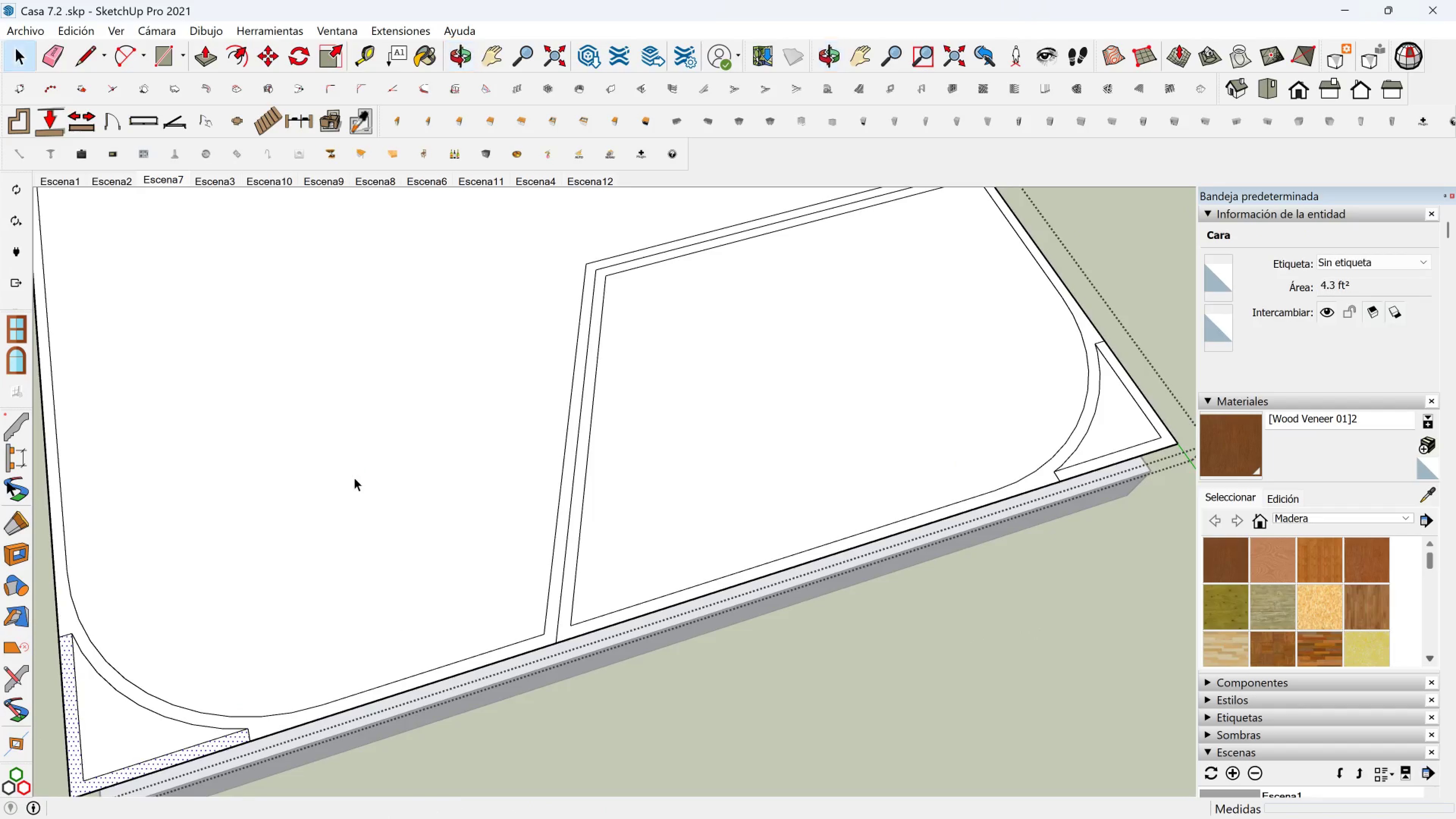 
scroll: coordinate [373, 441], scroll_direction: down, amount: 7.0
 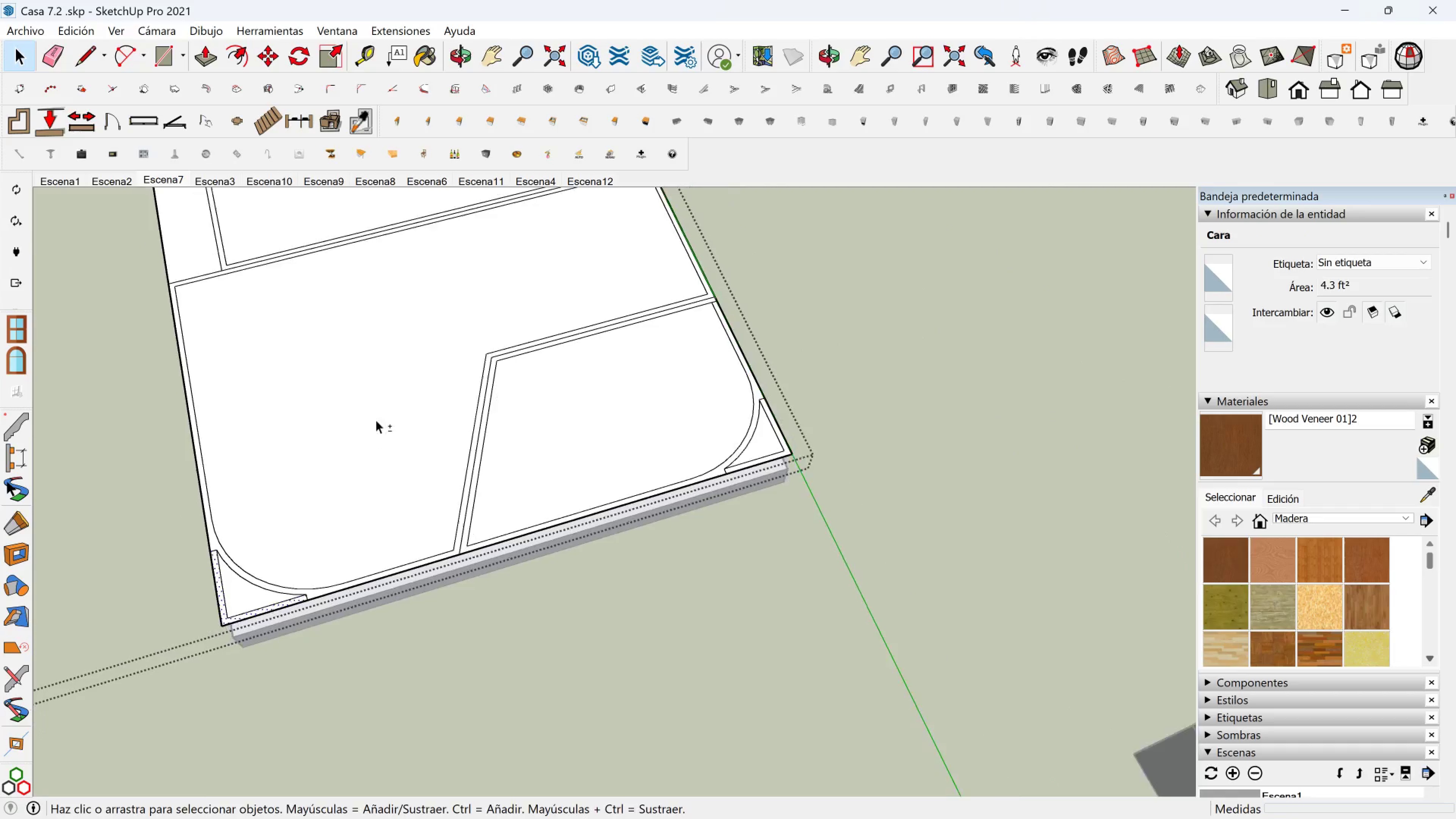 
hold_key(key=ShiftLeft, duration=0.36)
 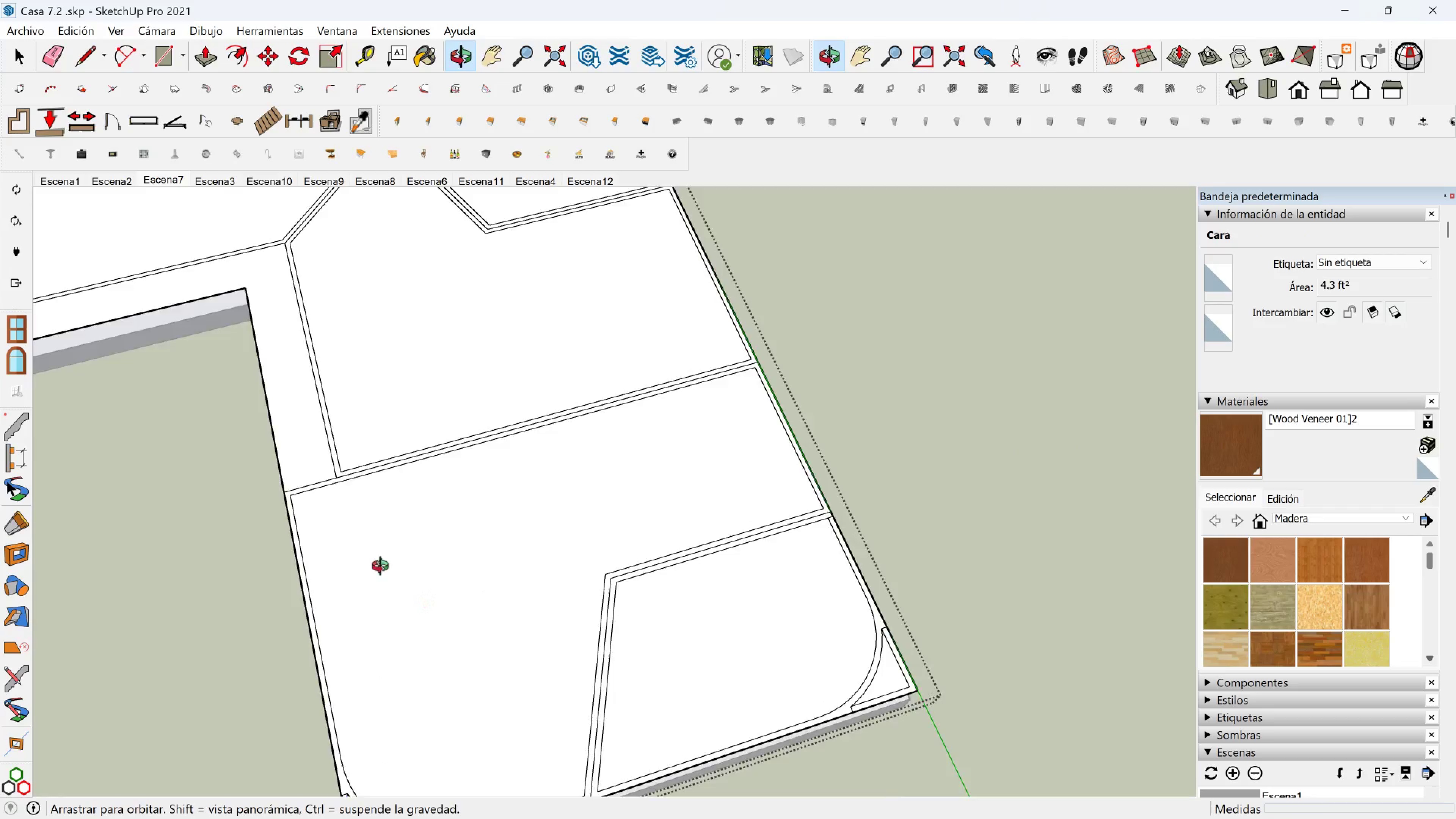 
scroll: coordinate [367, 557], scroll_direction: down, amount: 1.0
 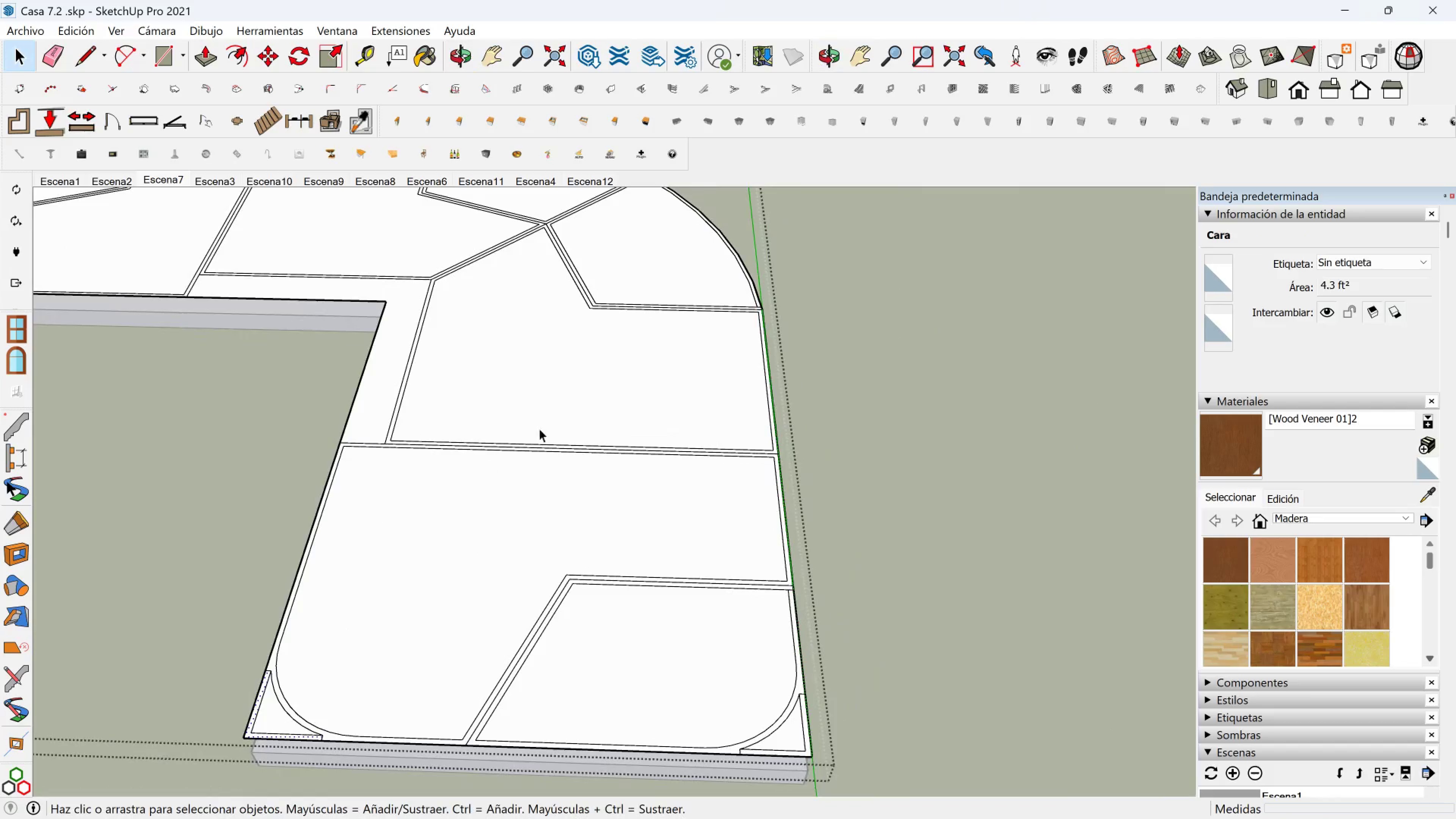 
key(Shift+ShiftLeft)
 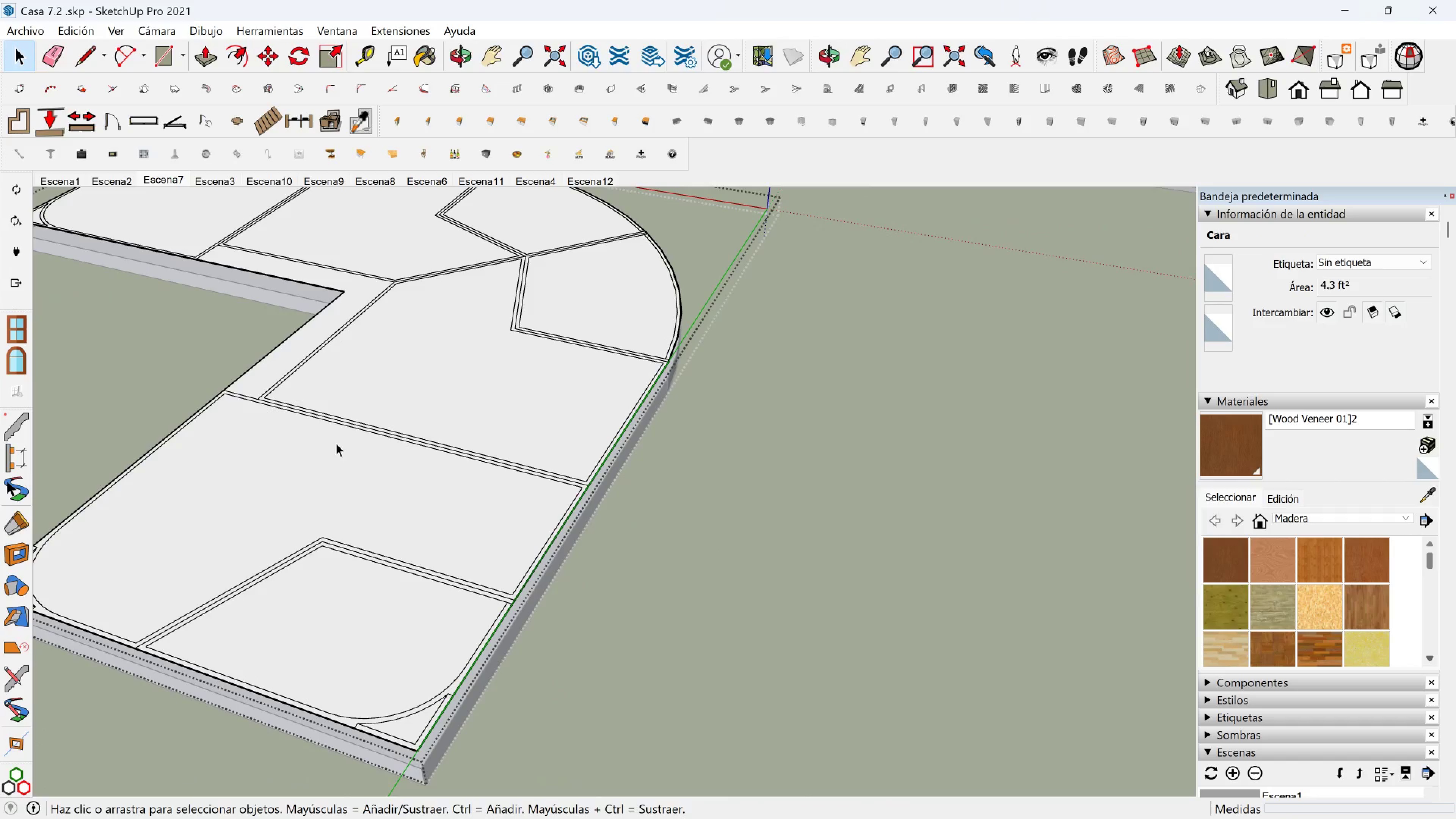 
scroll: coordinate [318, 434], scroll_direction: down, amount: 3.0
 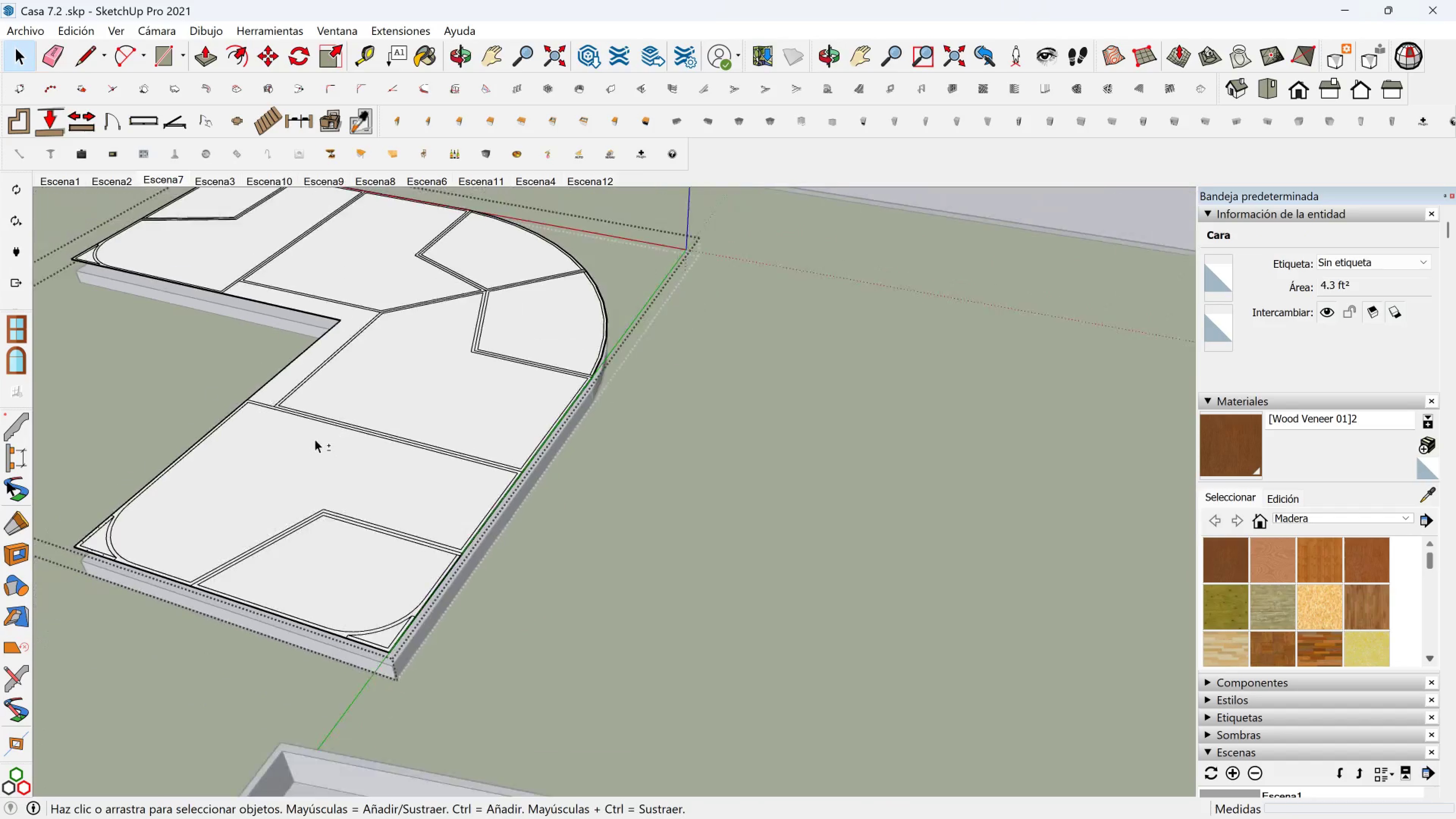 
hold_key(key=ShiftLeft, duration=0.65)
 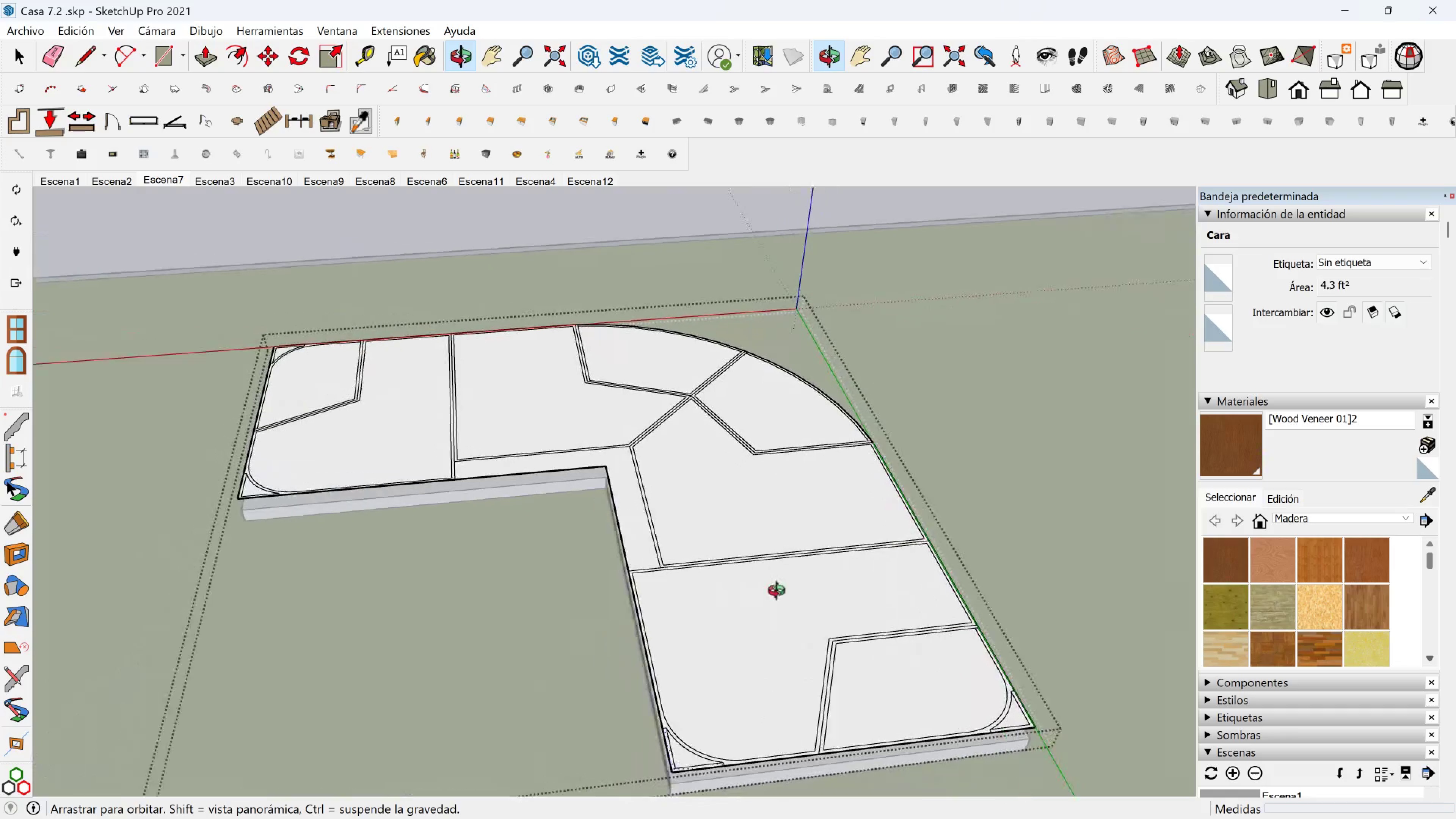 
scroll: coordinate [737, 569], scroll_direction: up, amount: 3.0
 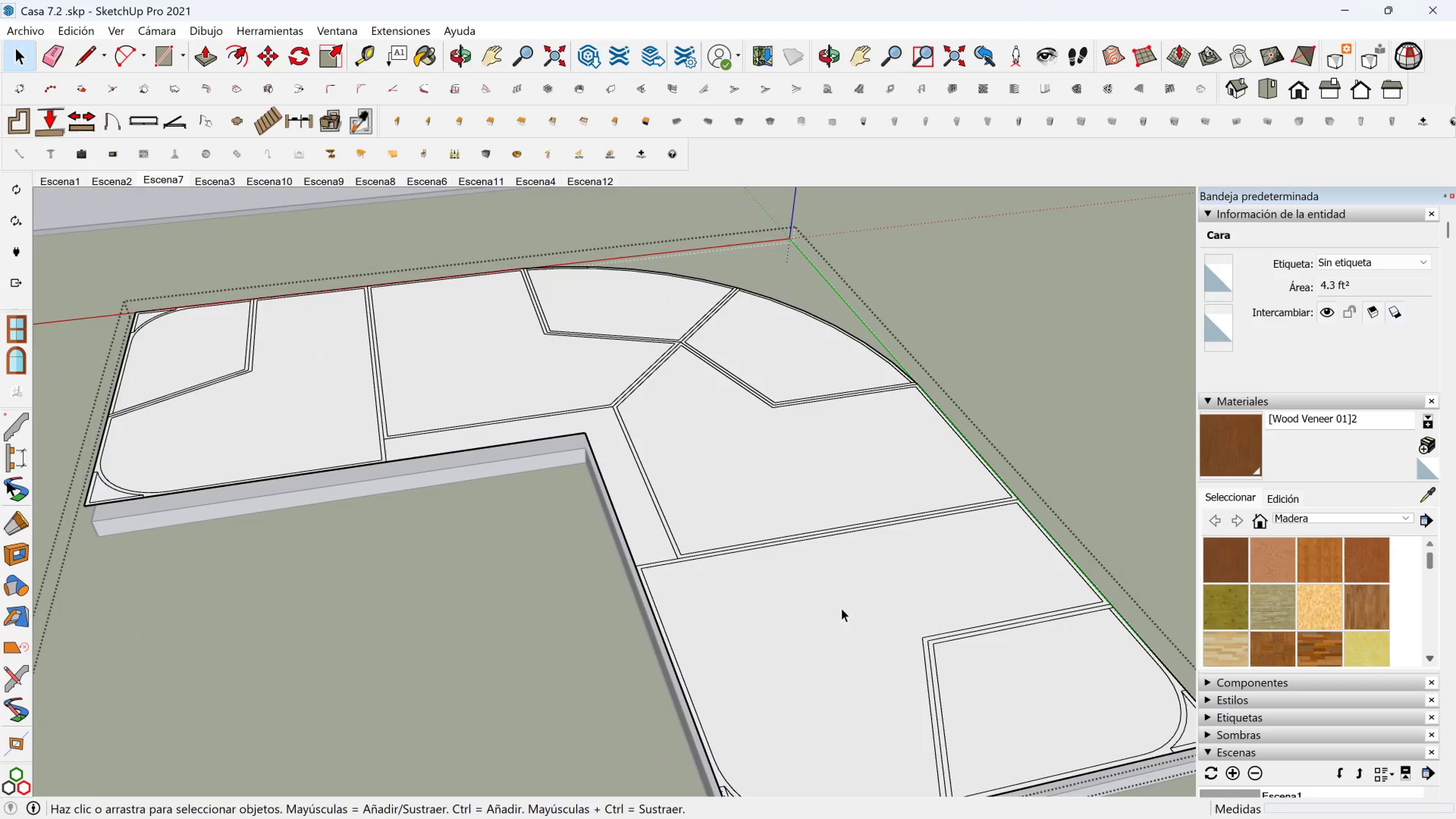 
hold_key(key=ShiftLeft, duration=0.45)
 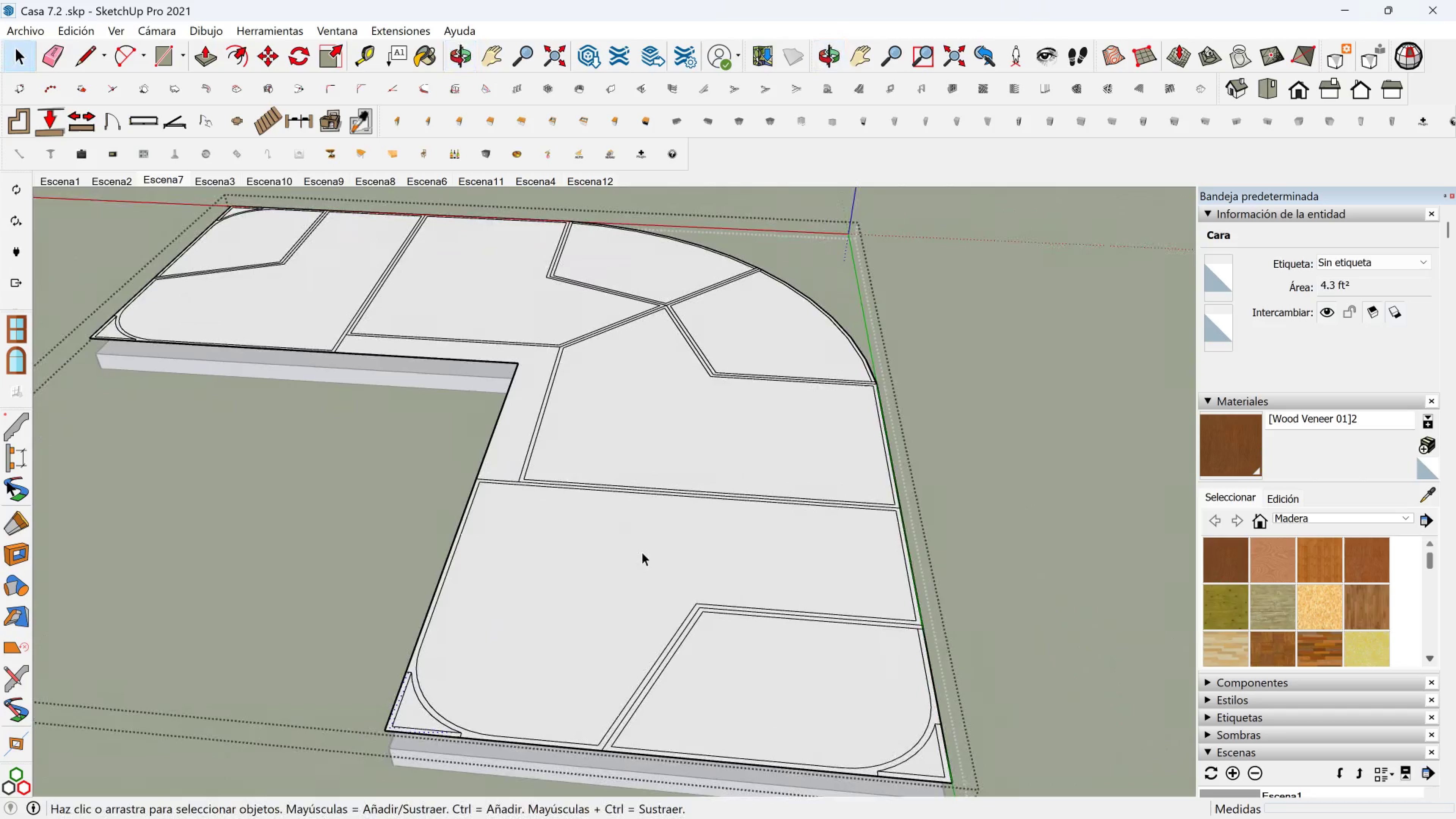 
scroll: coordinate [650, 561], scroll_direction: down, amount: 3.0
 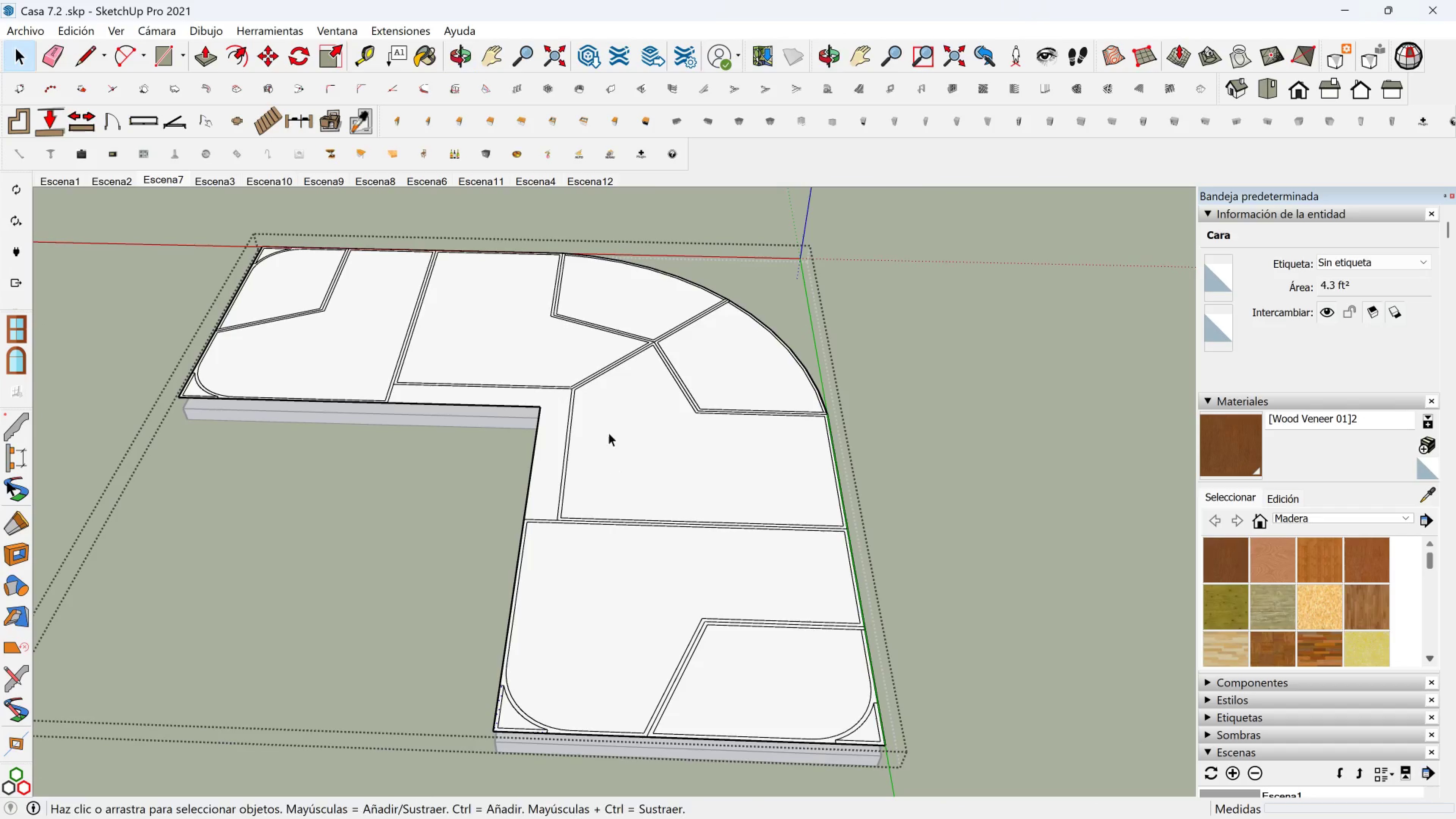 
hold_key(key=ShiftLeft, duration=0.31)
 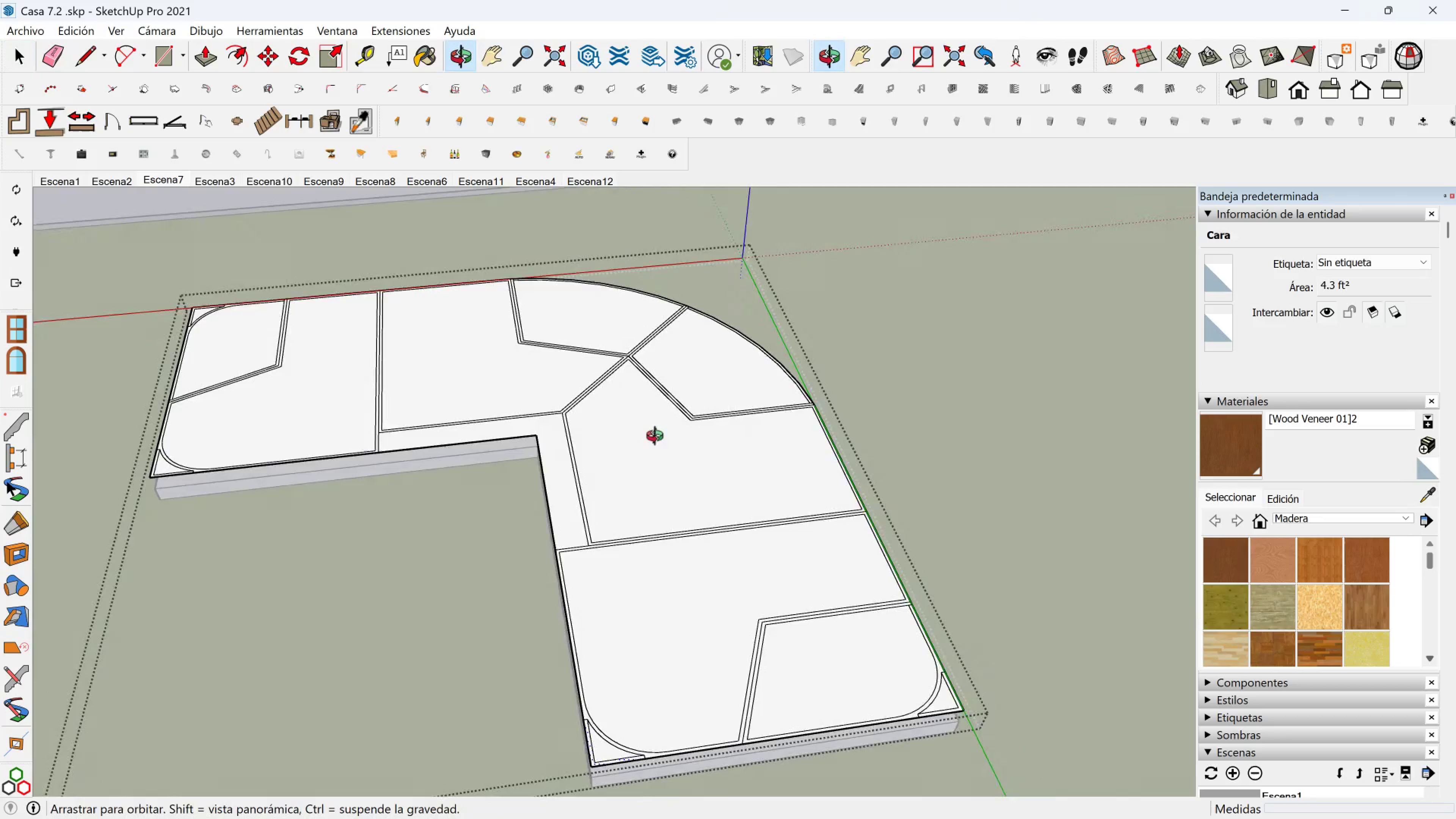 
key(Shift+ShiftLeft)
 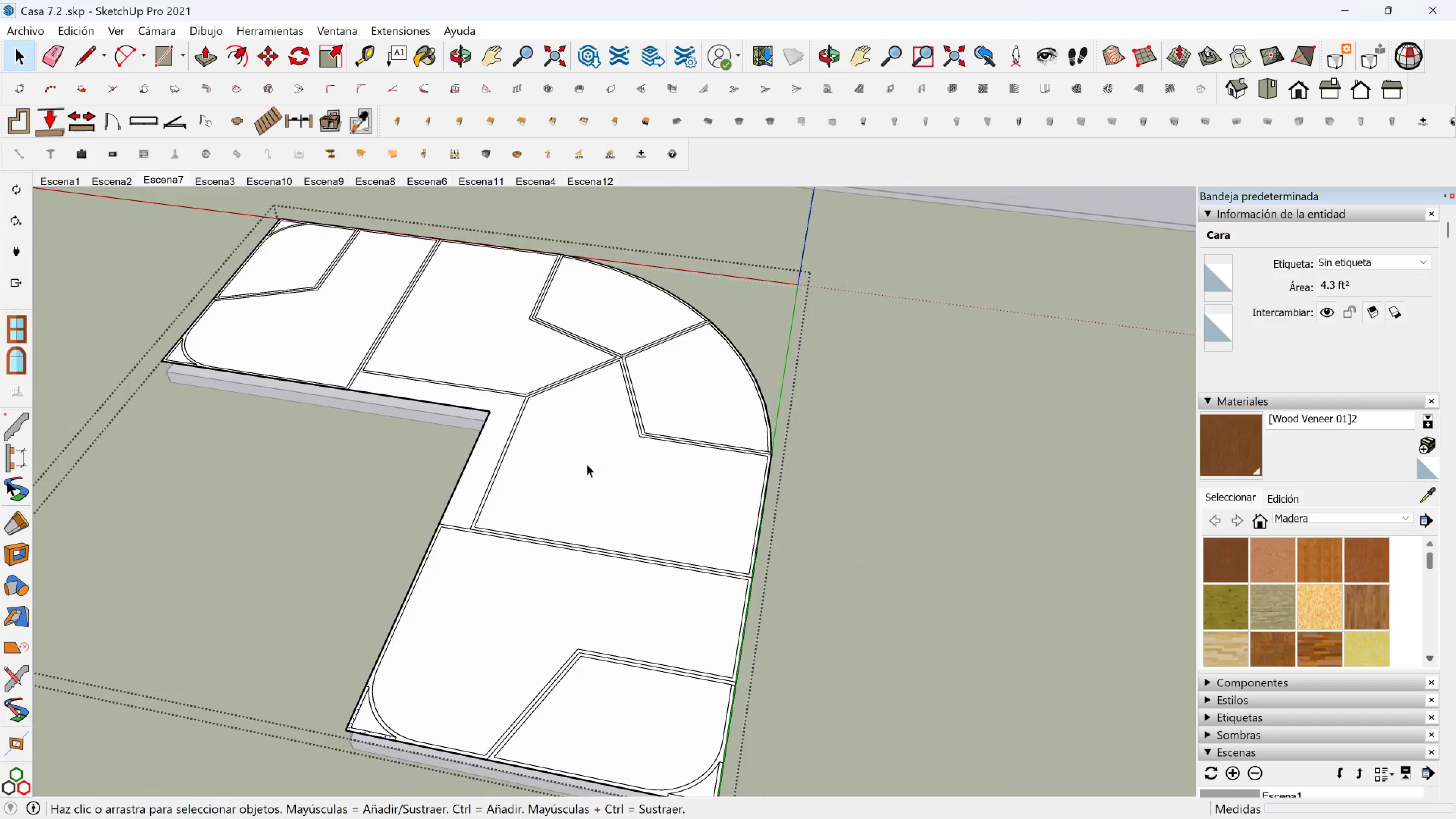 
wait(8.33)
 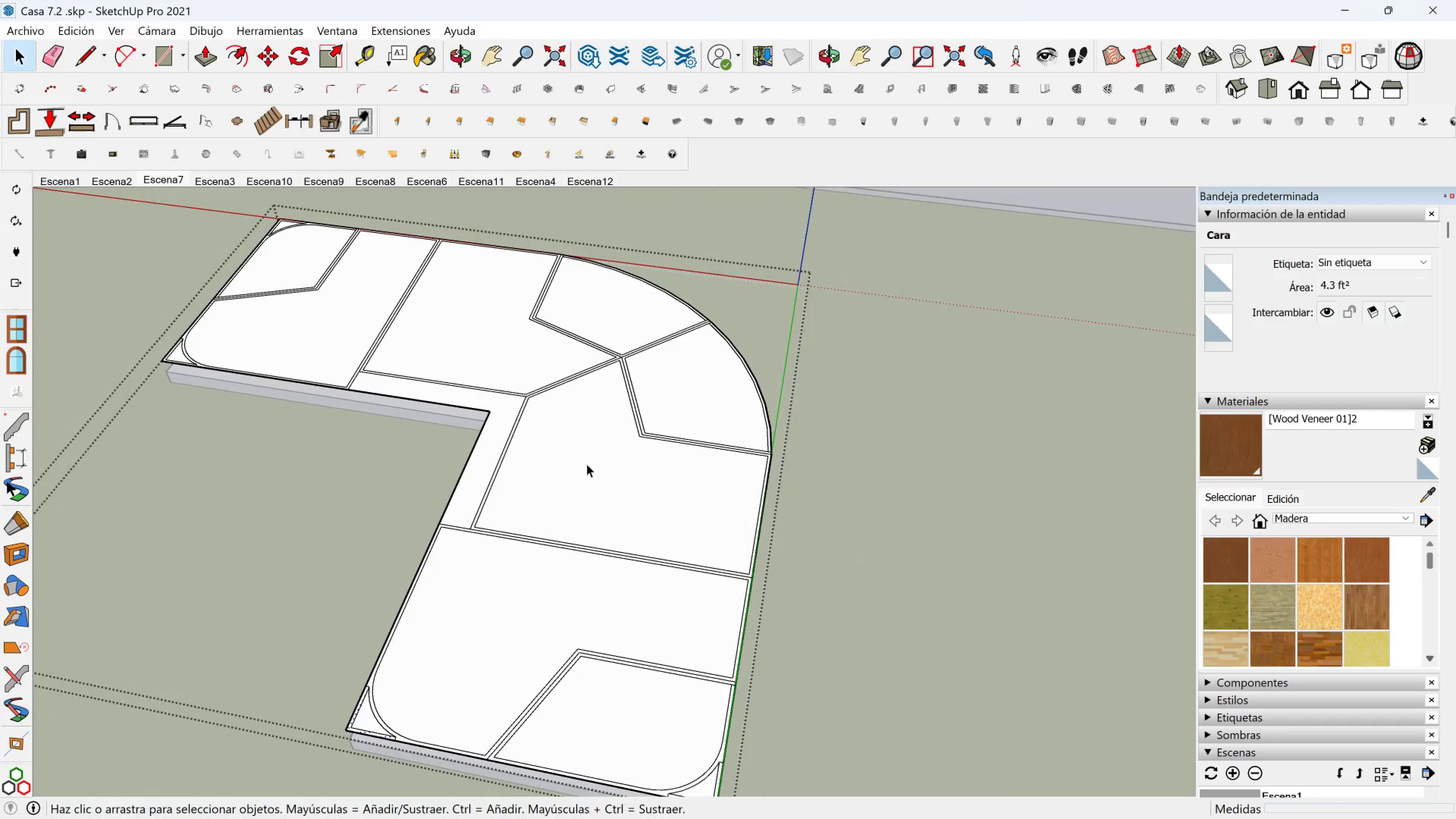 
scroll: coordinate [585, 495], scroll_direction: down, amount: 5.0
 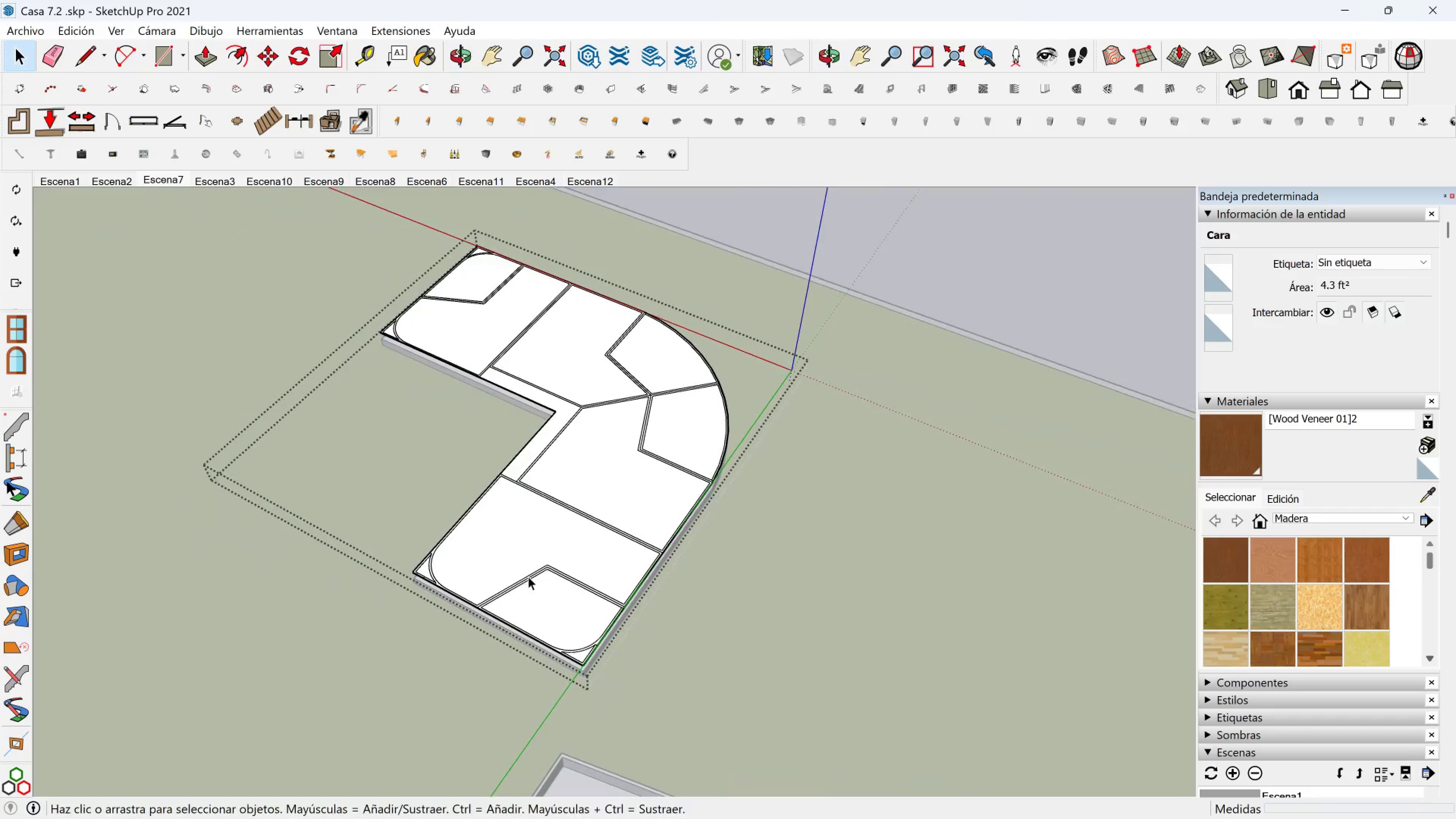 
scroll: coordinate [540, 592], scroll_direction: up, amount: 6.0
 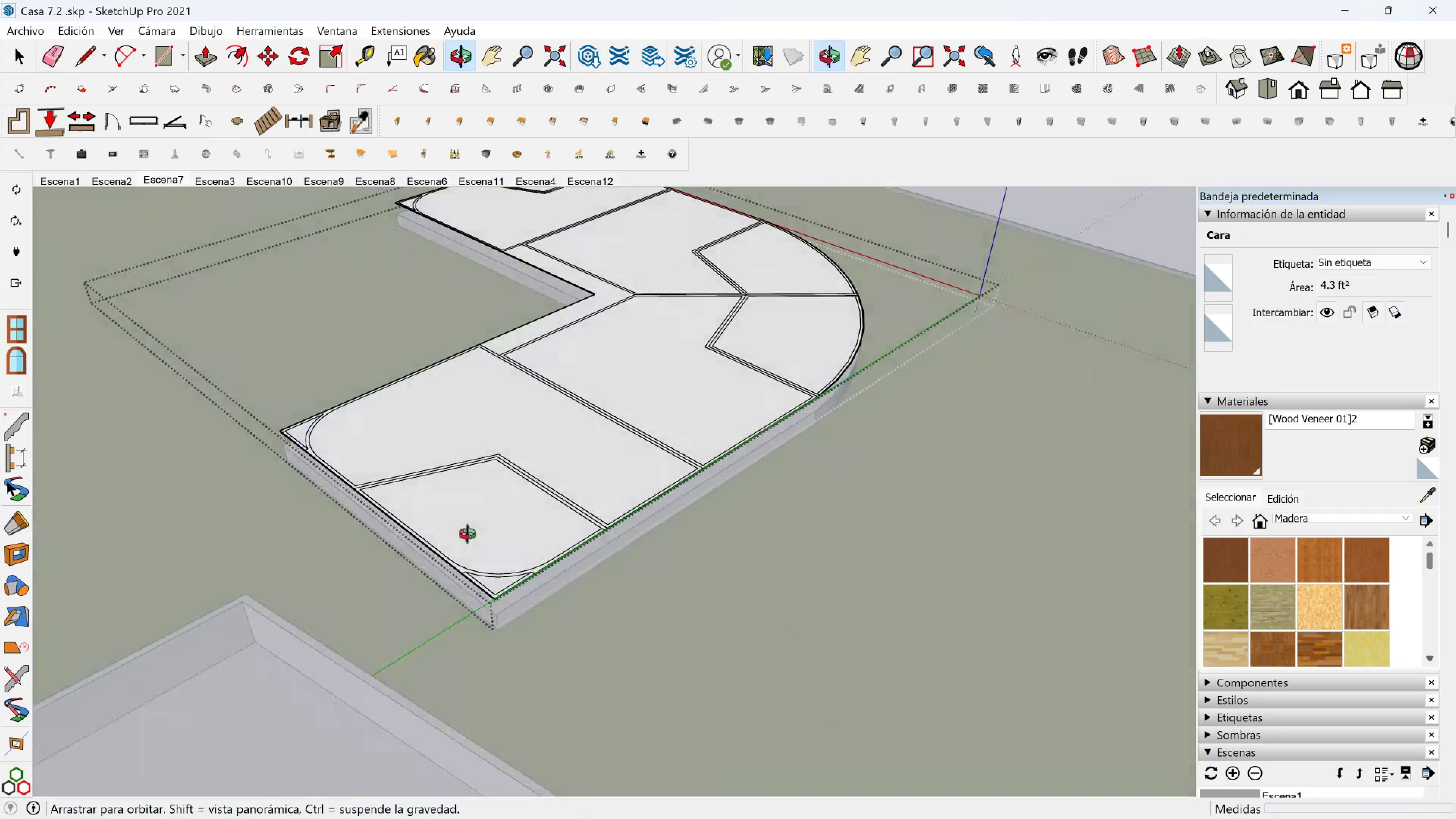 
left_click([668, 575])
 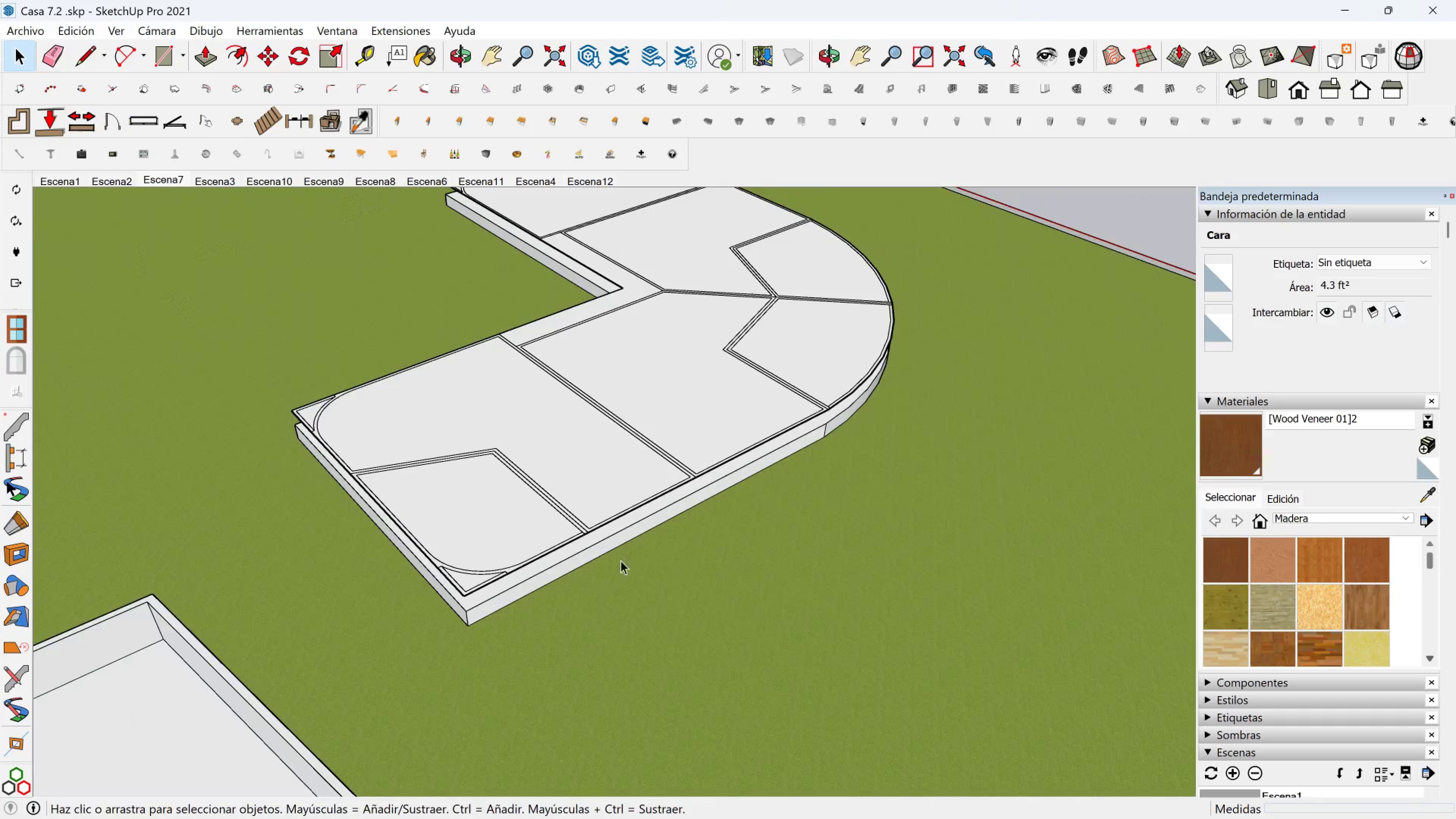 
scroll: coordinate [561, 549], scroll_direction: up, amount: 4.0
 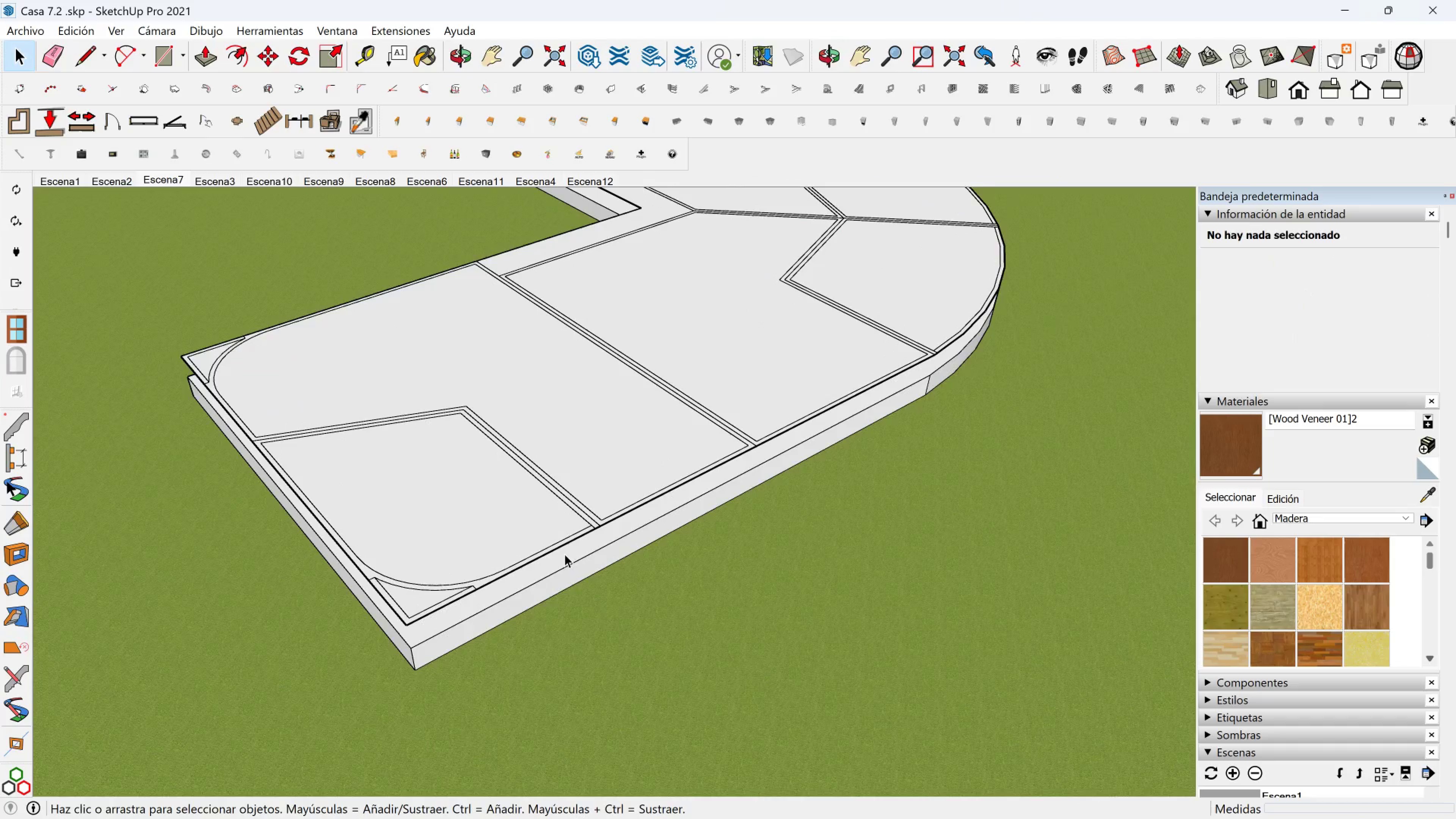 
left_click([565, 554])
 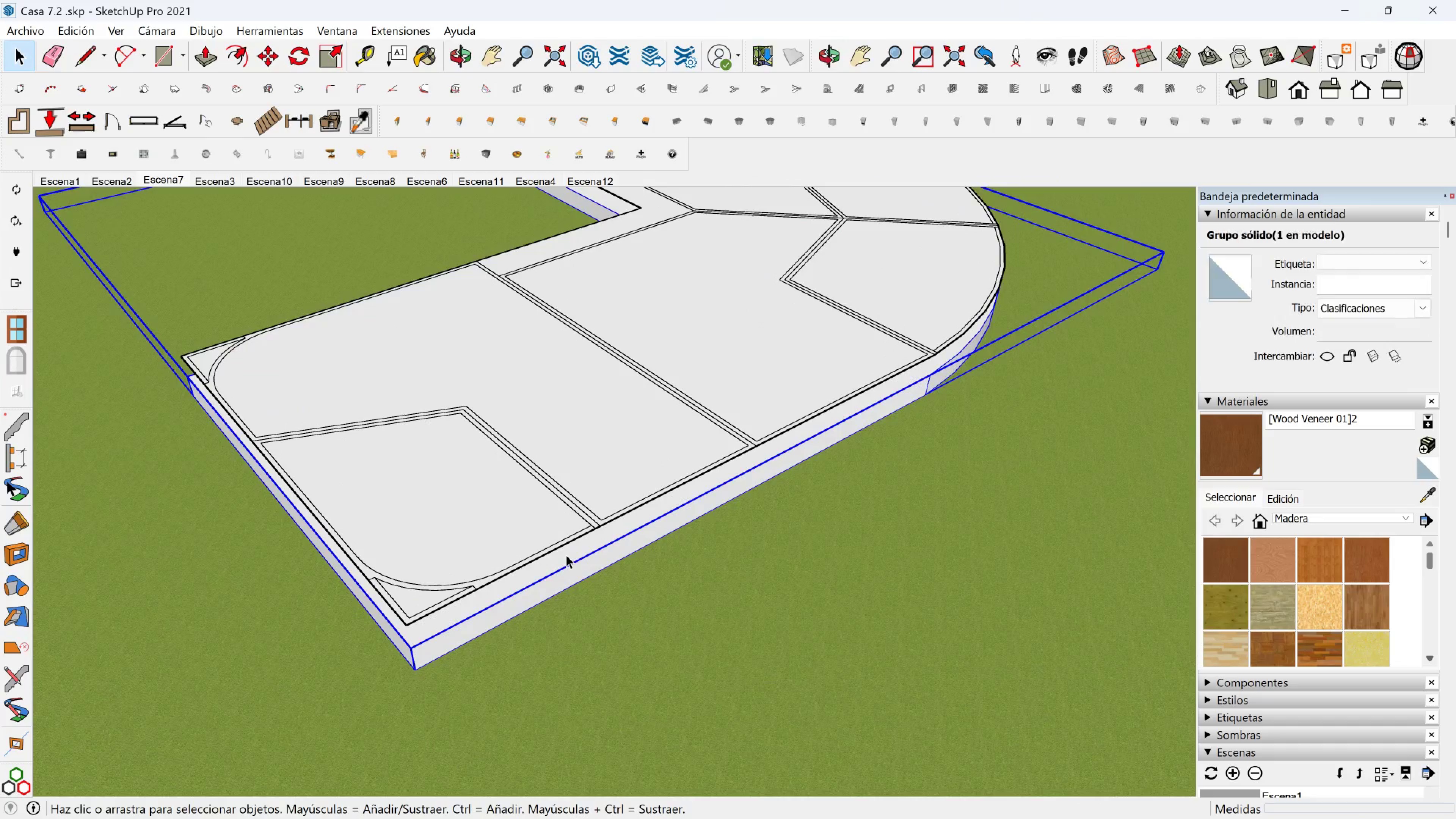 
double_click([566, 555])
 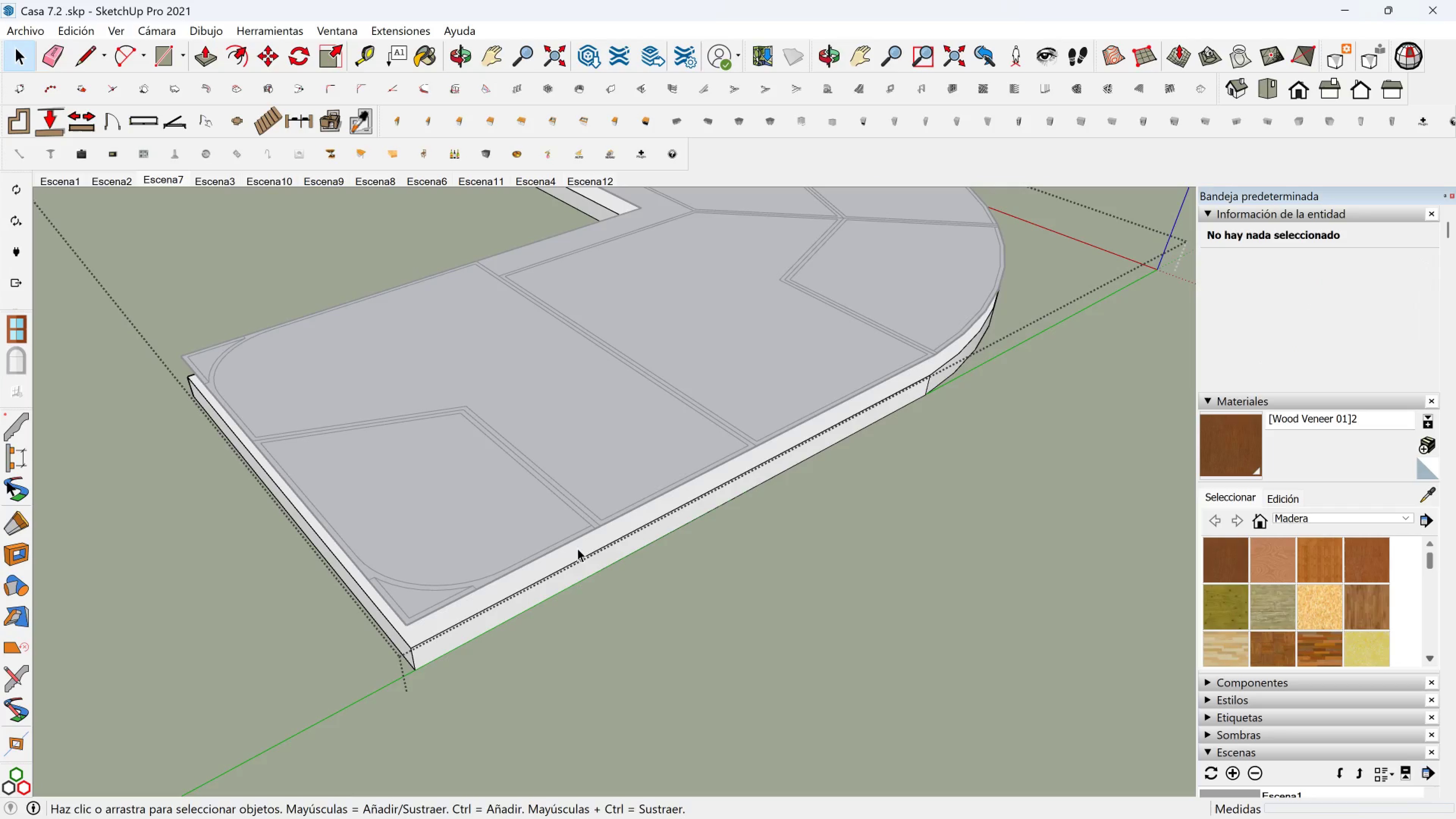 
left_click([577, 548])
 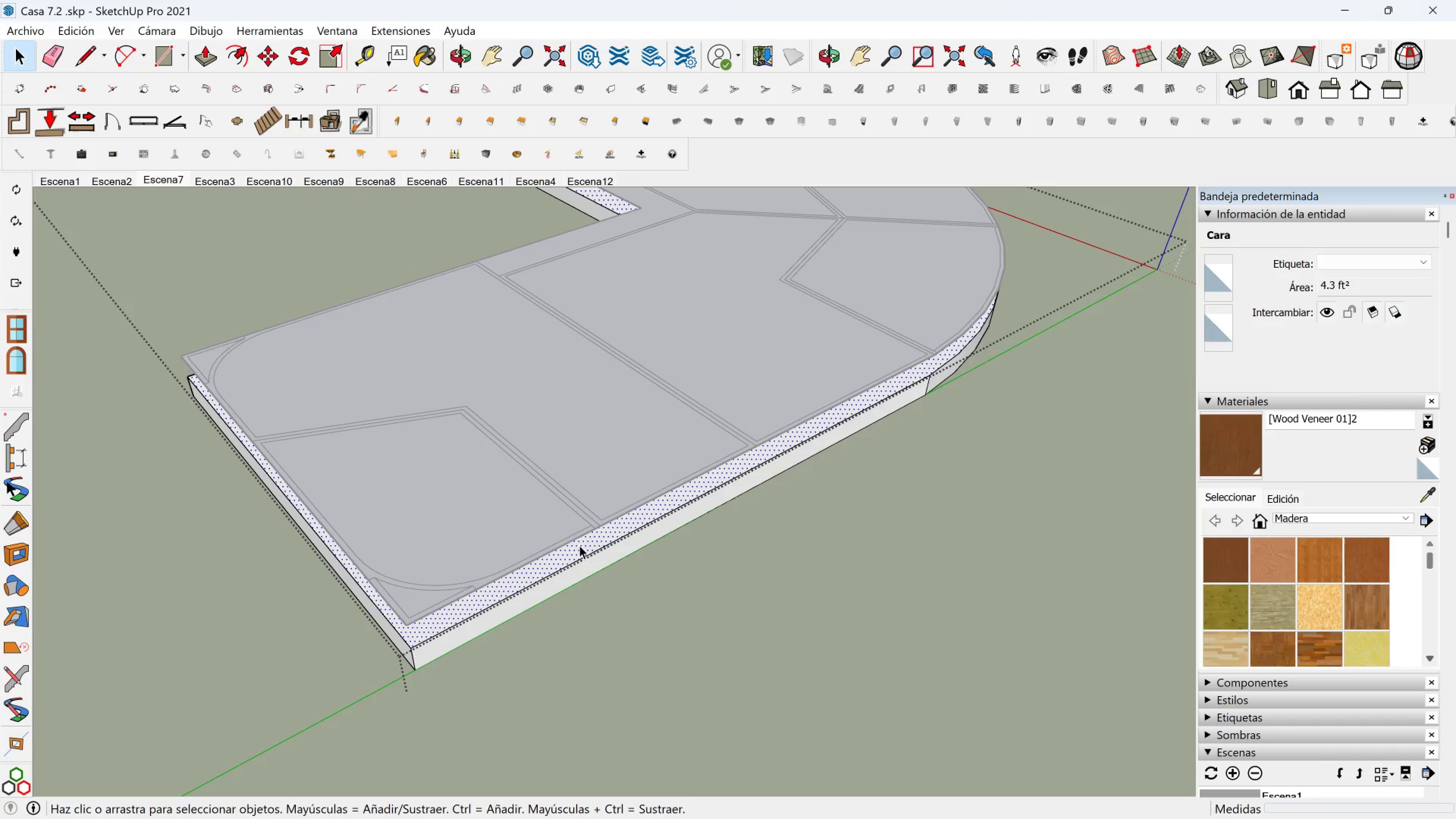 
key(Control+C)
 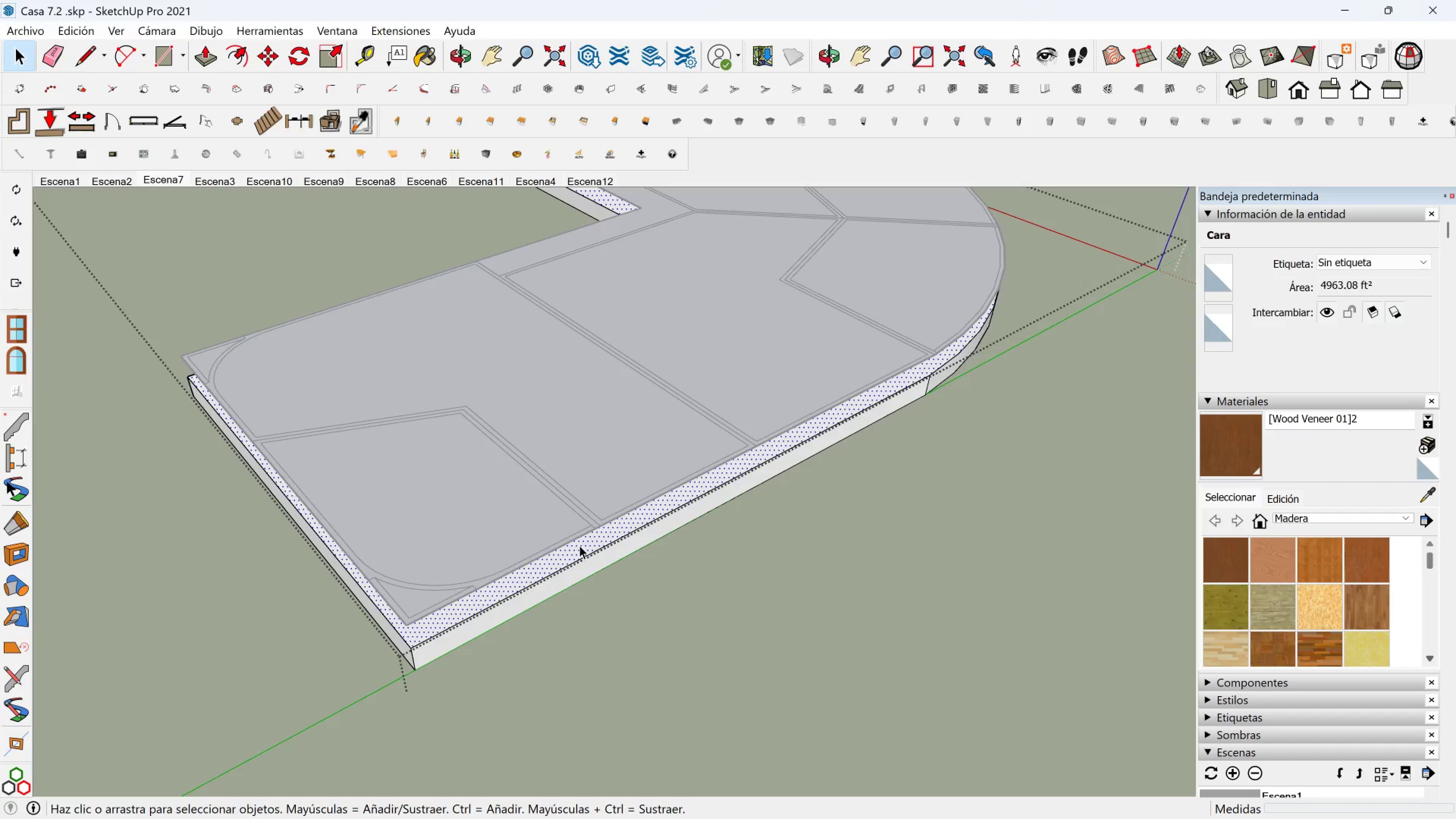 
key(Escape)
 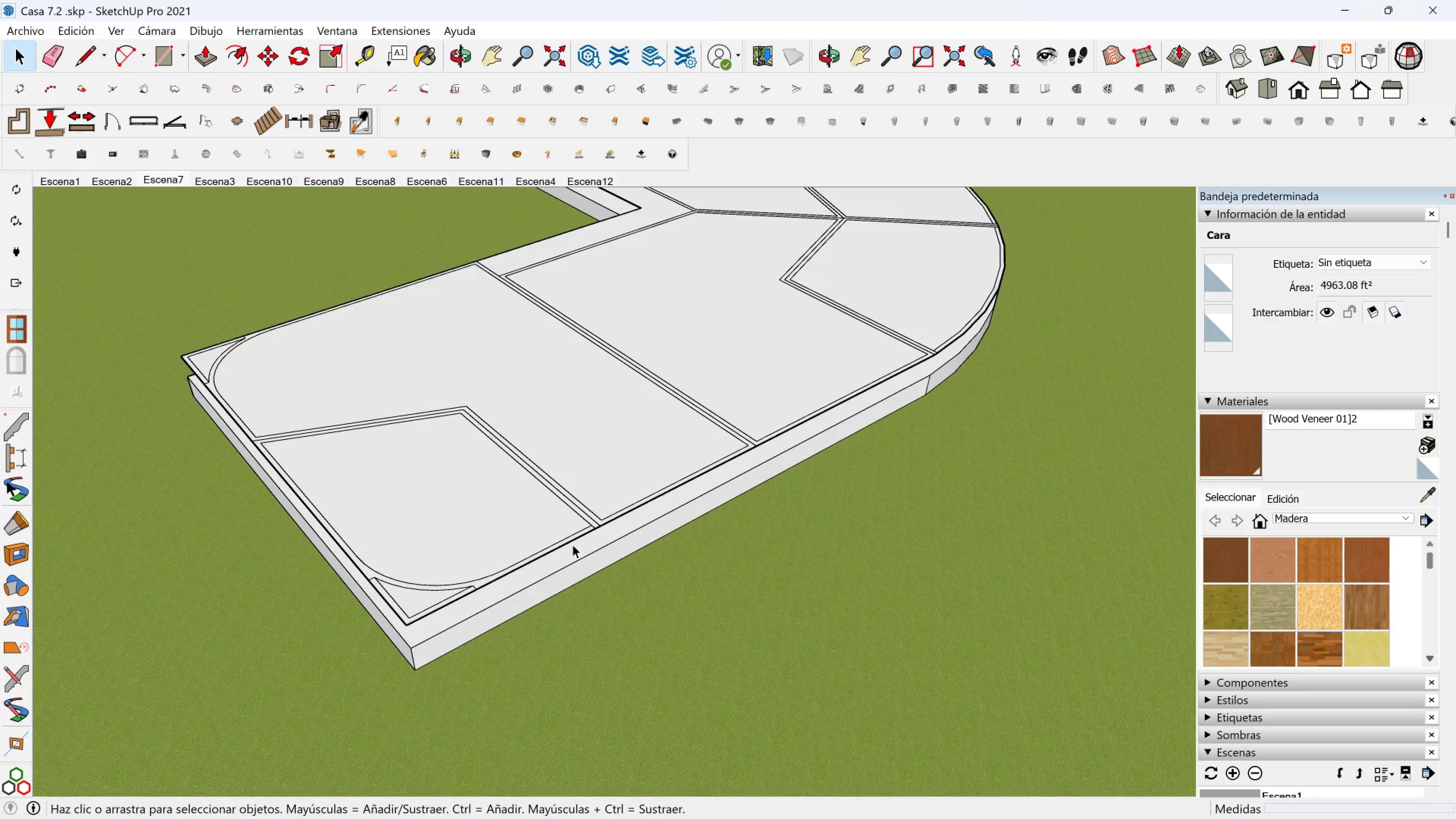 
scroll: coordinate [496, 494], scroll_direction: down, amount: 7.0
 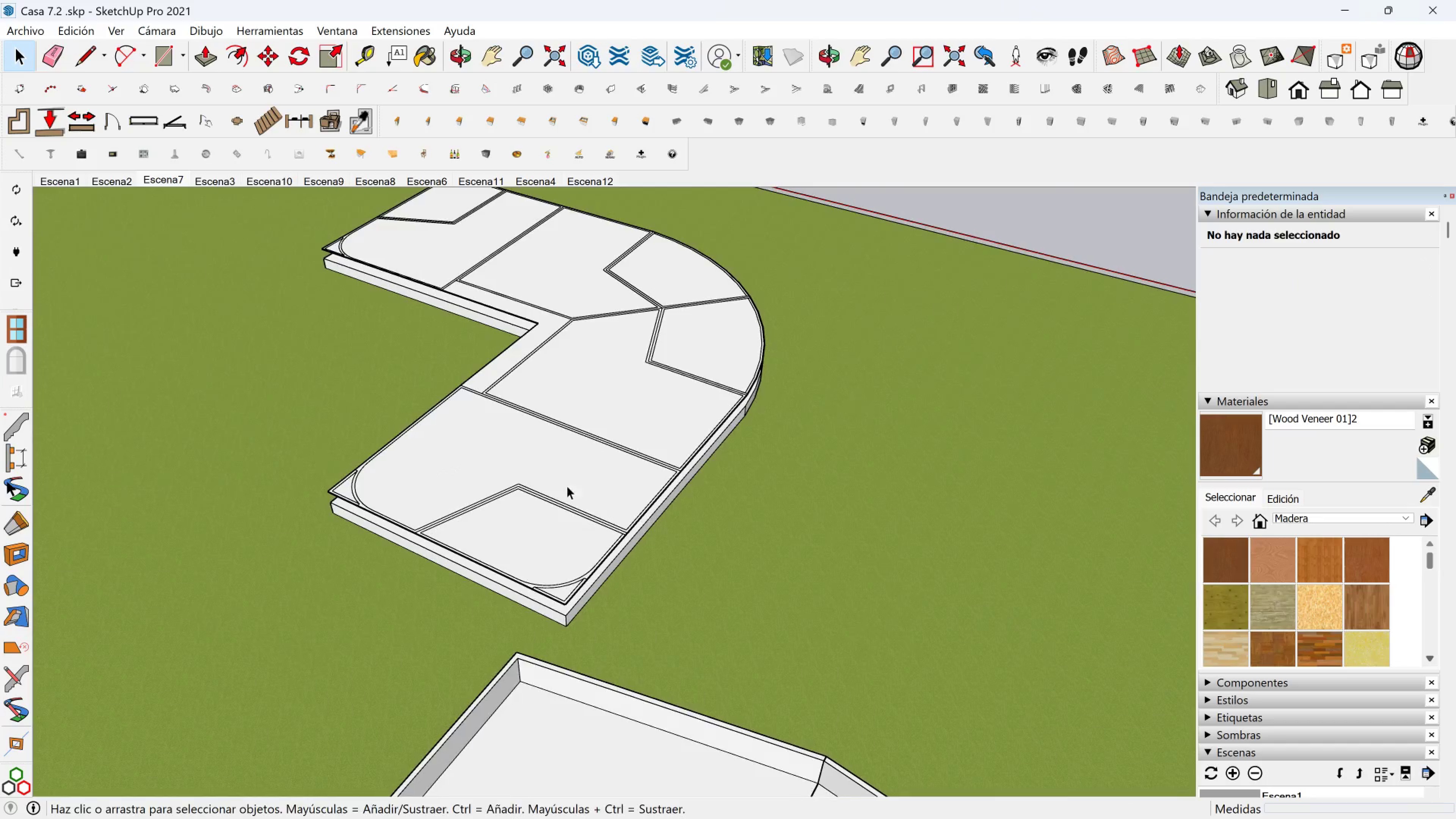 
left_click([564, 480])
 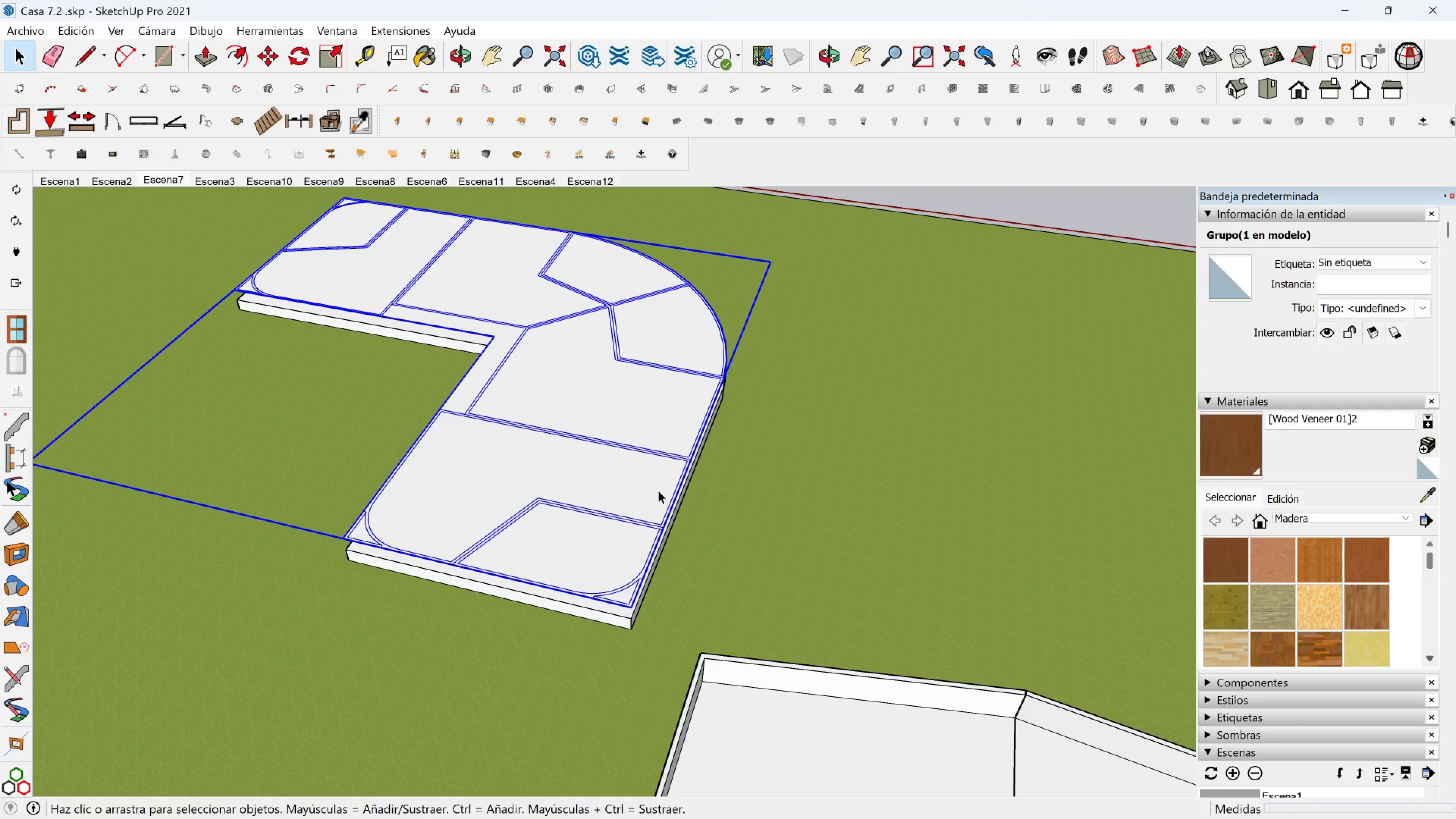 
double_click([658, 490])
 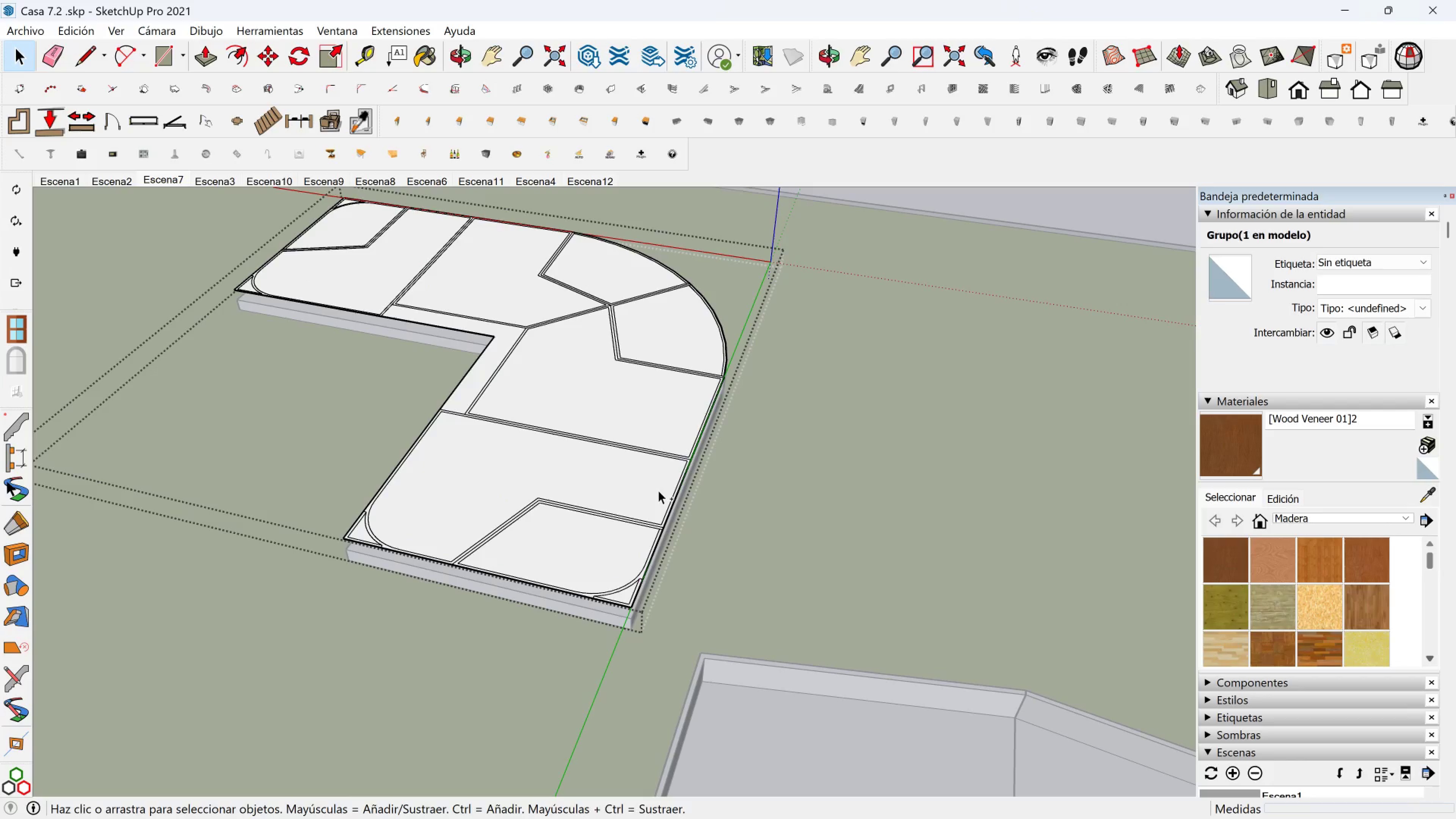 
key(Control+V)
 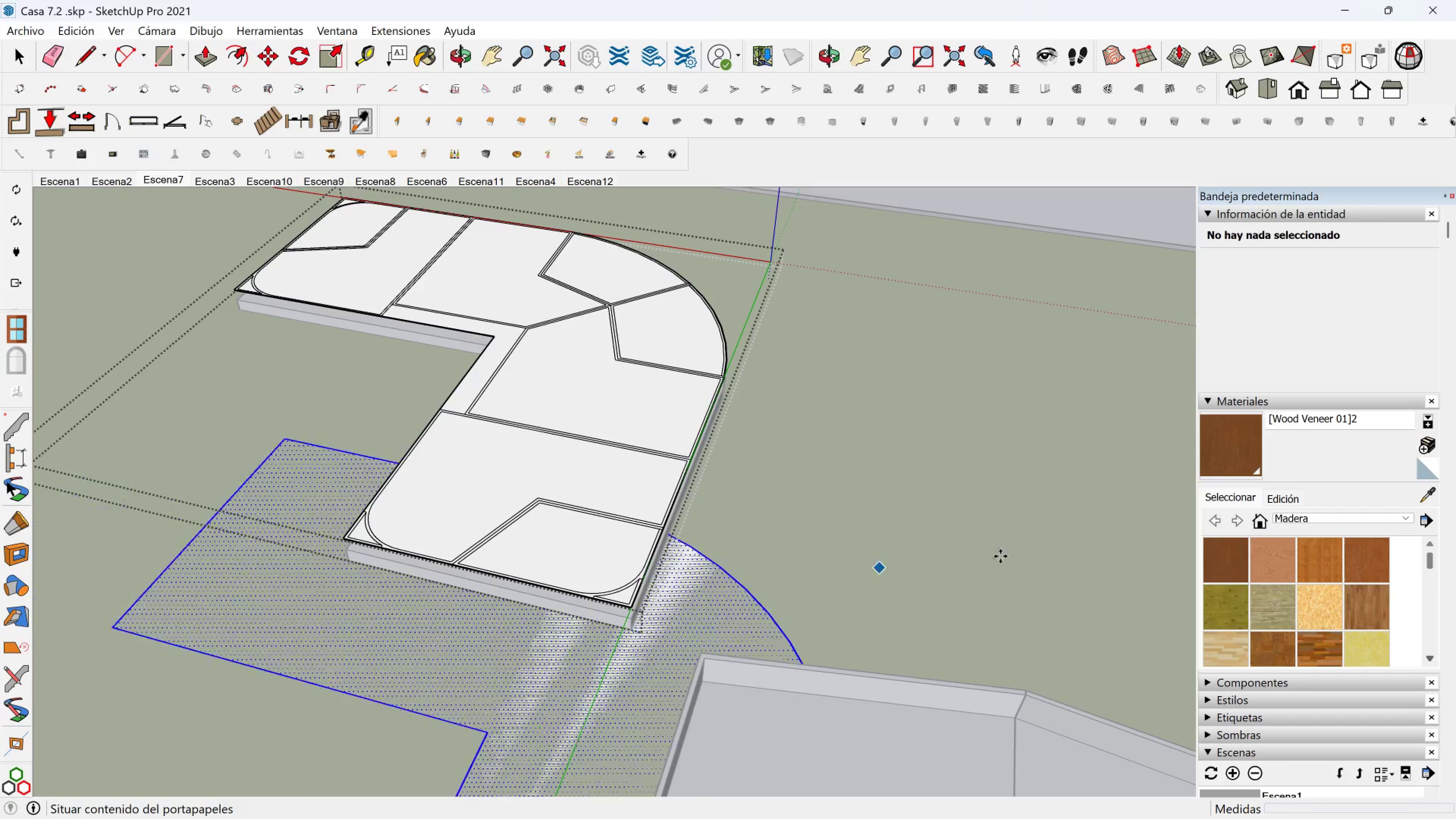 
scroll: coordinate [1053, 475], scroll_direction: down, amount: 4.0
 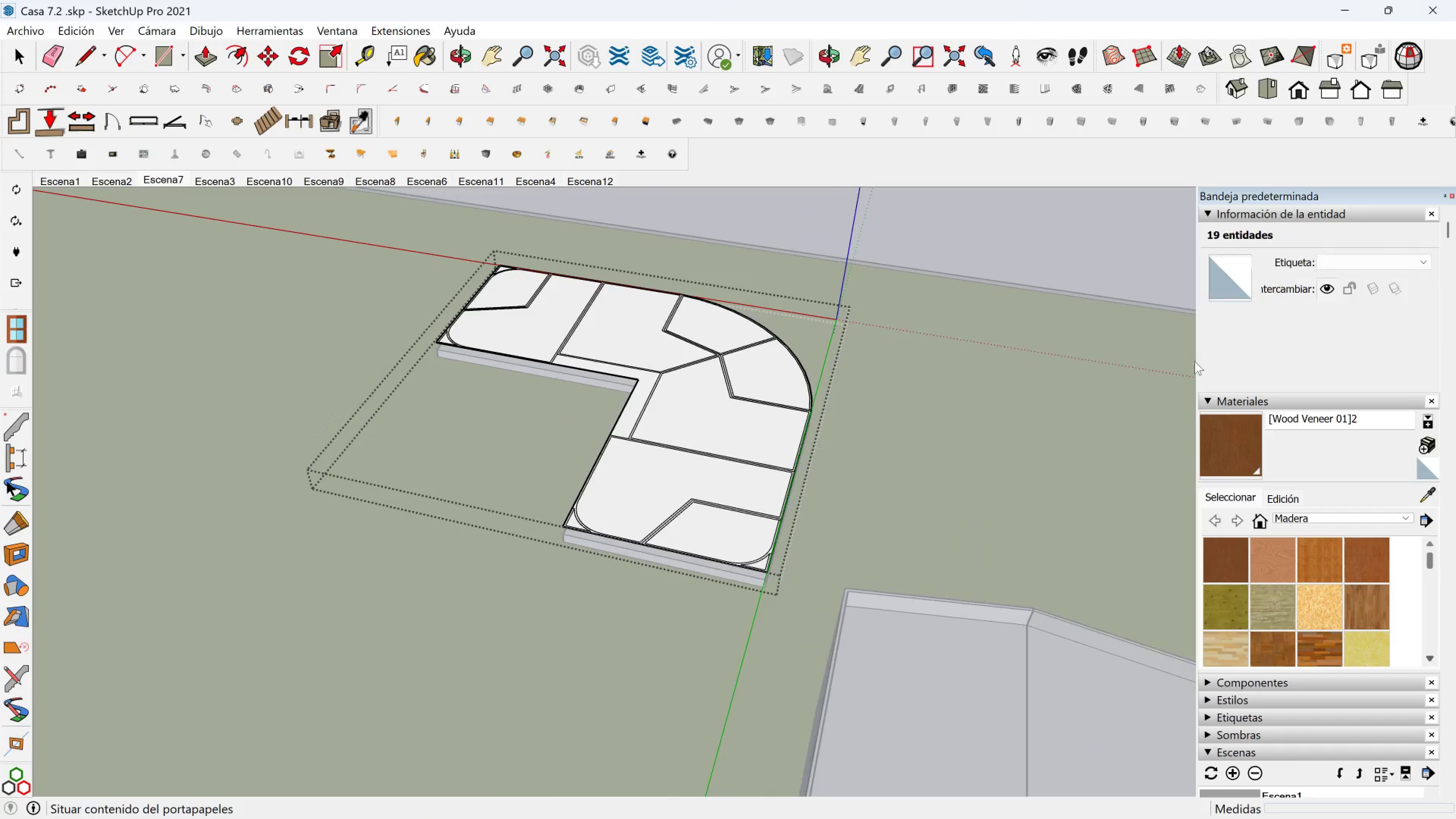 
key(Shift+ShiftLeft)
 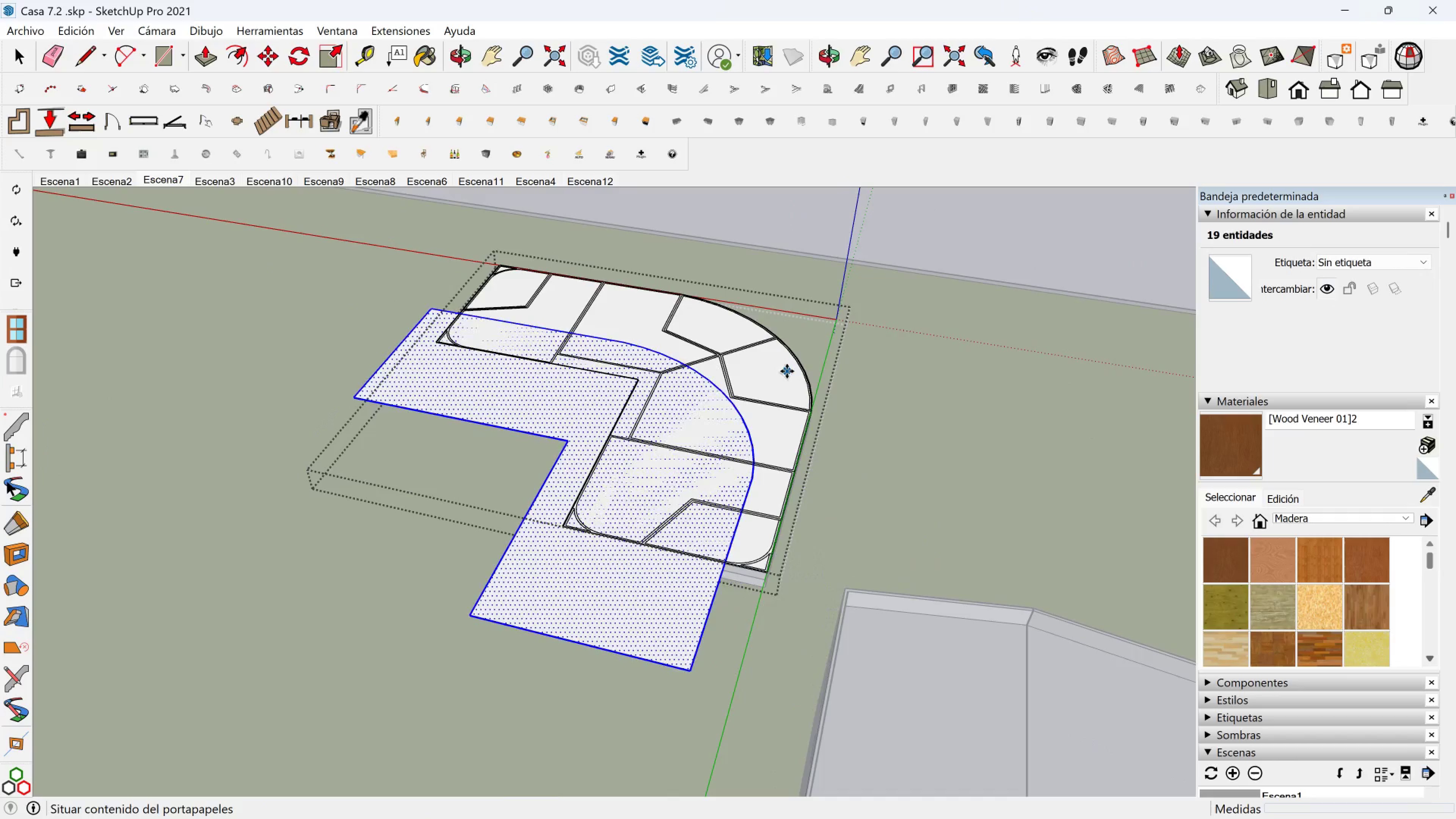 
hold_key(key=ShiftLeft, duration=0.74)
 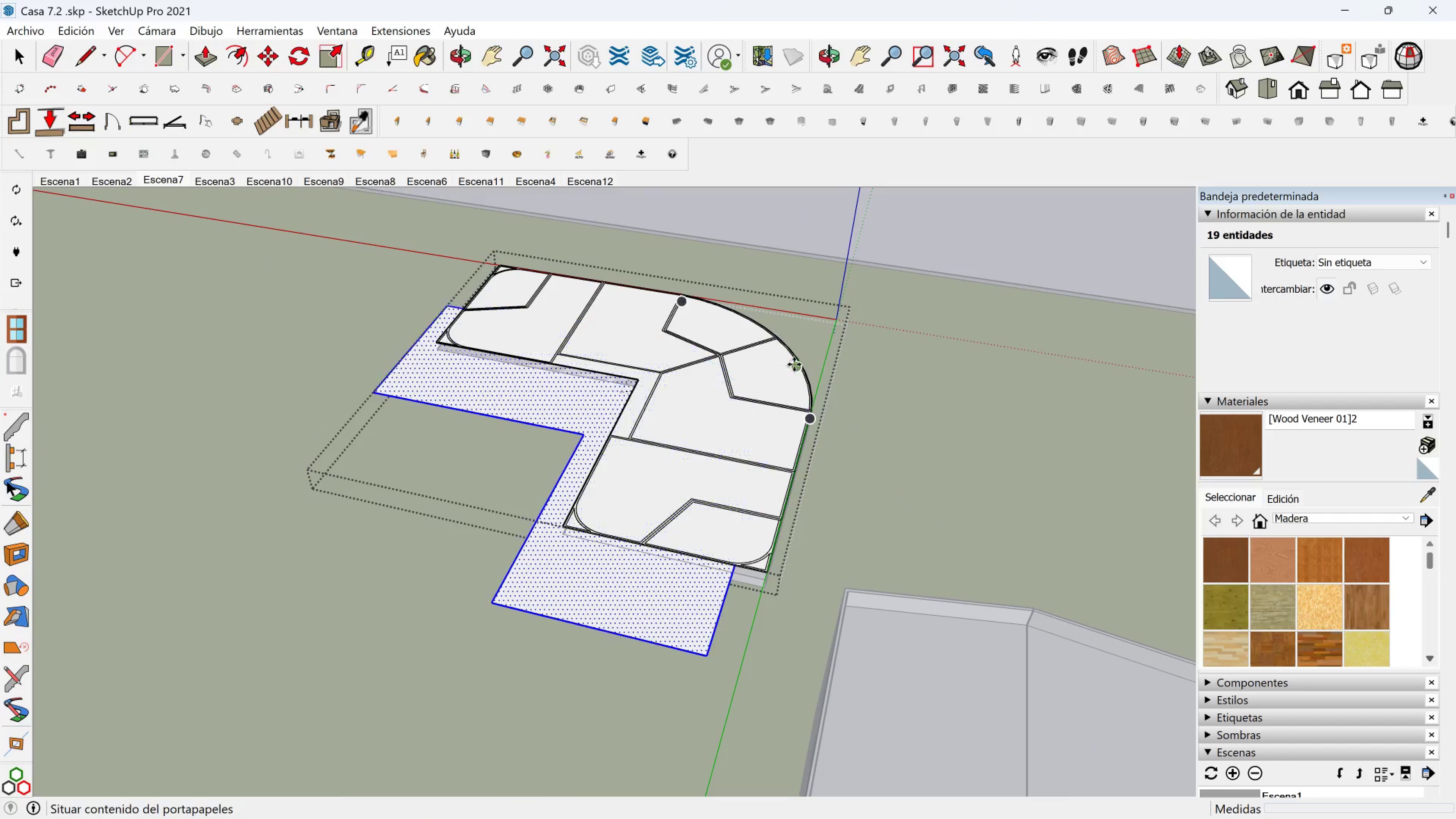 
hold_key(key=ShiftLeft, duration=0.3)
 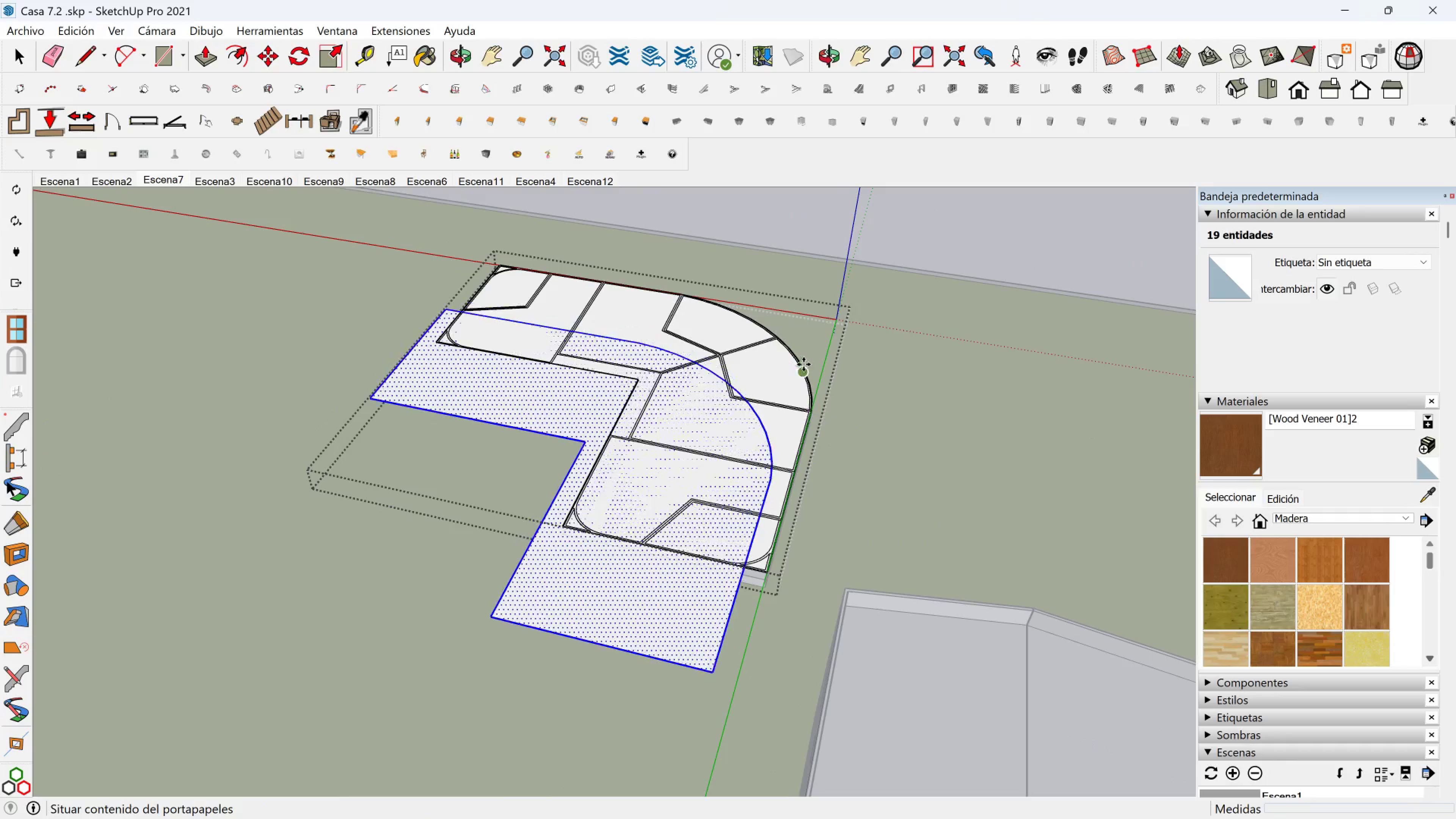 
hold_key(key=ShiftLeft, duration=0.48)
 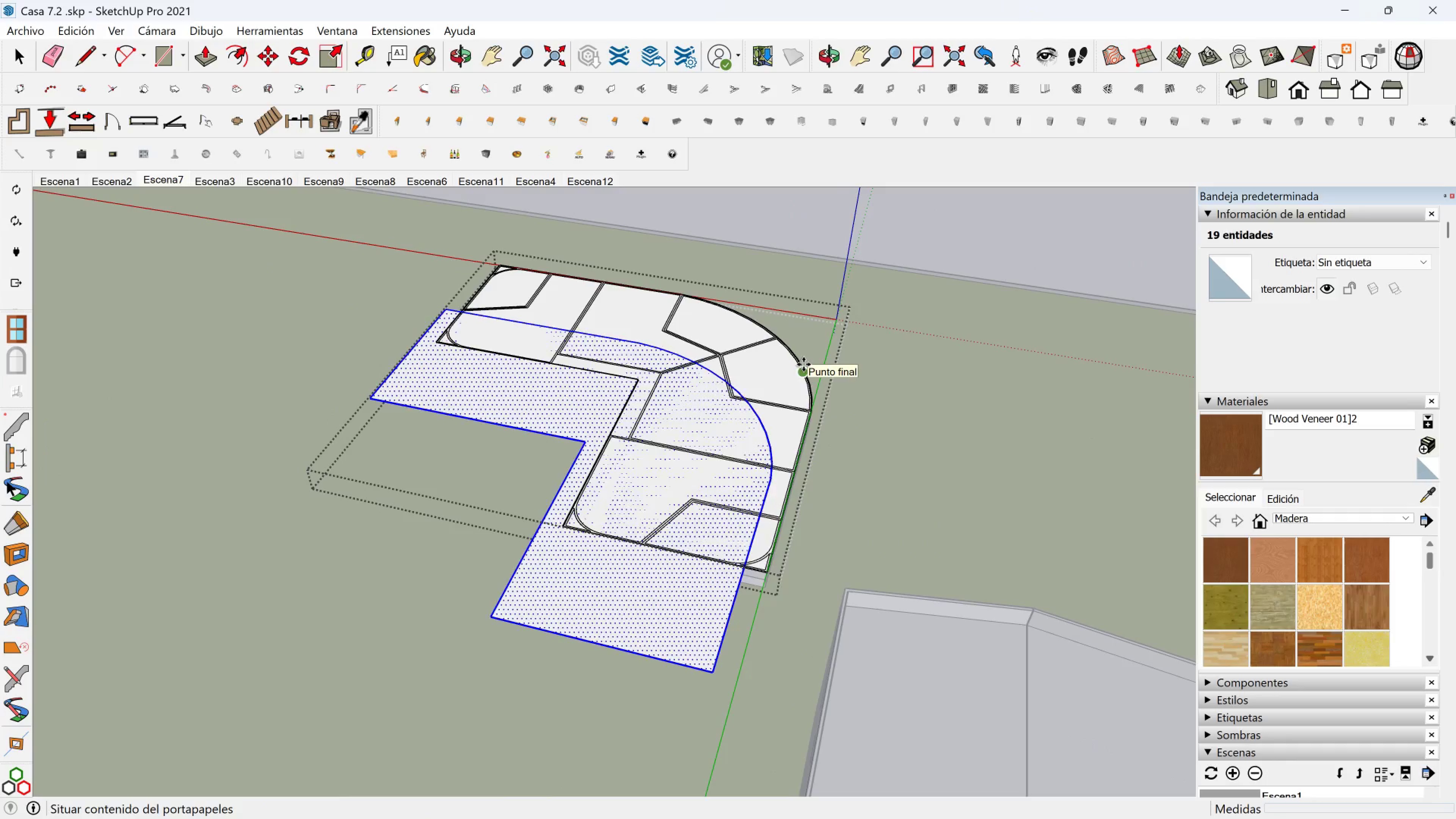 
hold_key(key=ShiftLeft, duration=0.9)
 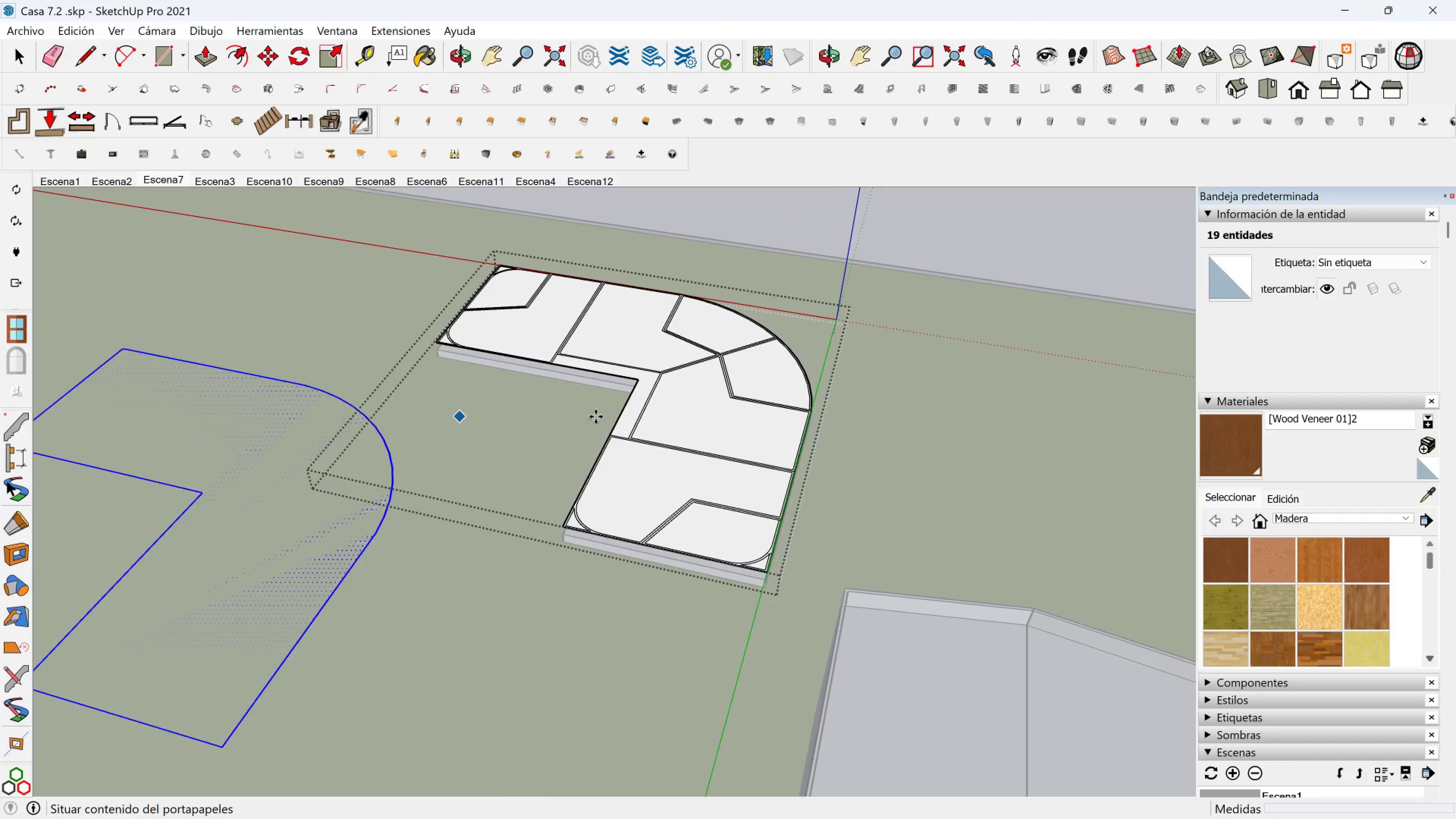 
hold_key(key=ShiftLeft, duration=0.34)
 